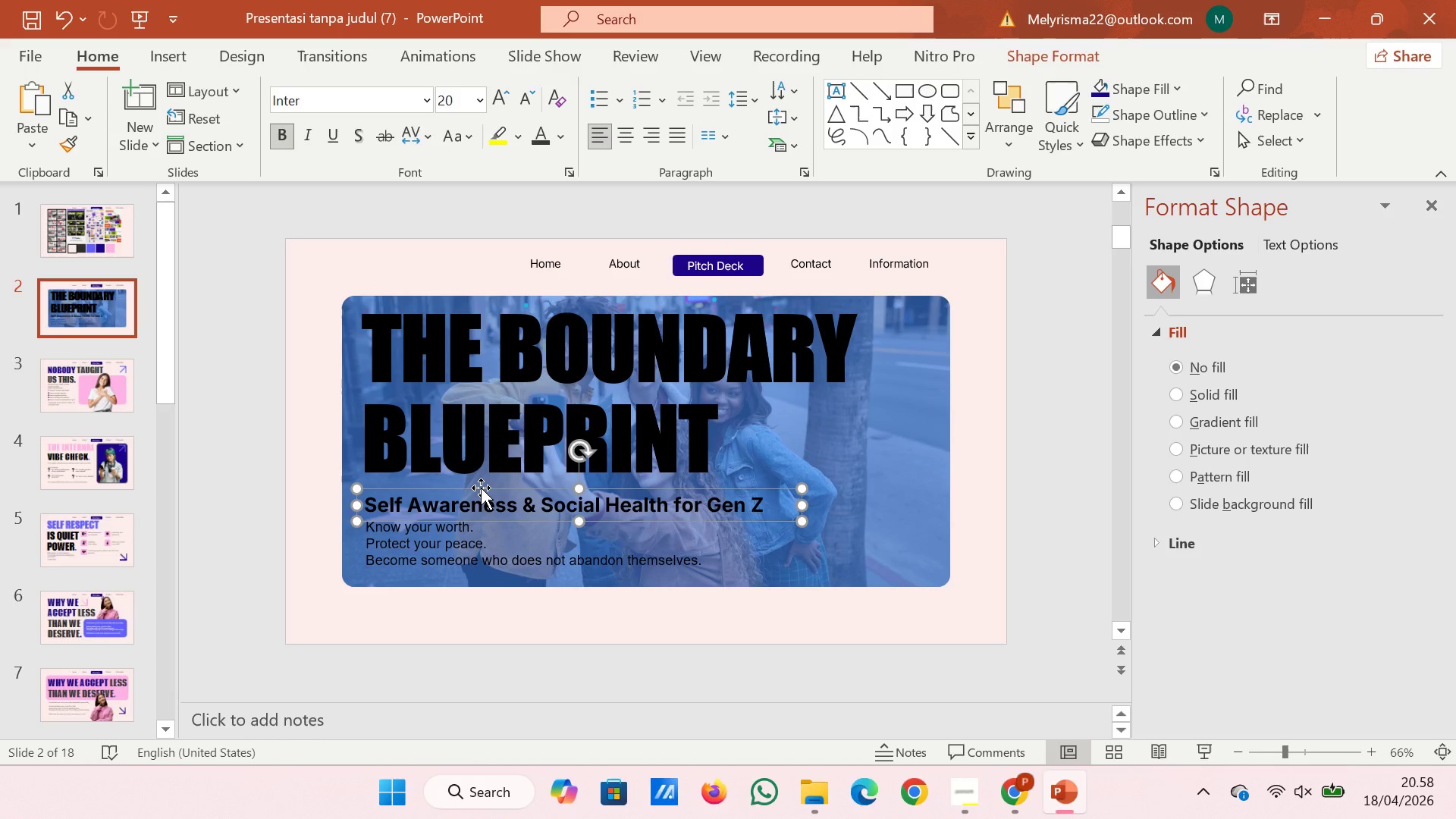 
key(ArrowUp)
 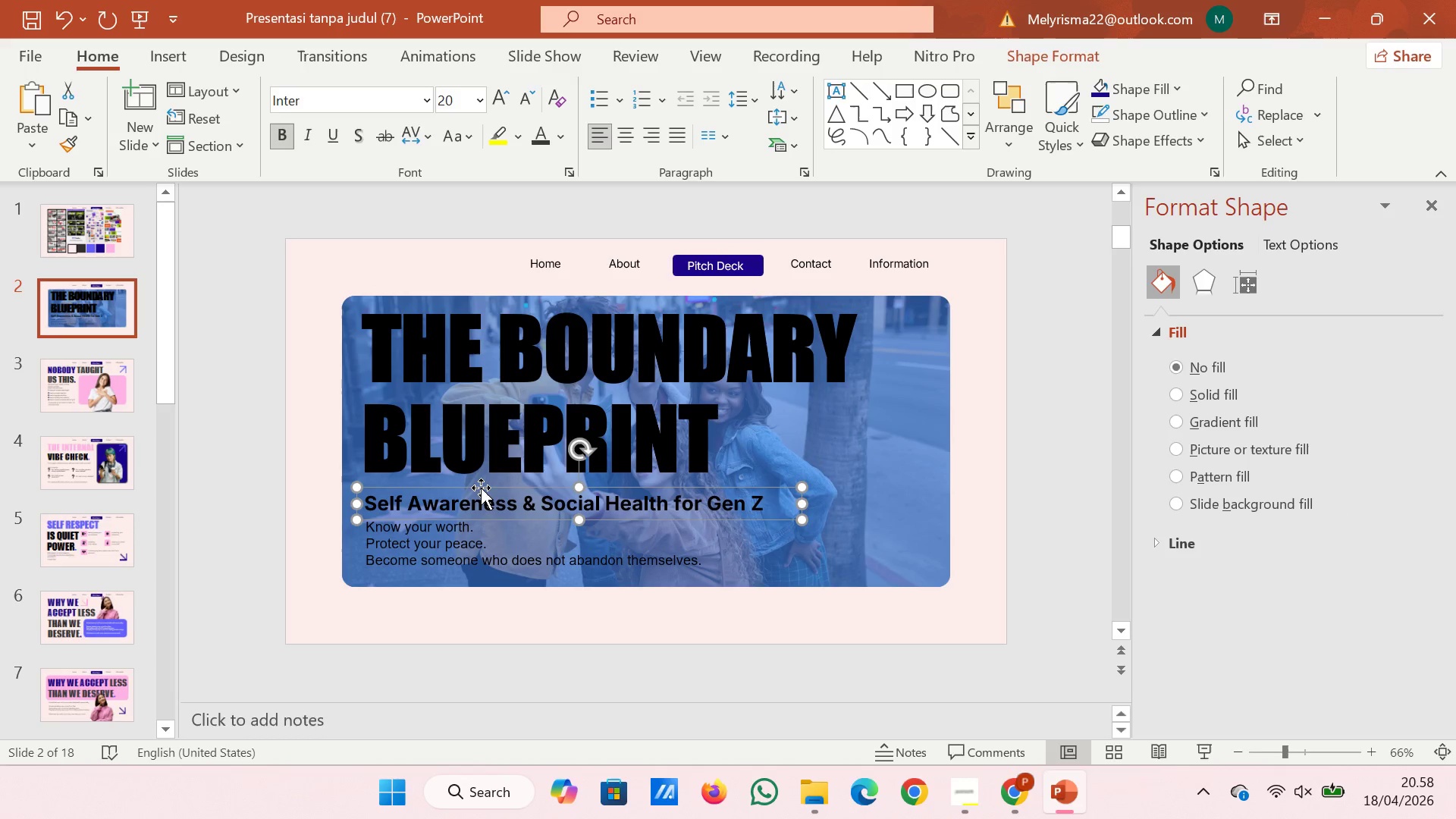 
key(ArrowUp)
 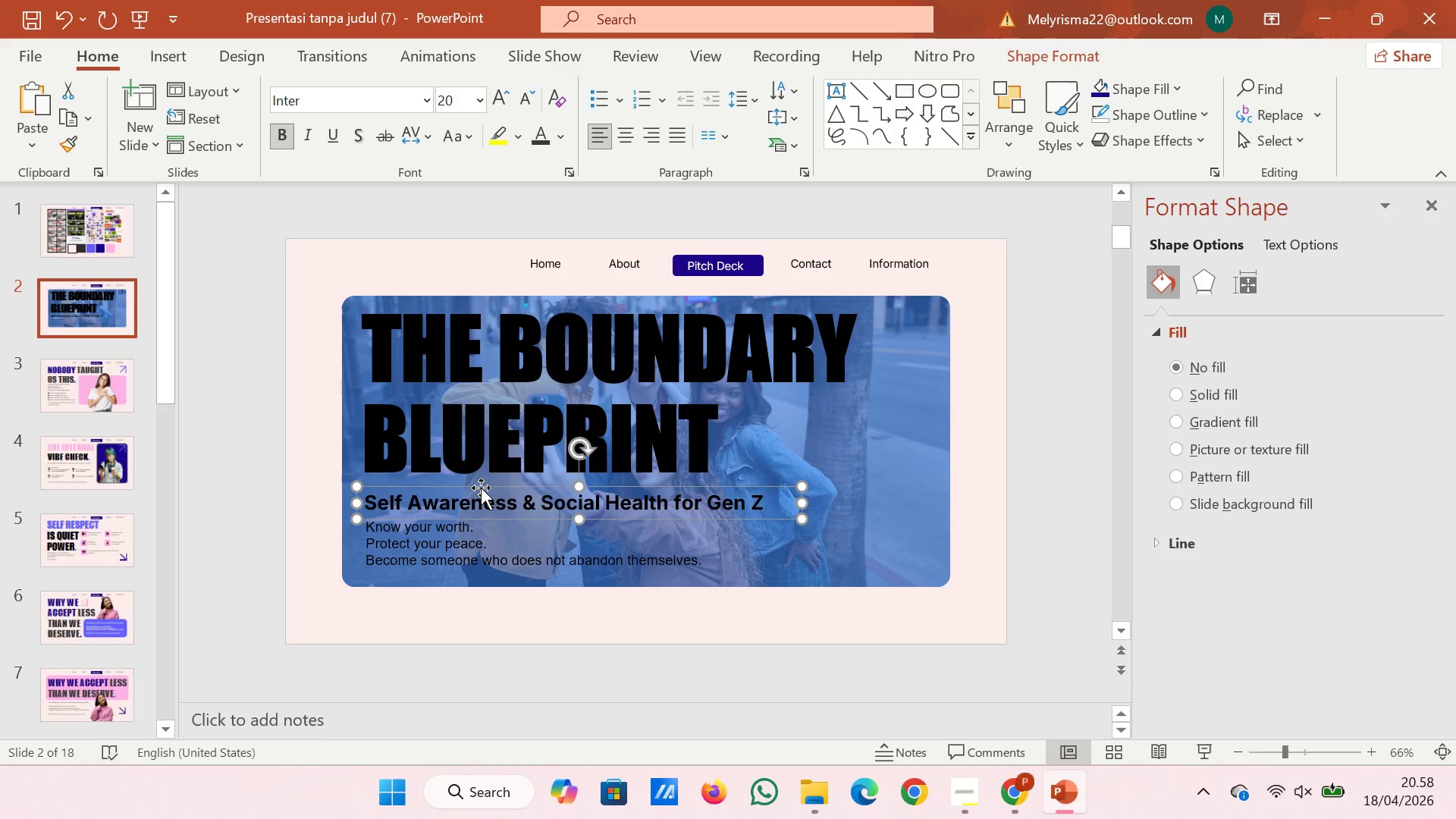 
key(ArrowUp)
 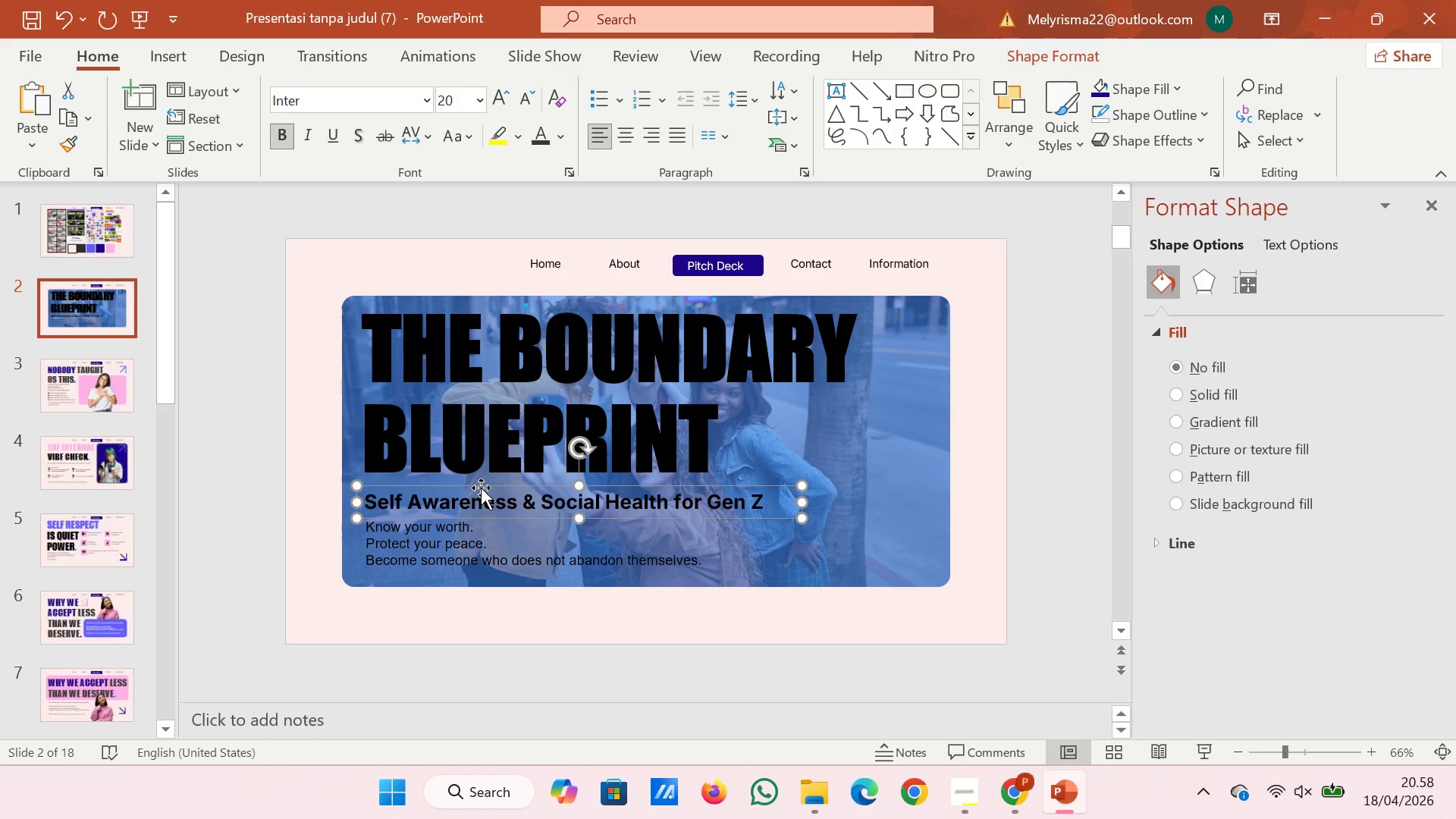 
key(ArrowUp)
 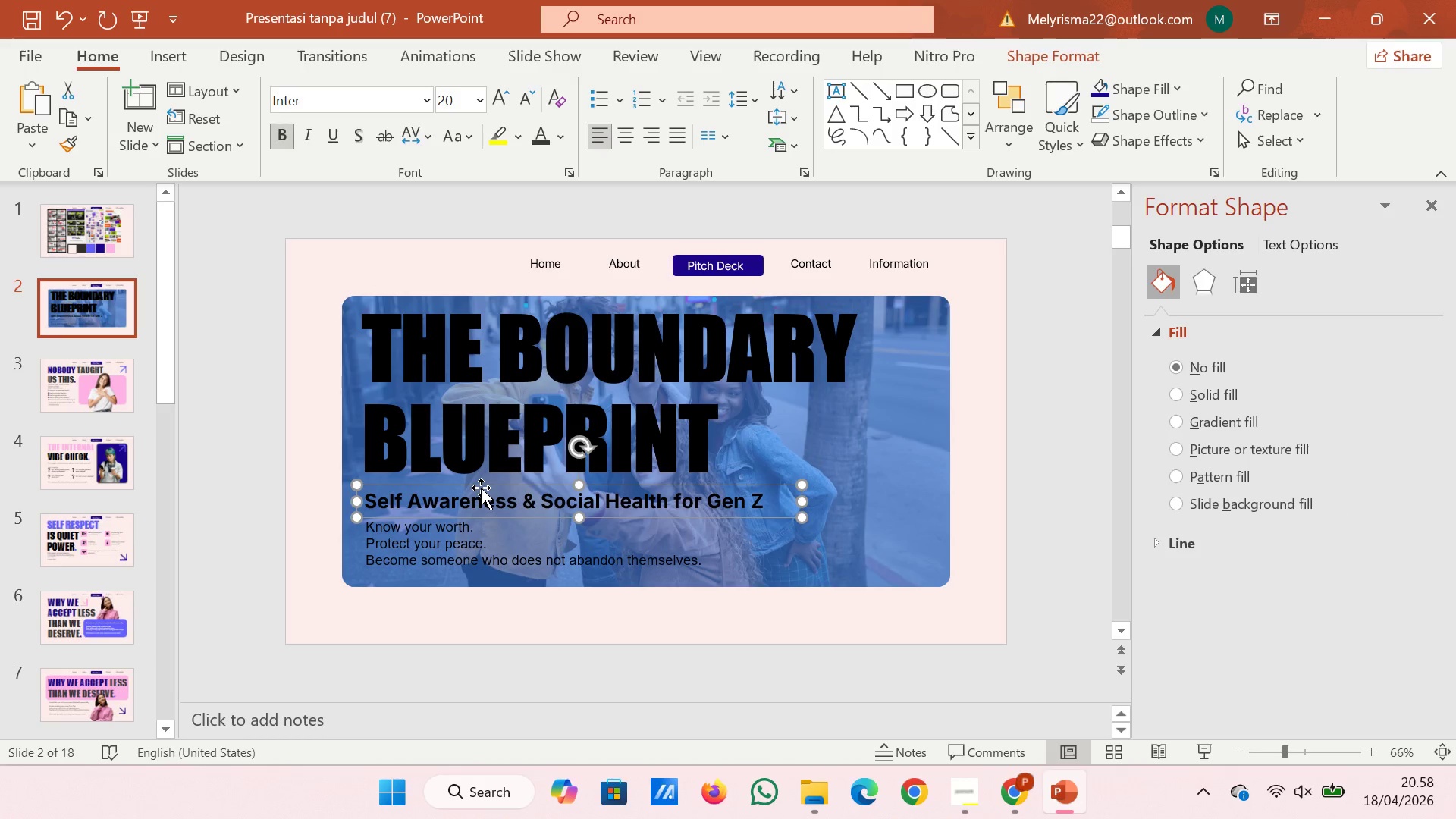 
key(ArrowUp)
 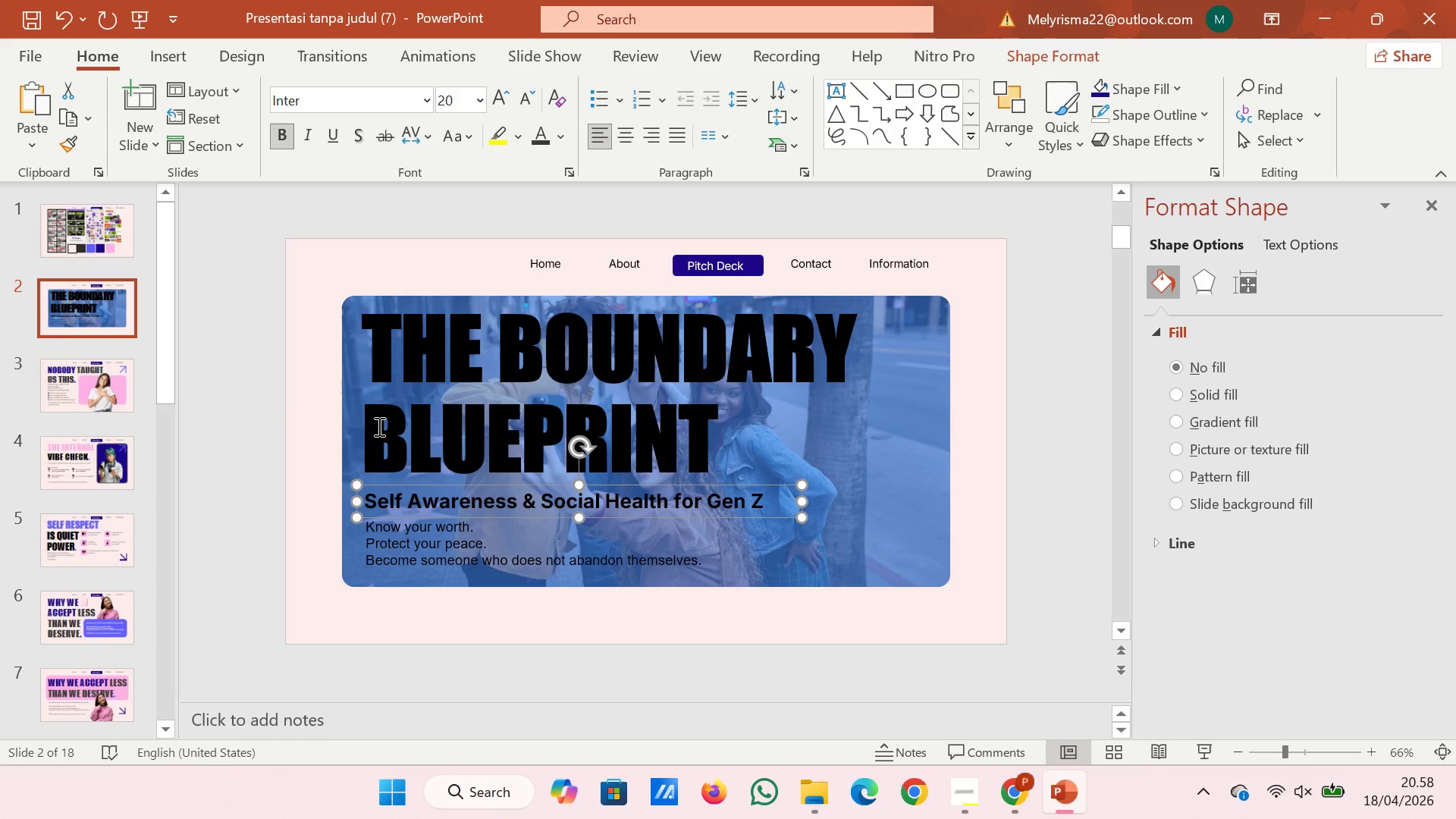 
left_click([340, 410])
 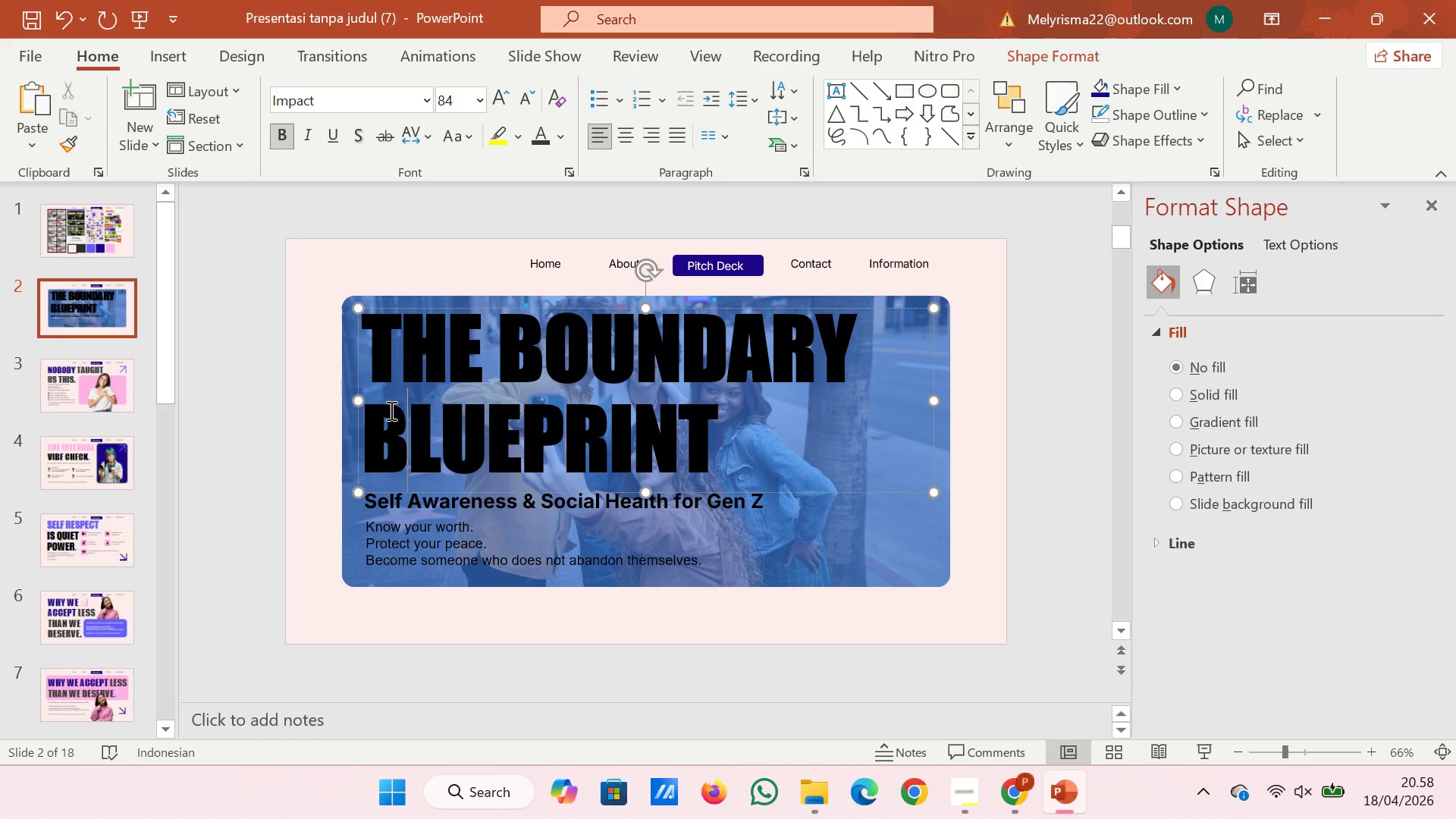 
left_click([390, 410])
 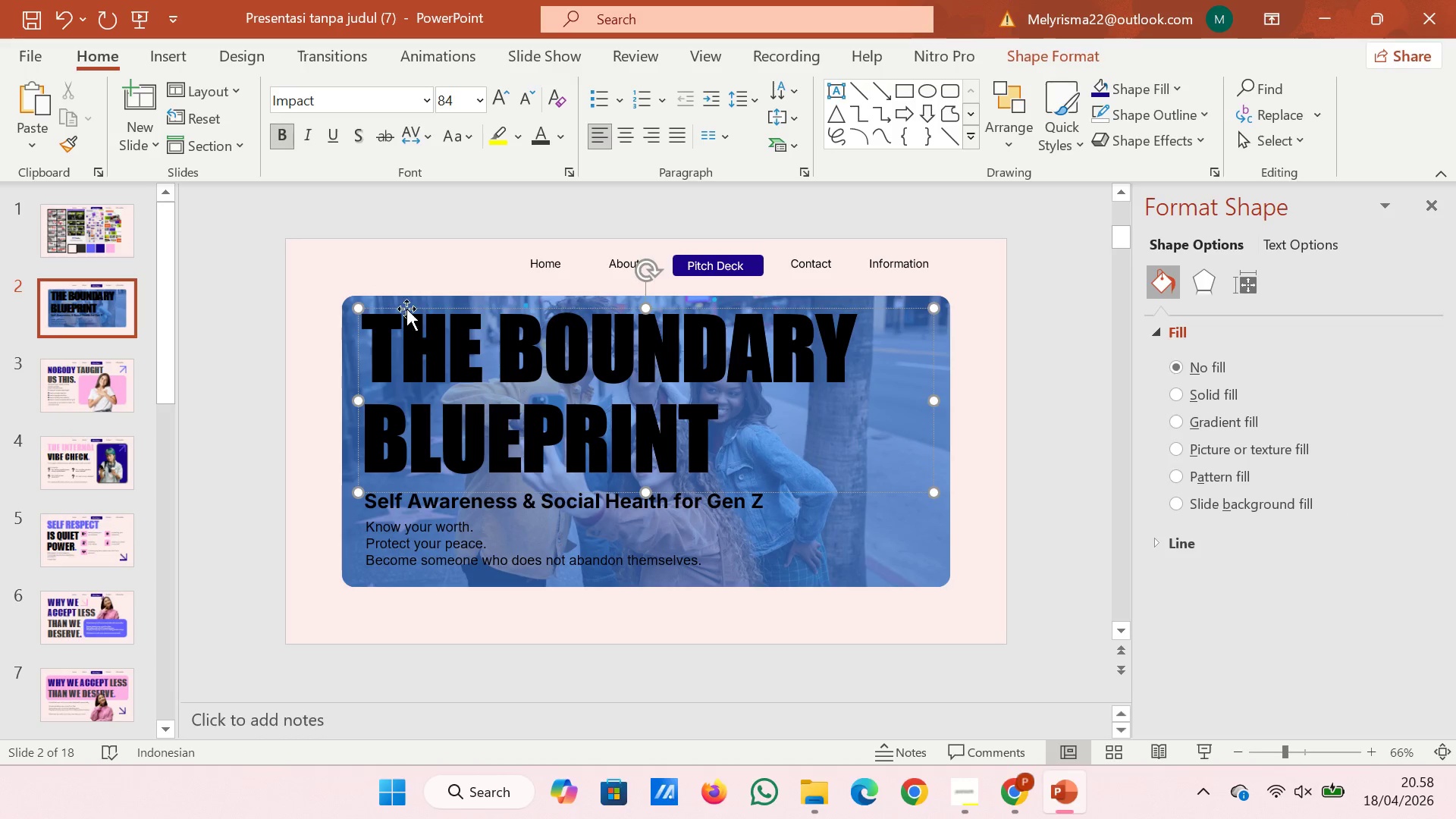 
left_click([406, 308])
 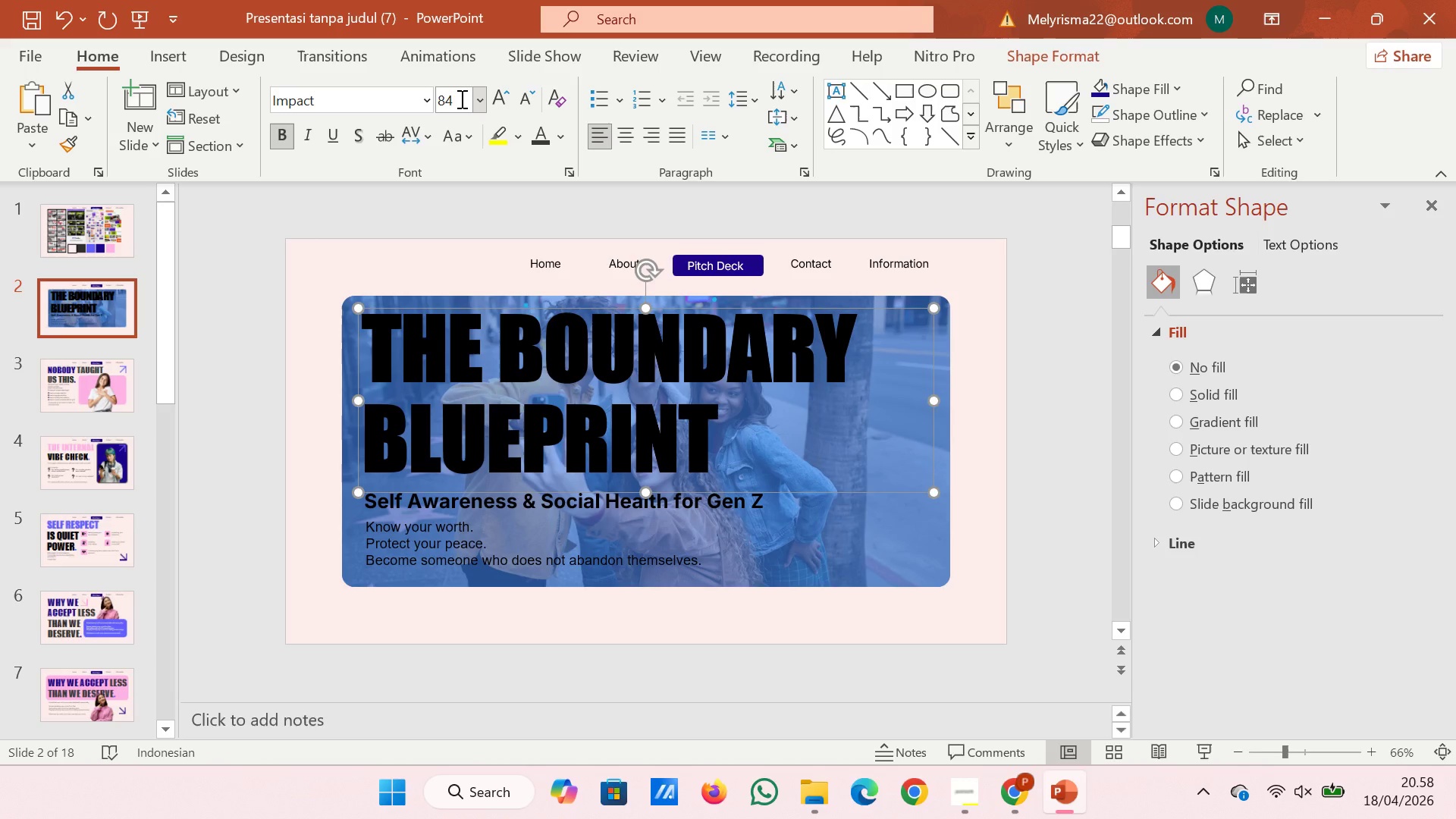 
left_click([495, 99])
 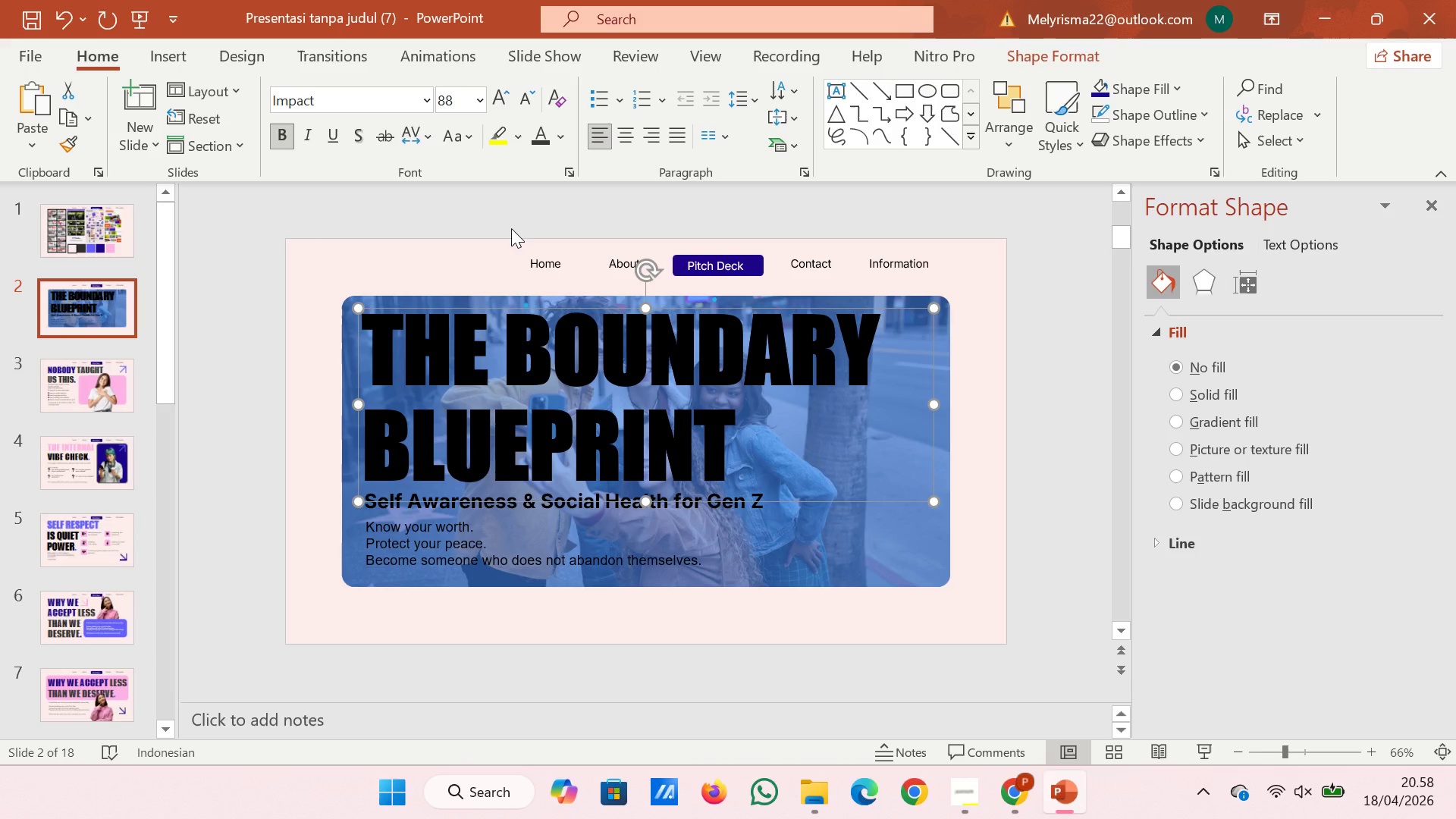 
left_click([511, 228])
 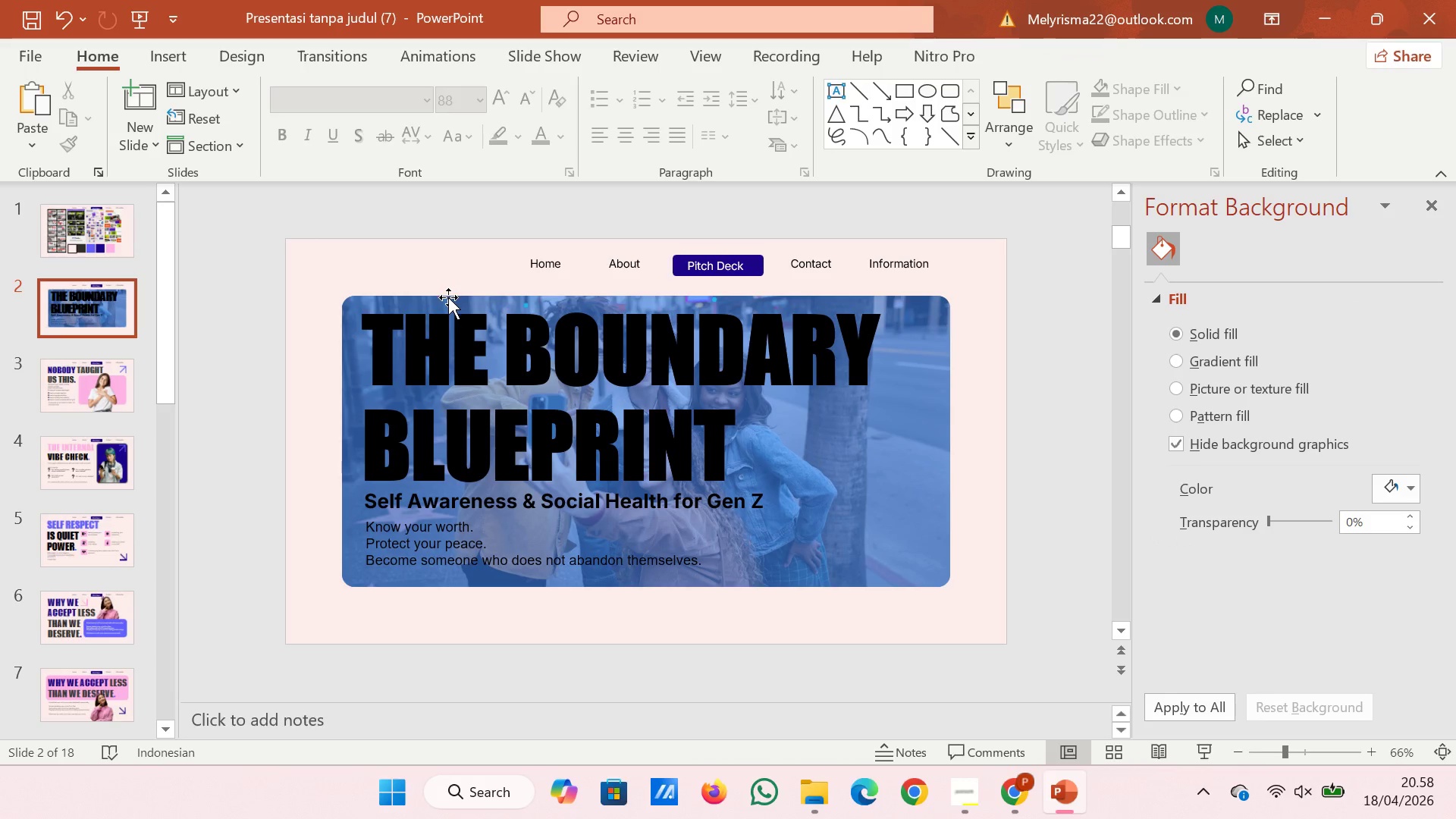 
left_click([448, 299])
 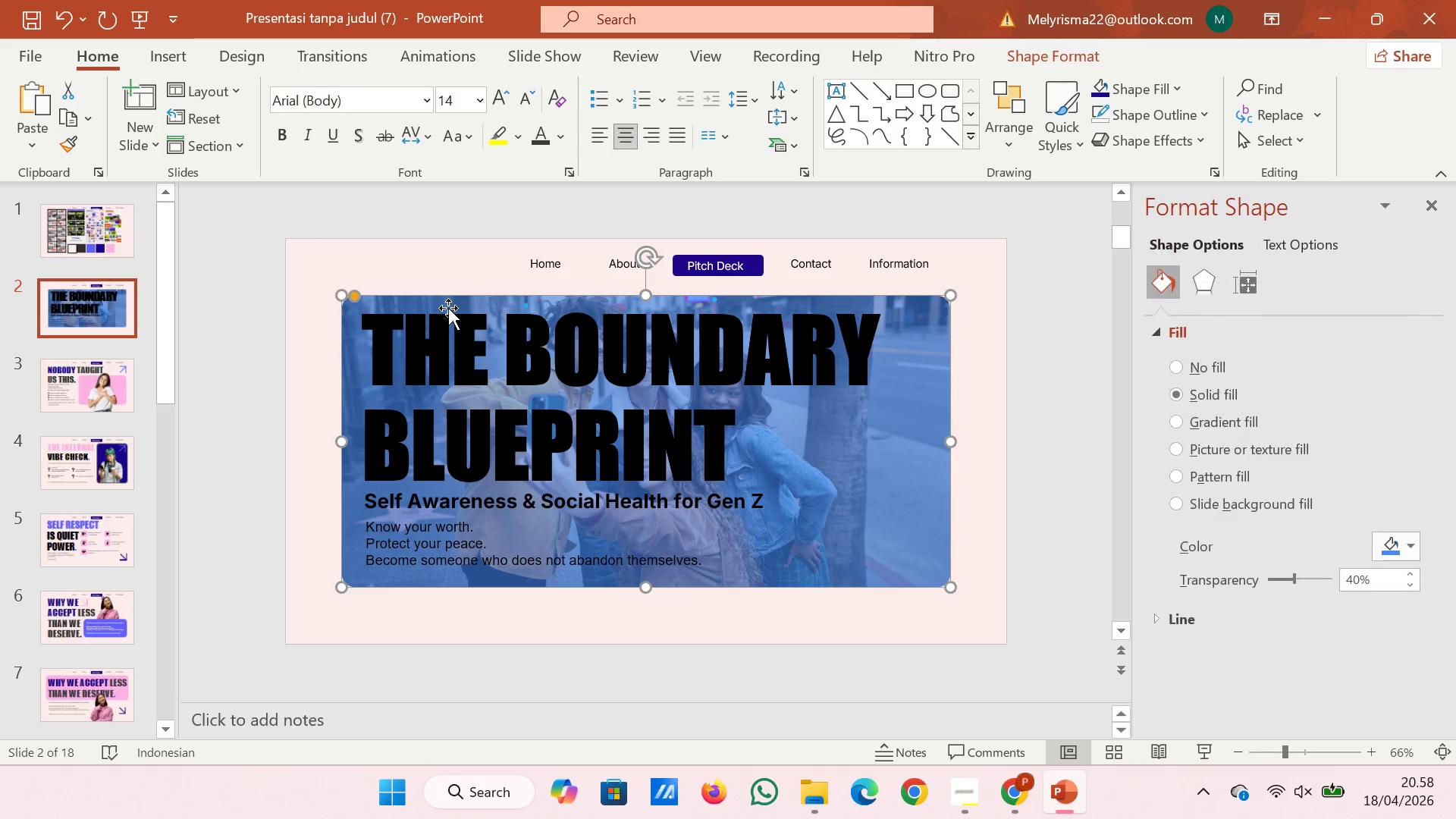 
left_click([448, 308])
 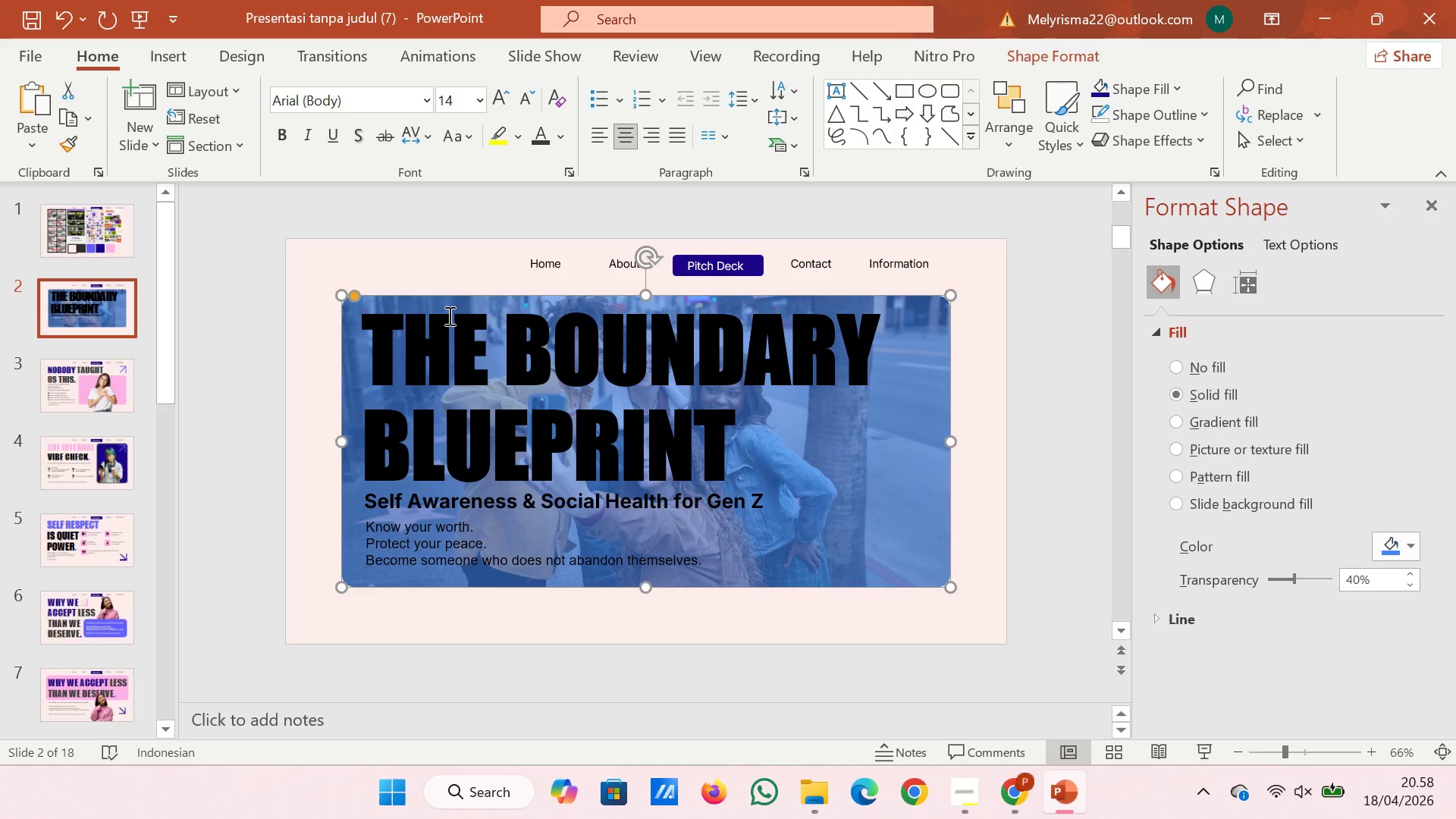 
left_click([448, 315])
 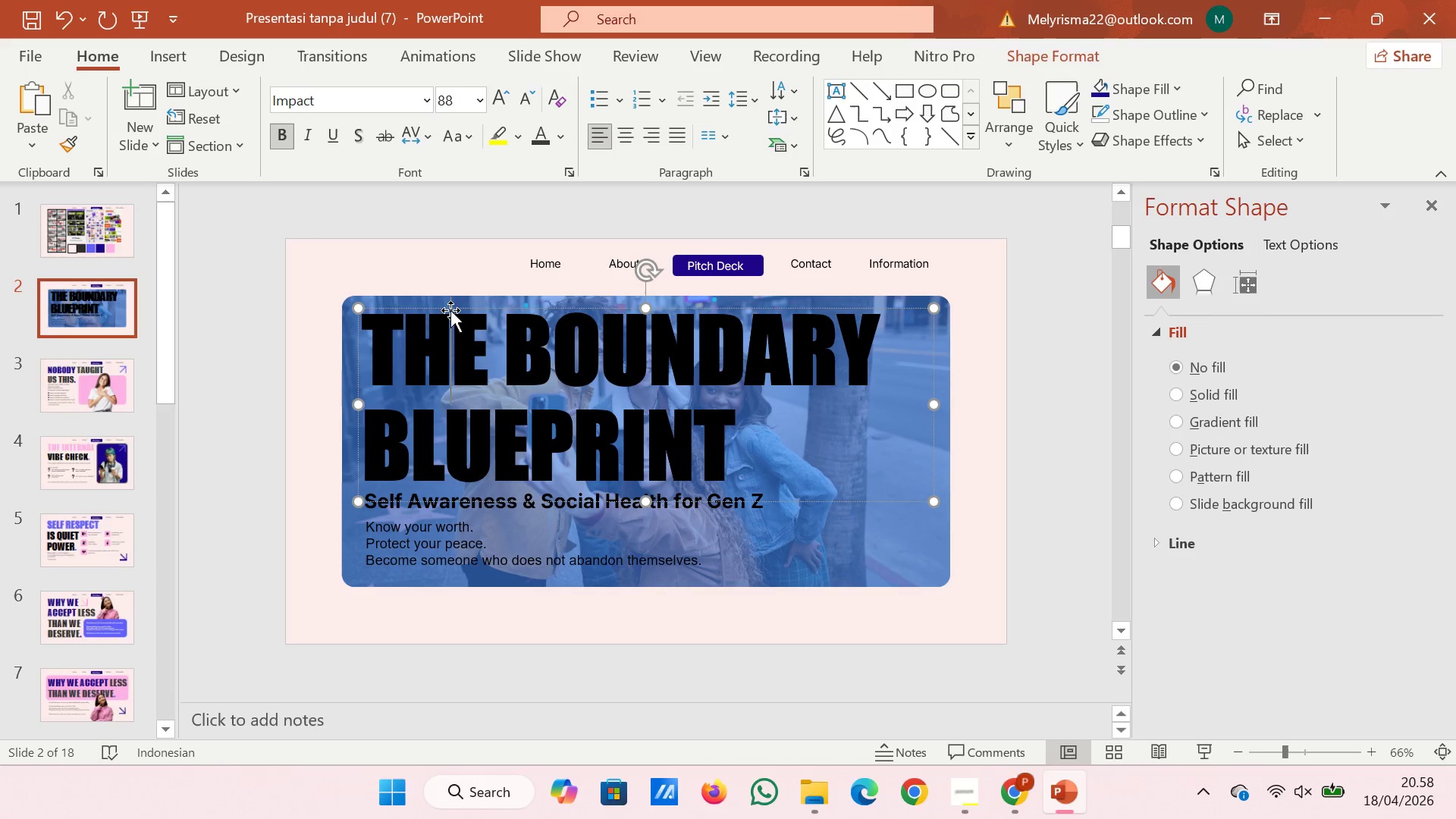 
left_click([450, 310])
 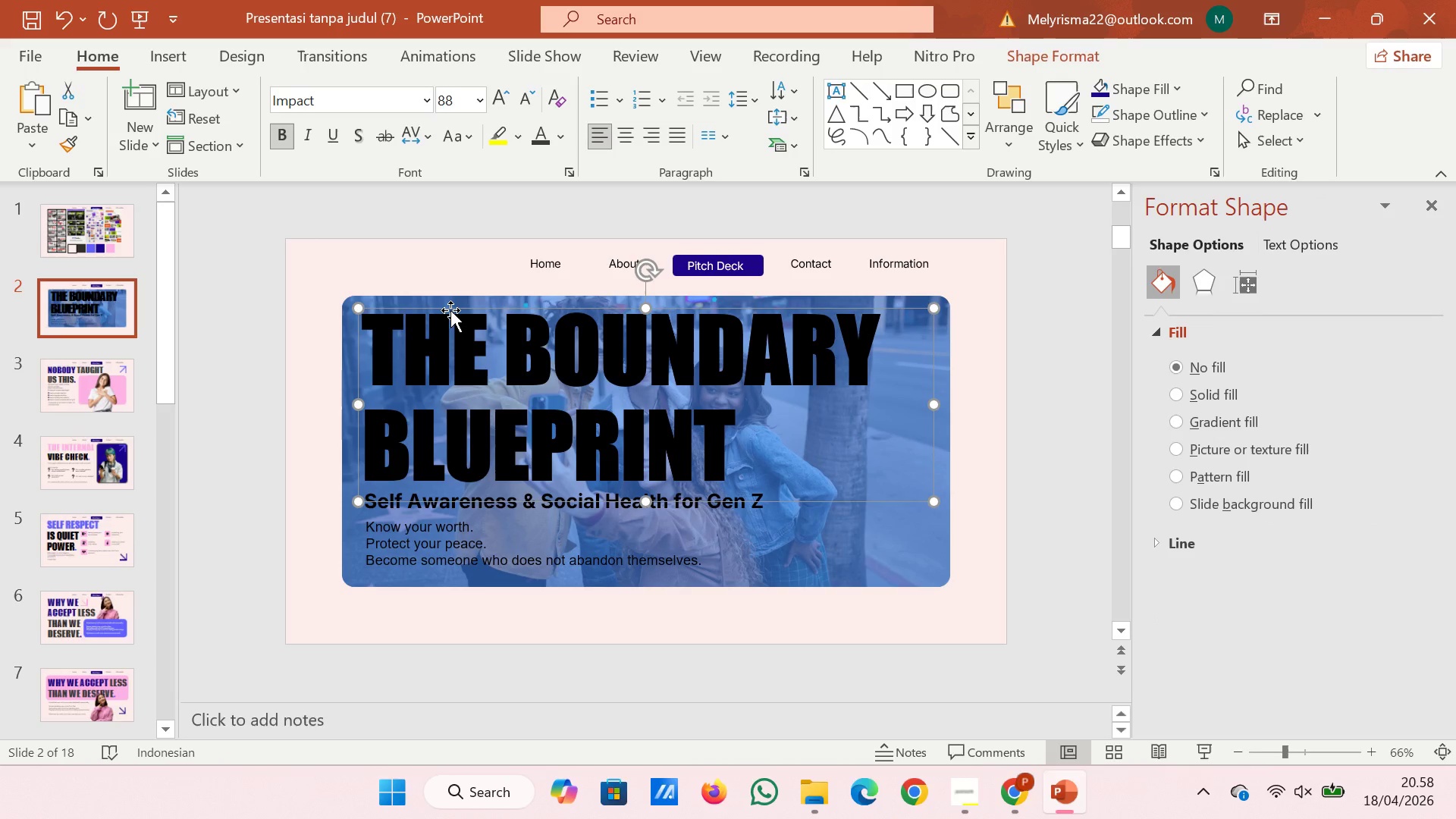 
key(ArrowDown)
 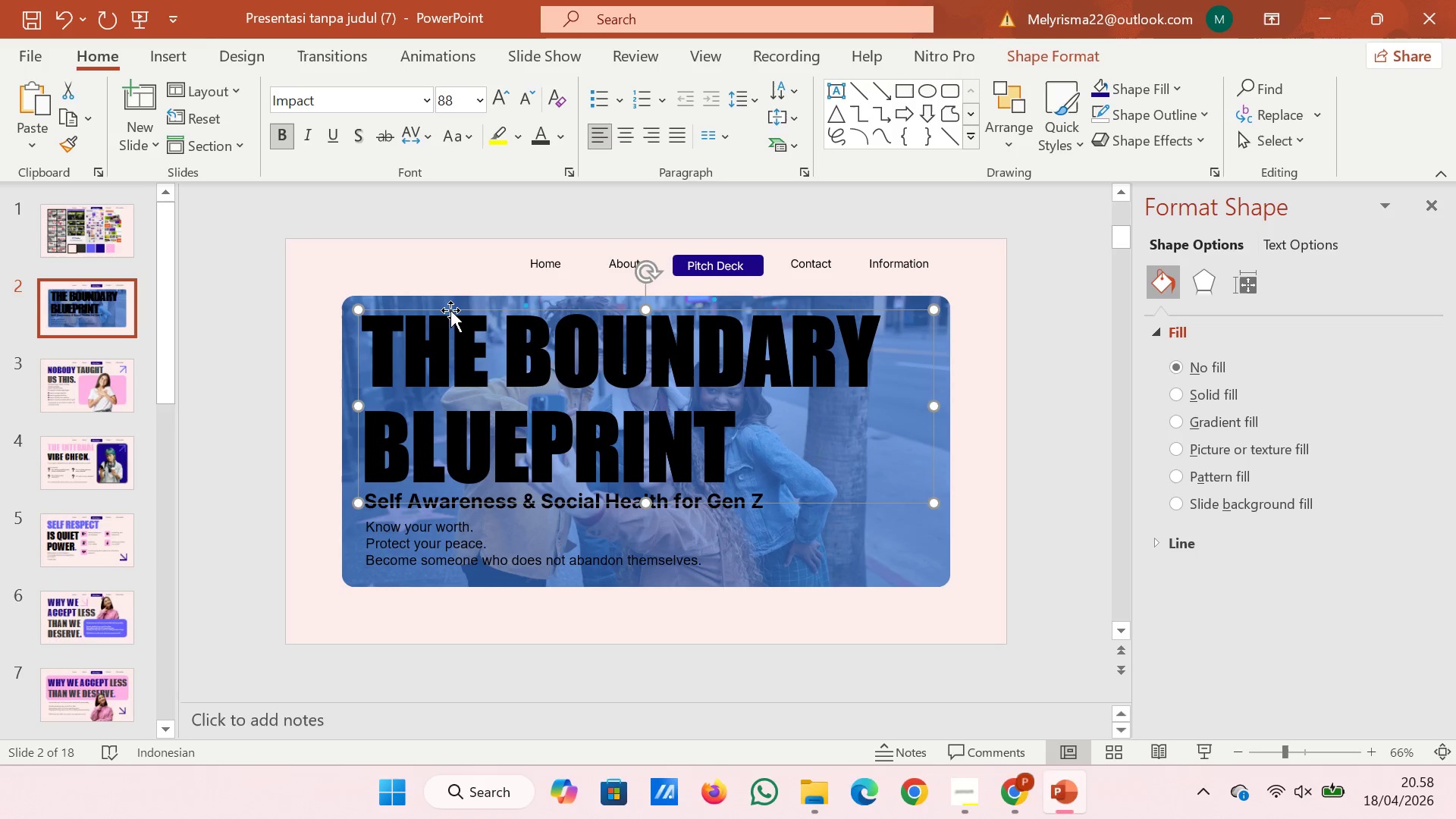 
key(ArrowDown)
 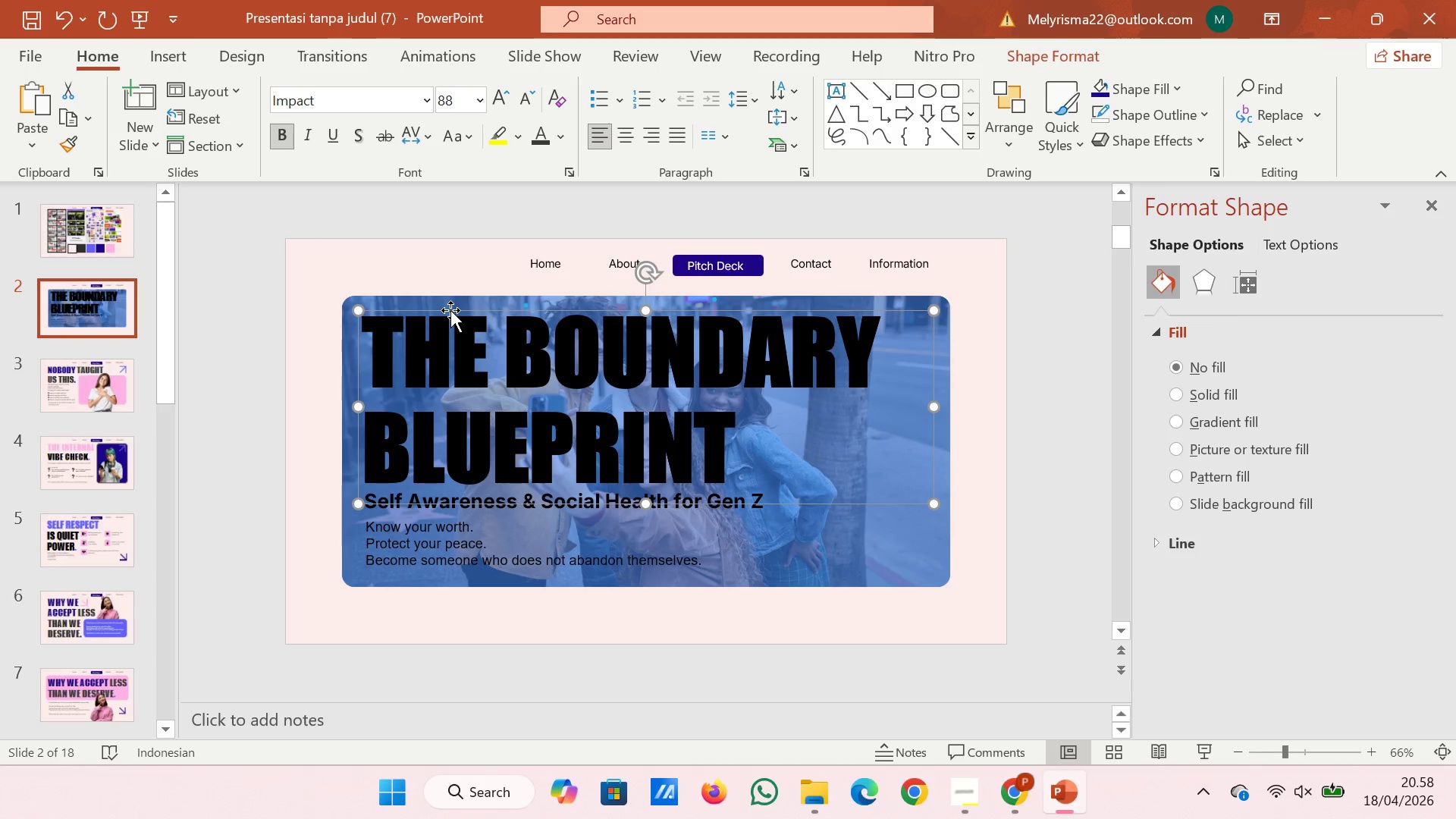 
key(ArrowDown)
 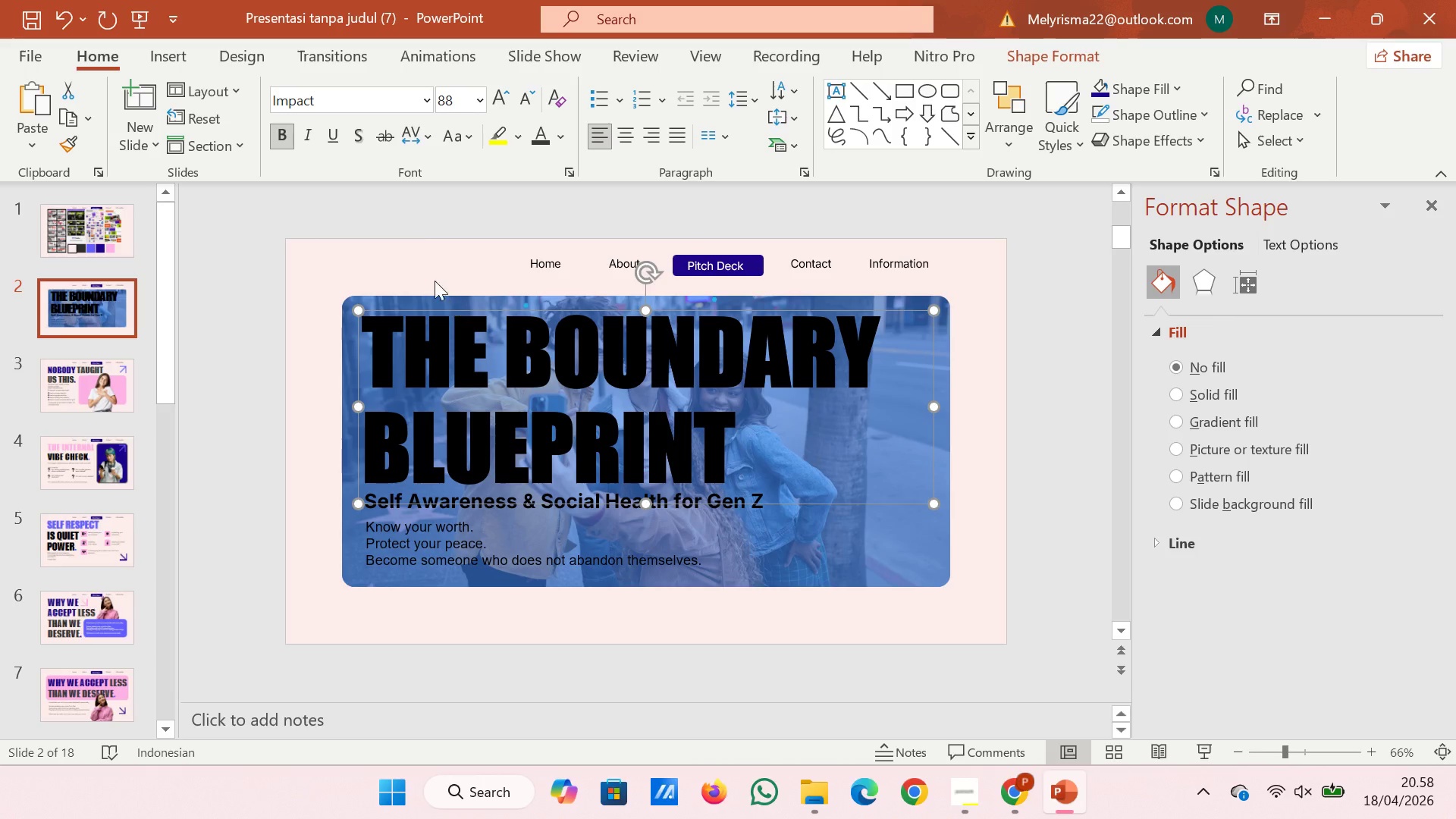 
left_click([420, 239])
 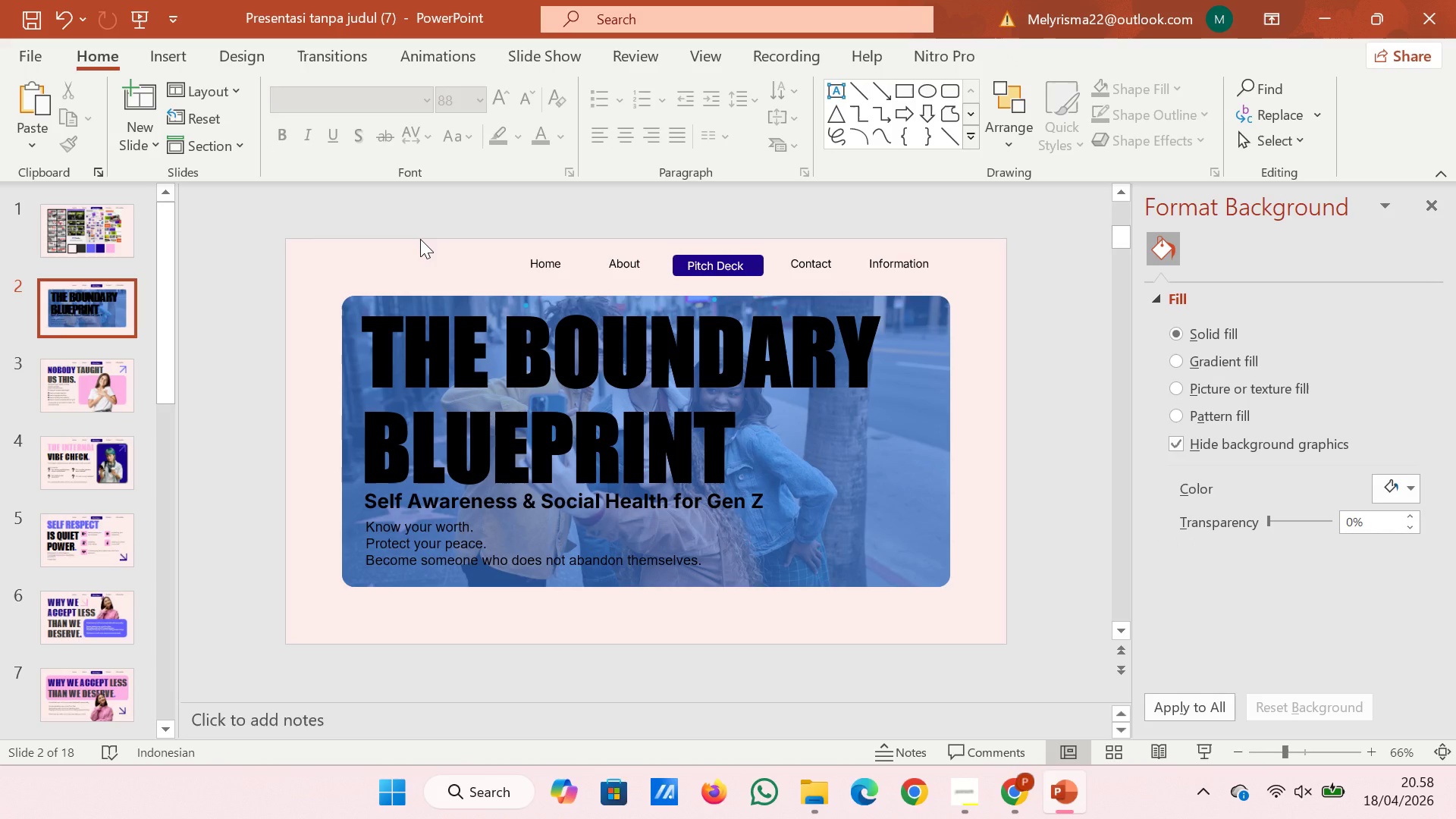 
wait(9.12)
 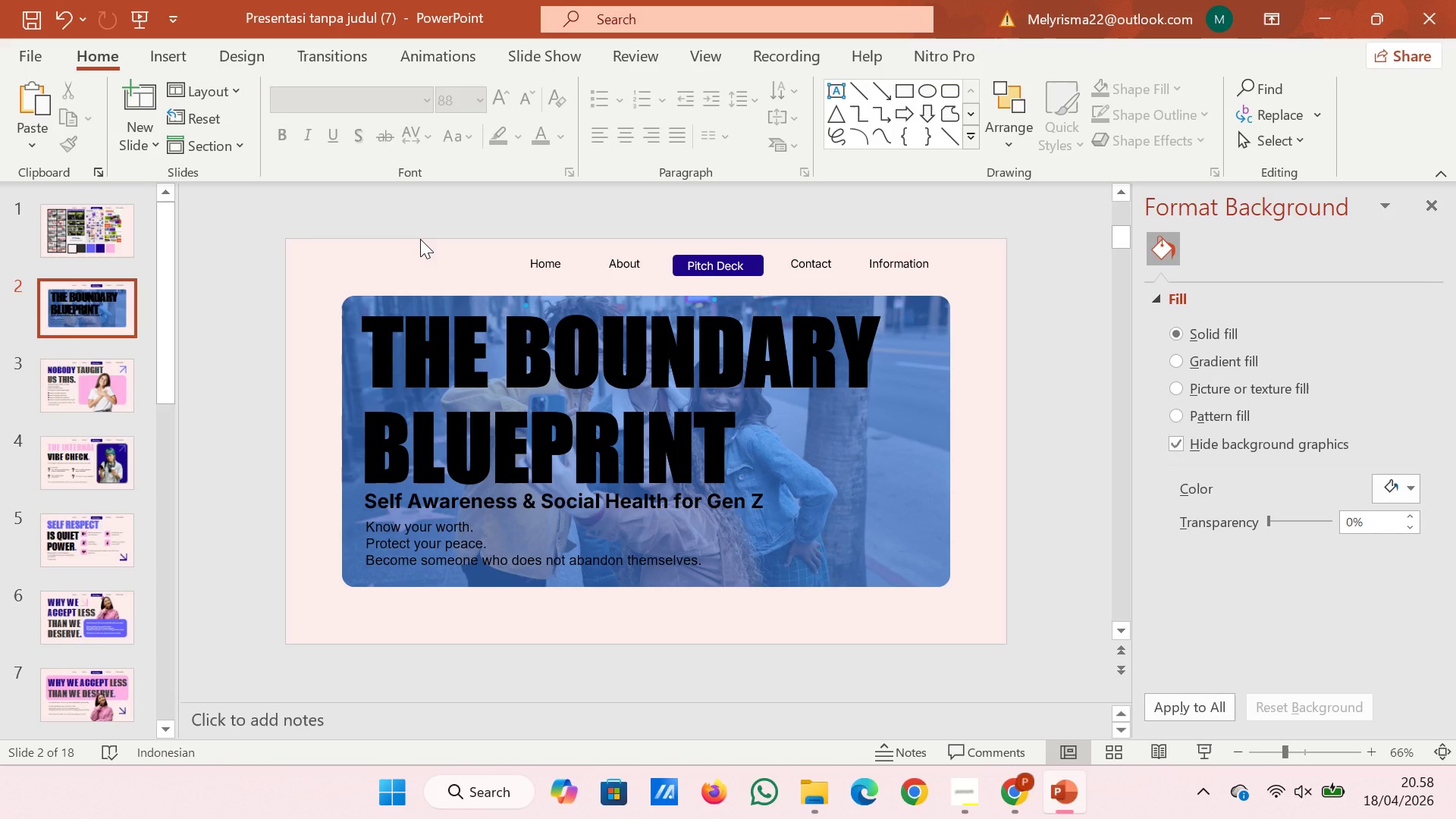 
mouse_move([940, 85])
 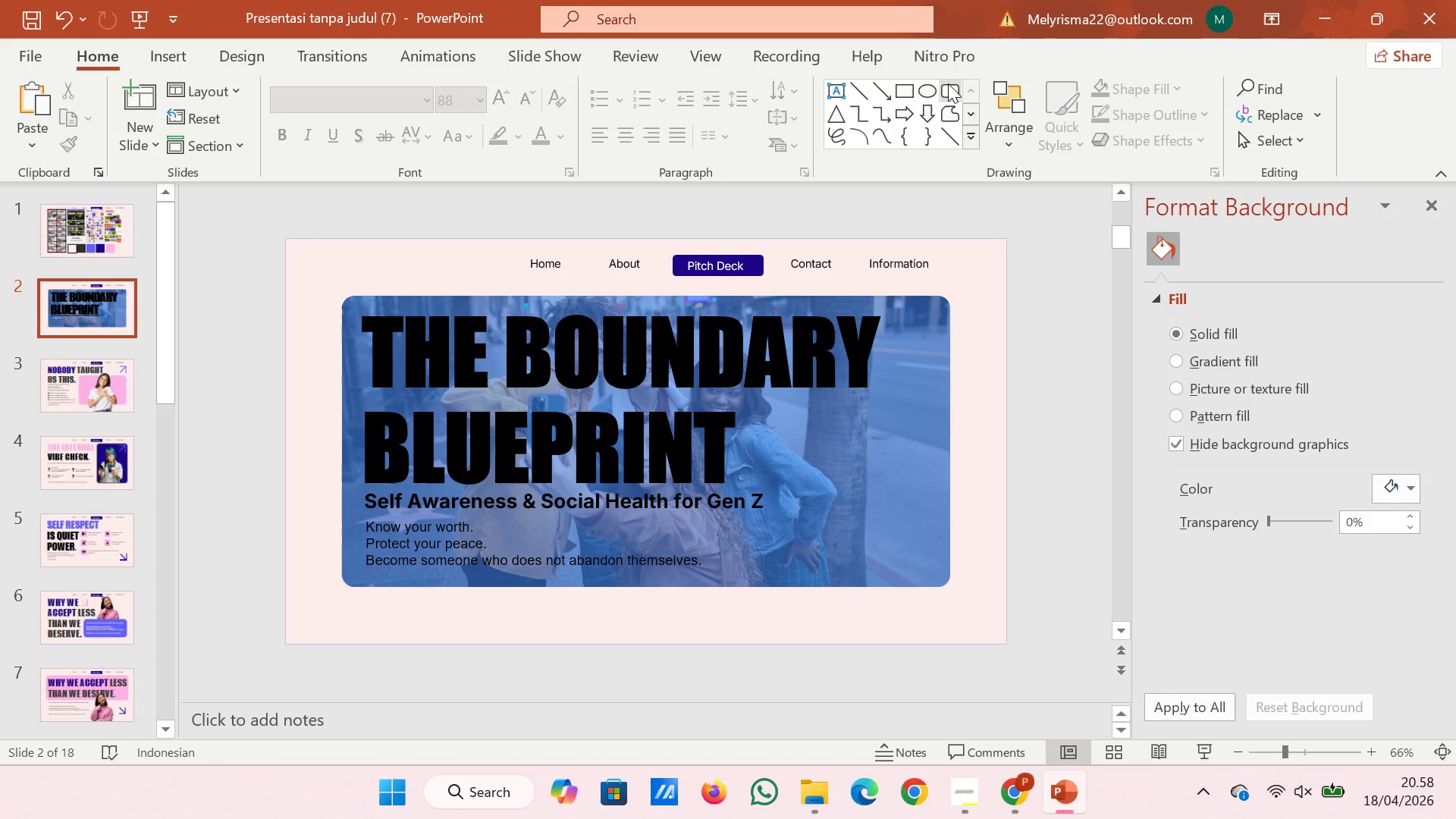 
left_click([948, 83])
 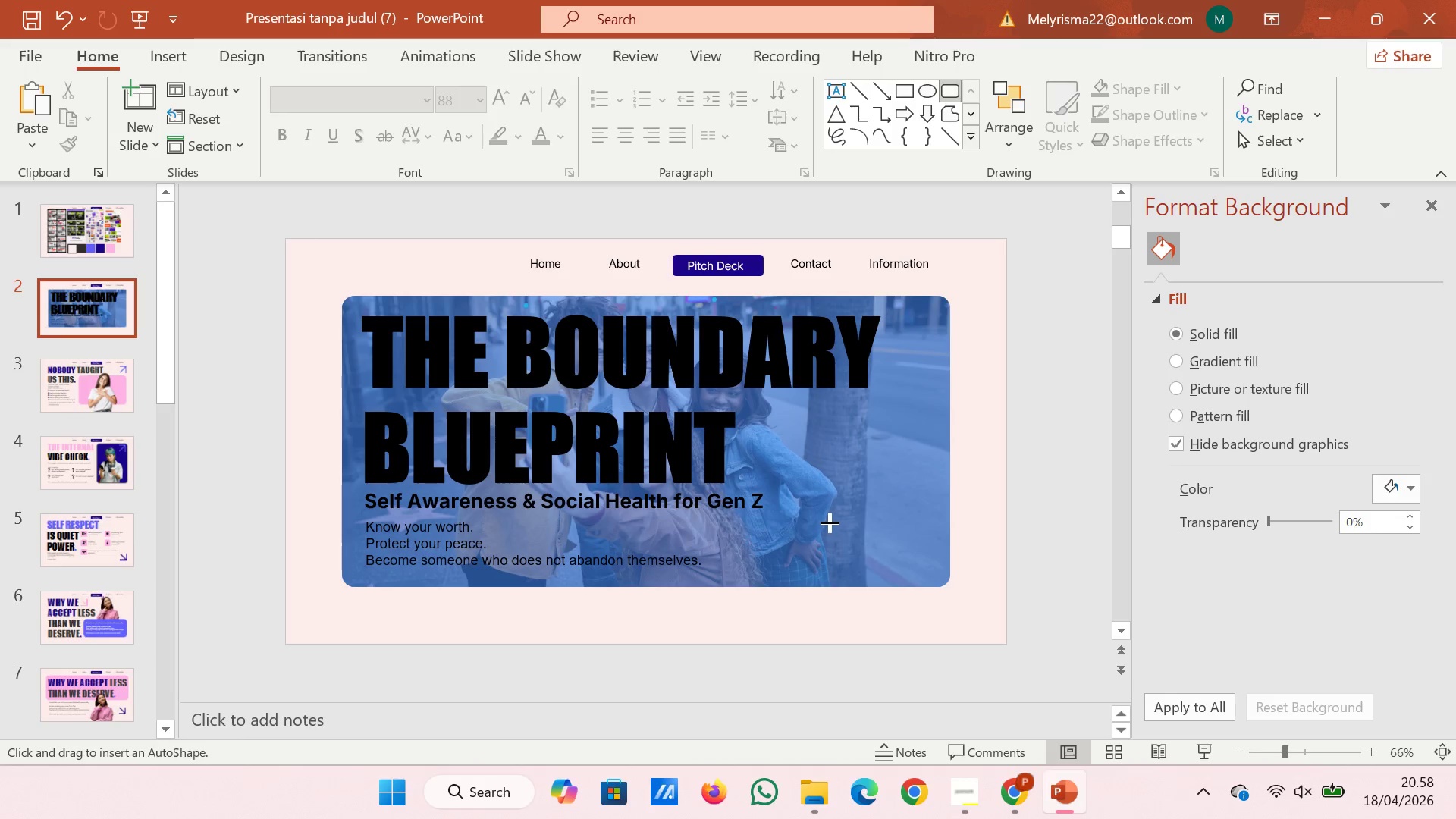 
left_click_drag(start_coordinate=[824, 522], to_coordinate=[933, 566])
 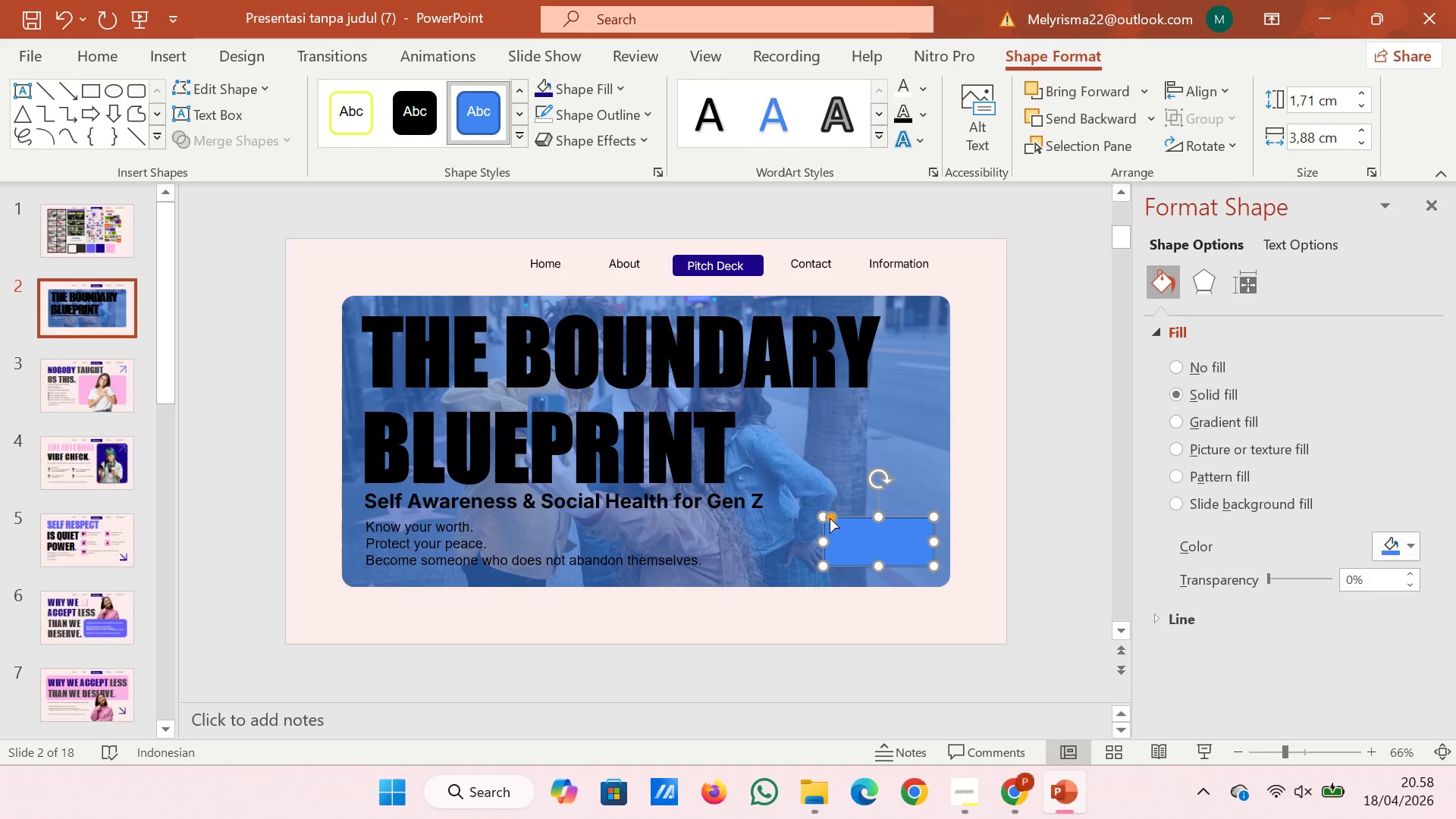 
left_click_drag(start_coordinate=[830, 516], to_coordinate=[849, 516])
 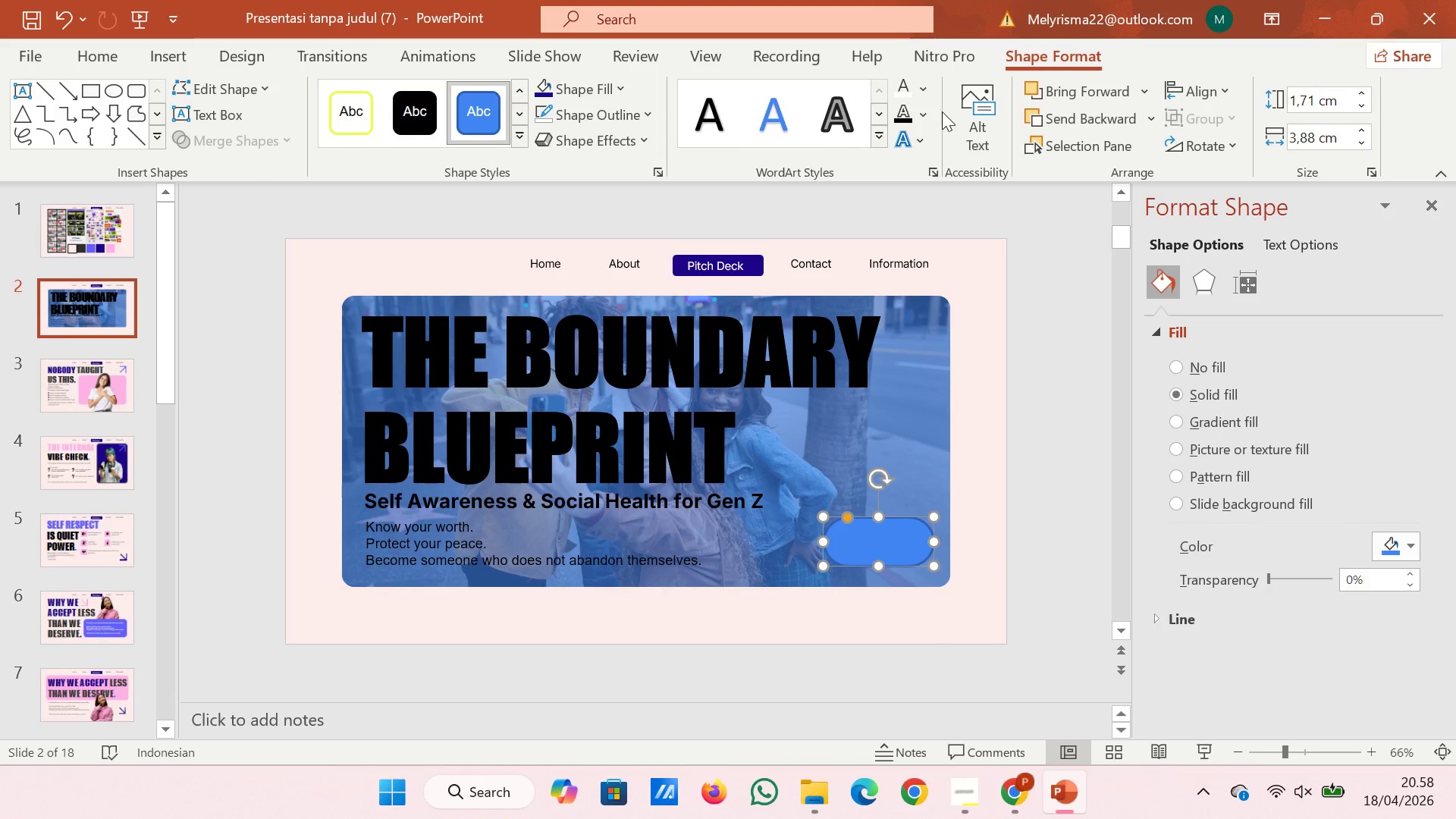 
left_click([924, 111])
 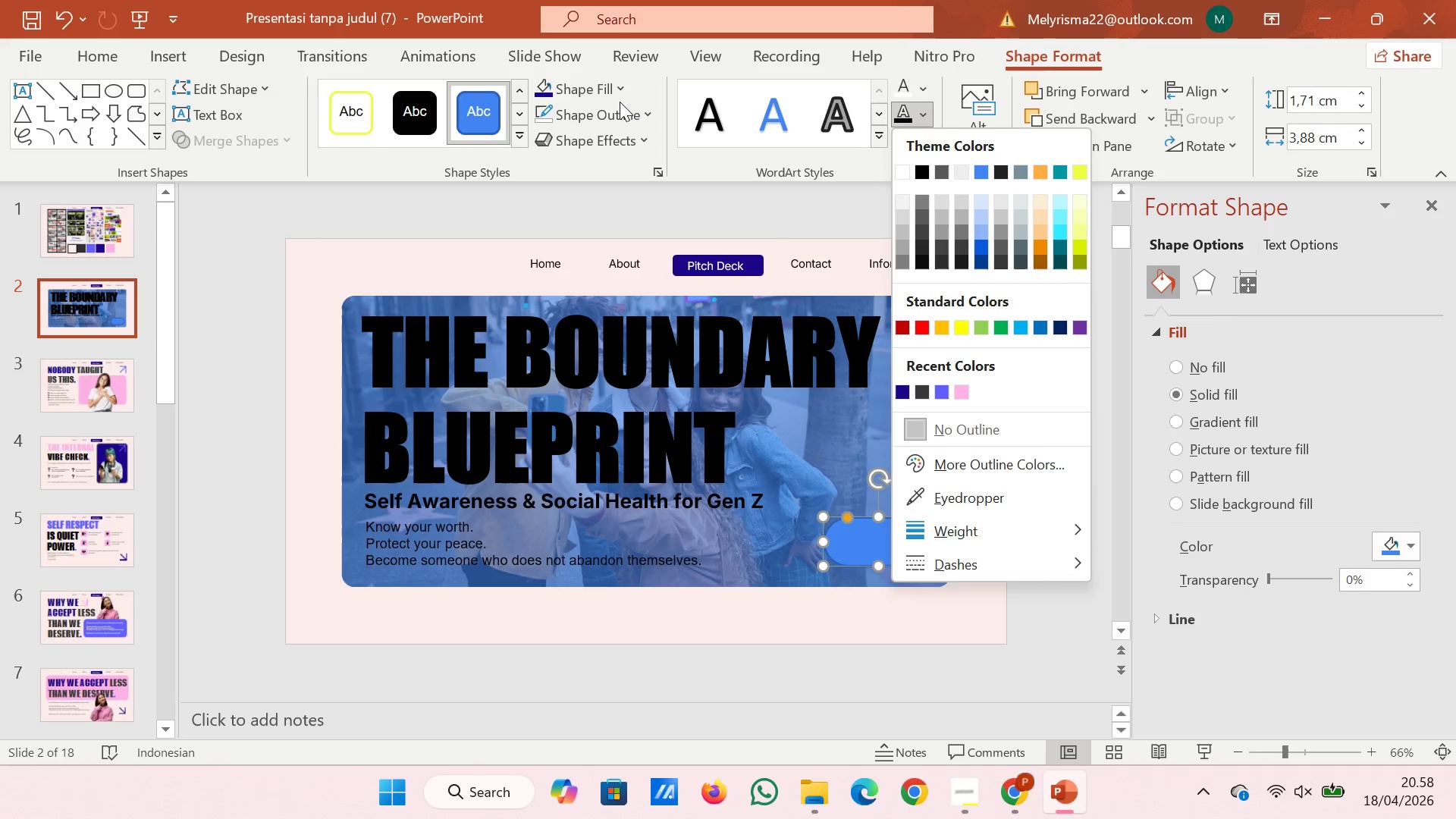 
left_click_drag(start_coordinate=[644, 119], to_coordinate=[682, 420])
 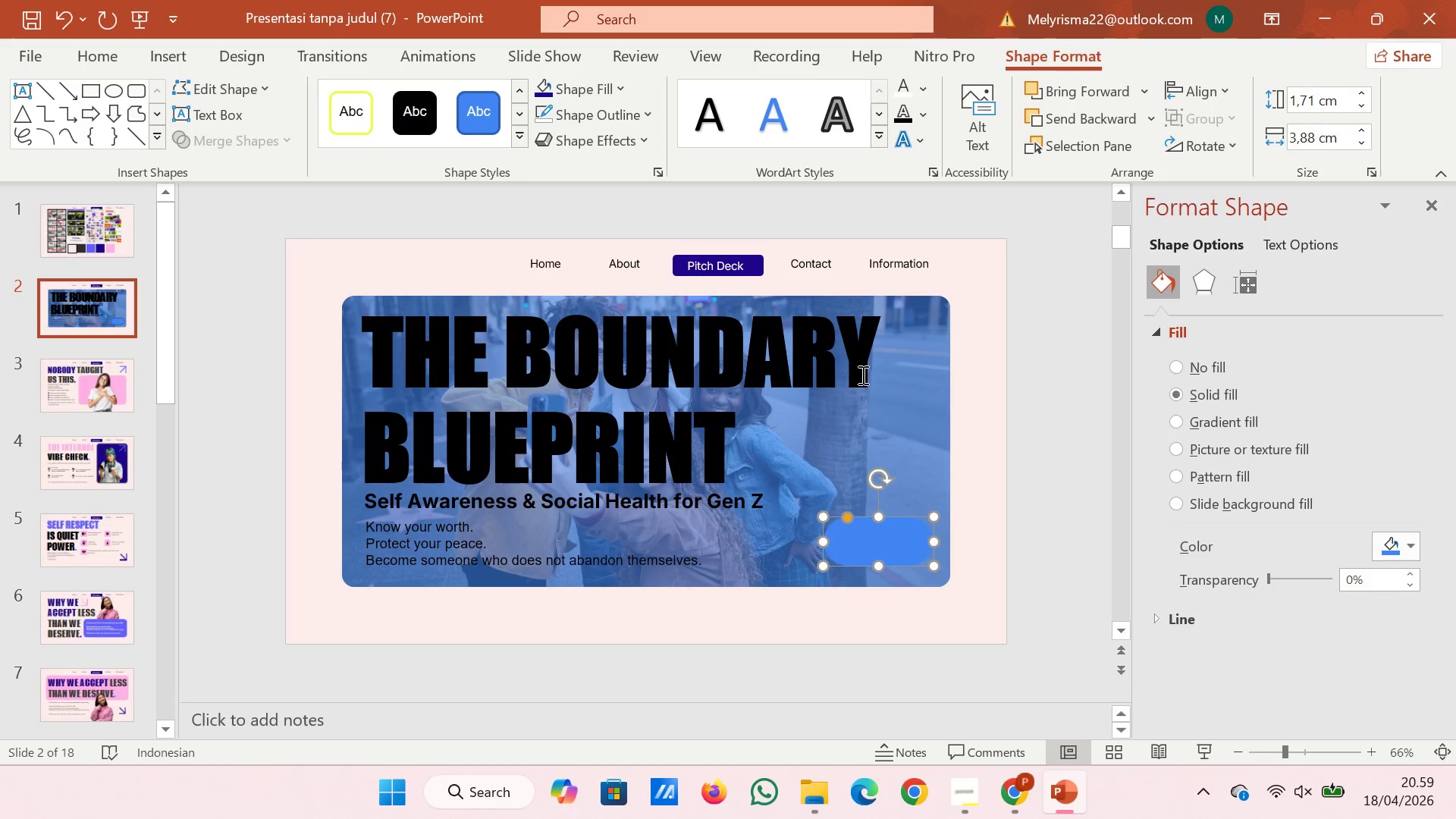 
left_click([682, 420])
 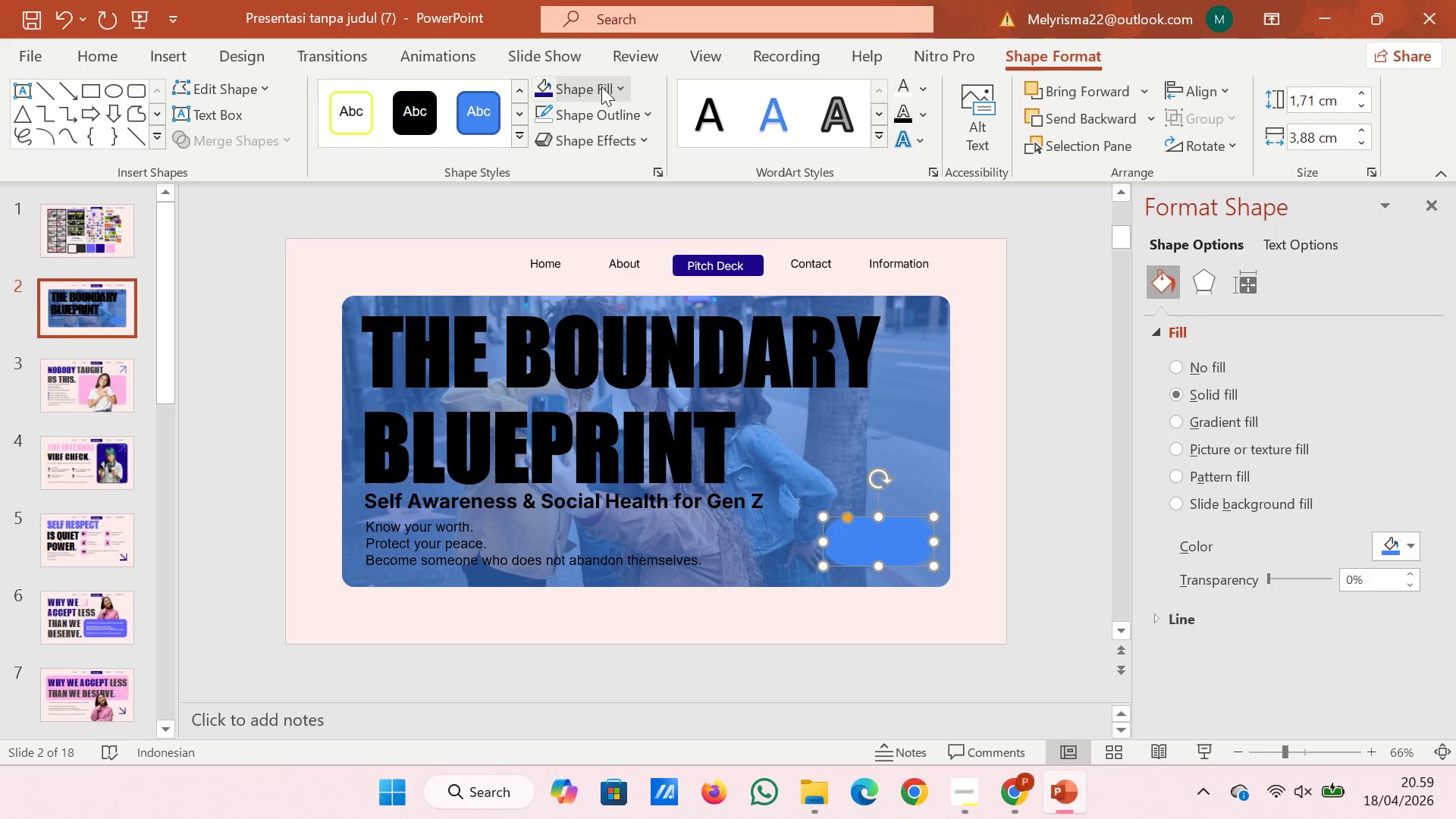 
left_click([616, 80])
 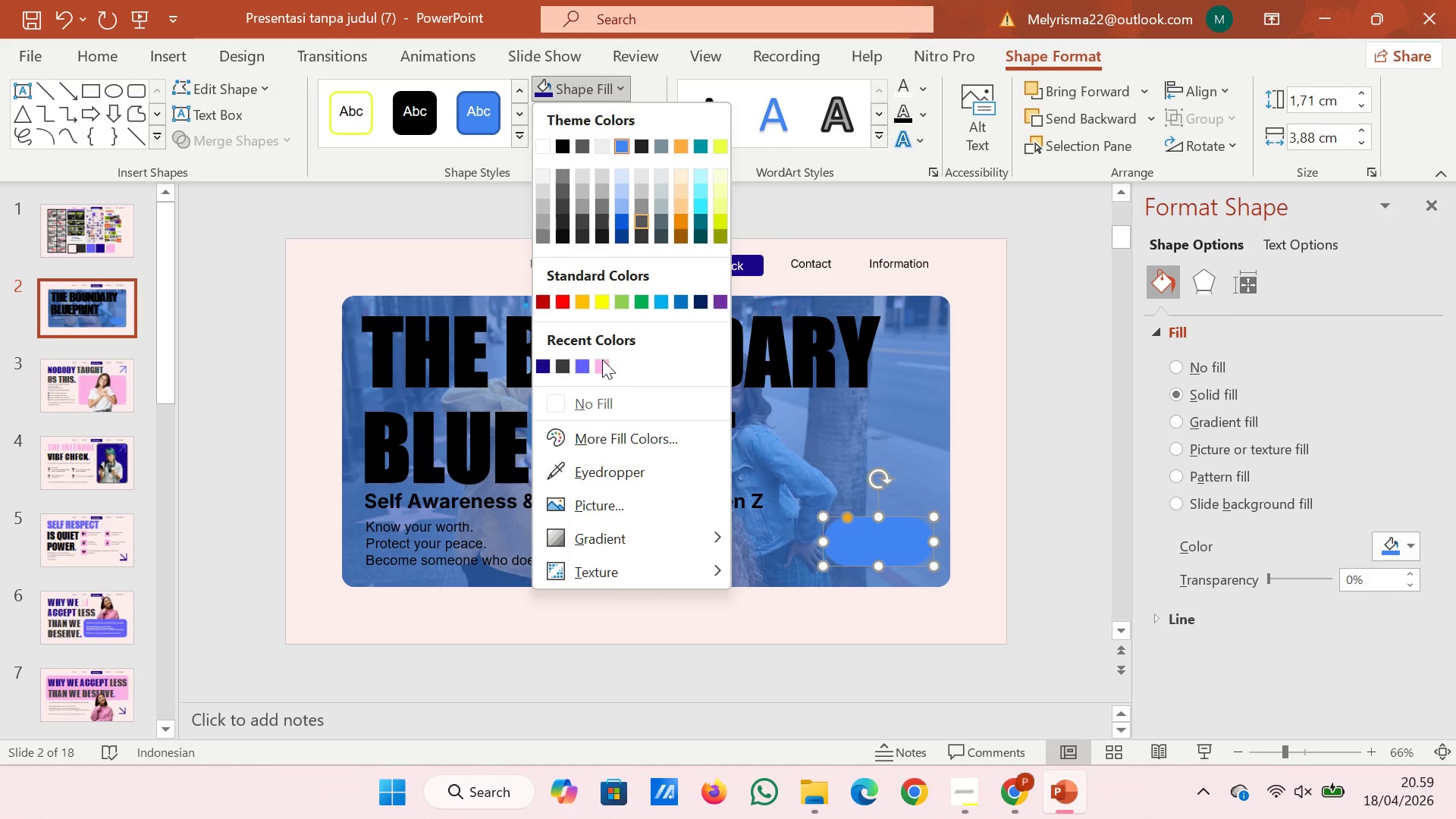 
left_click([601, 360])
 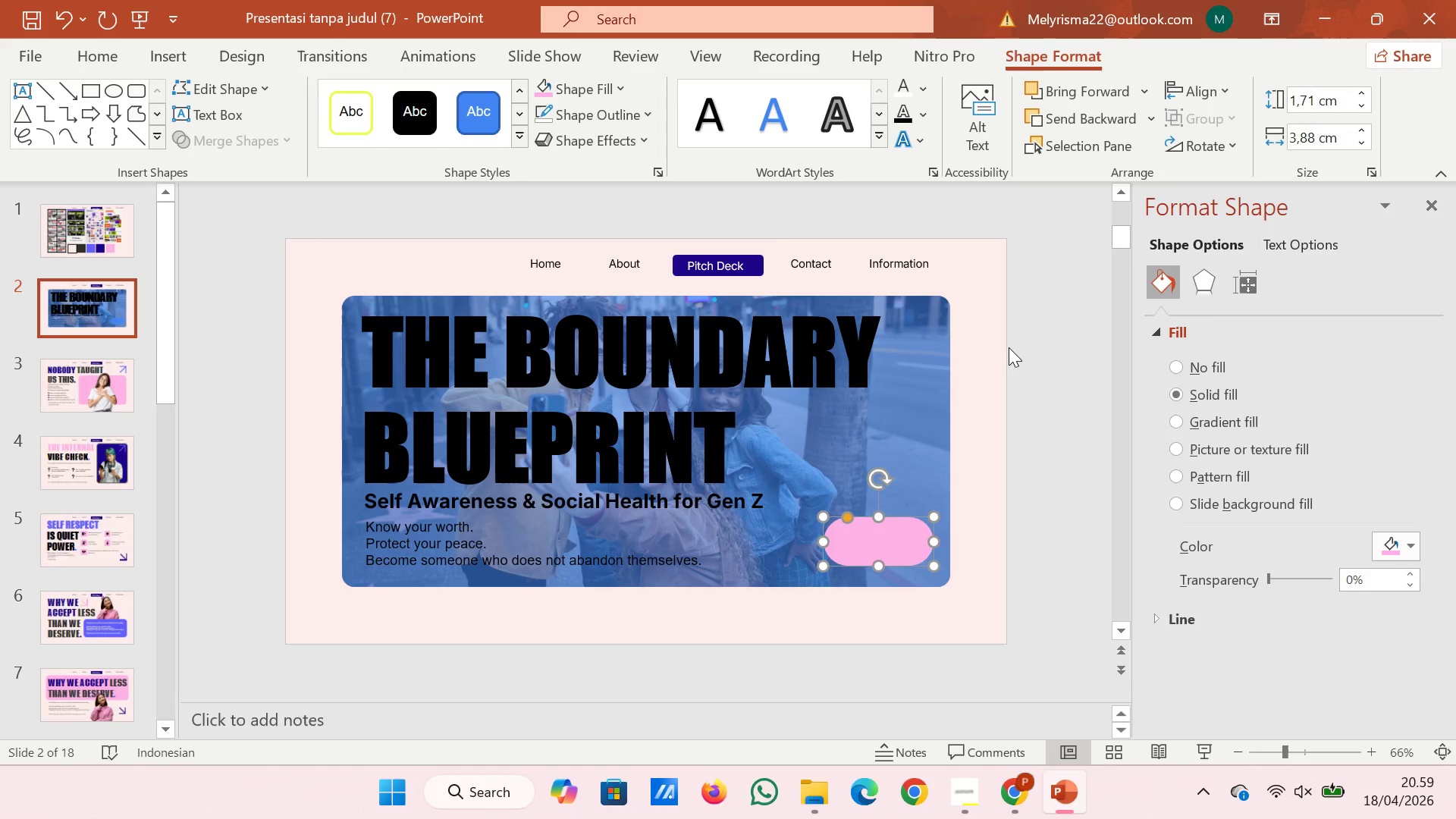 
double_click([1009, 347])
 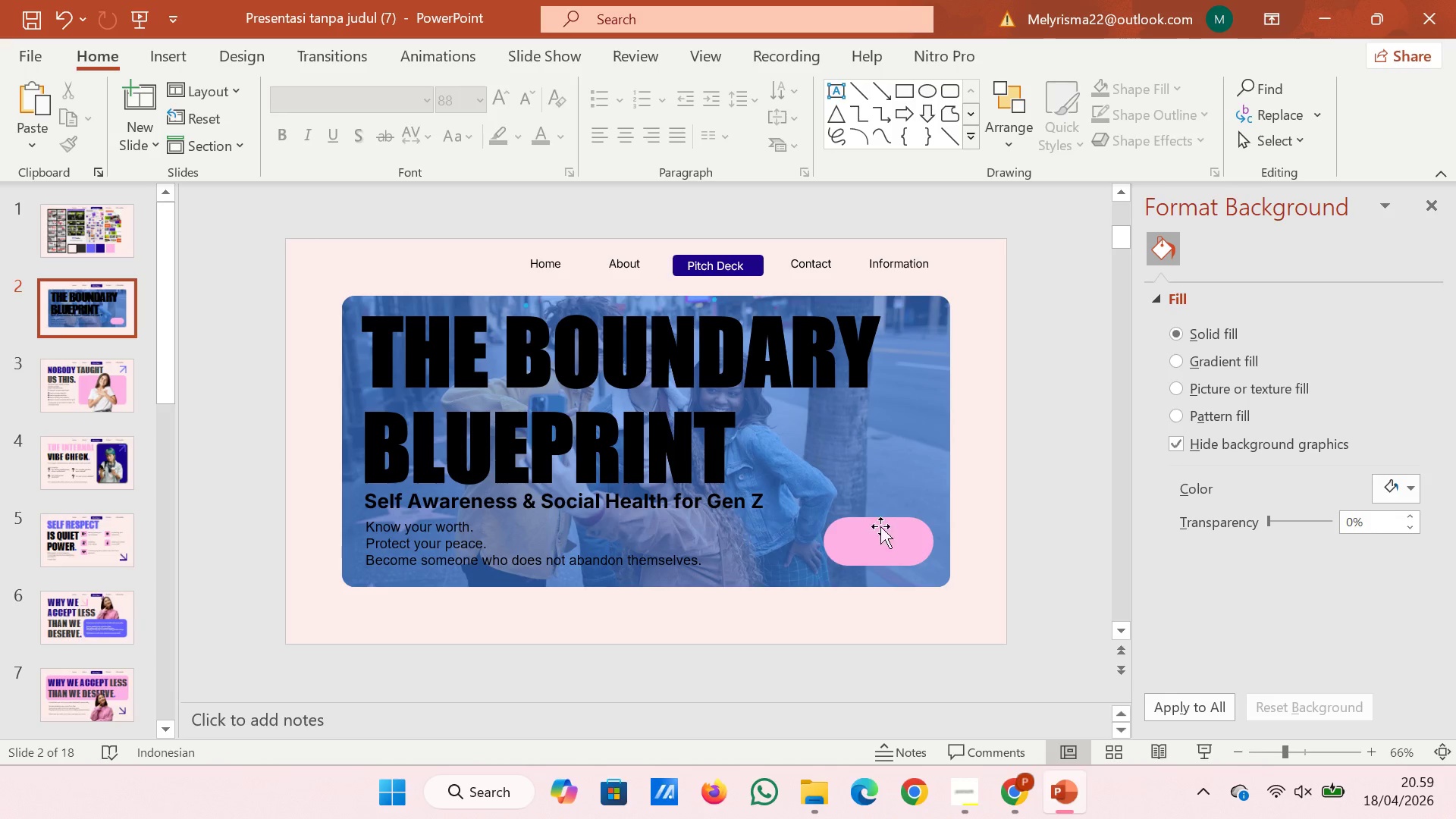 
left_click([864, 544])
 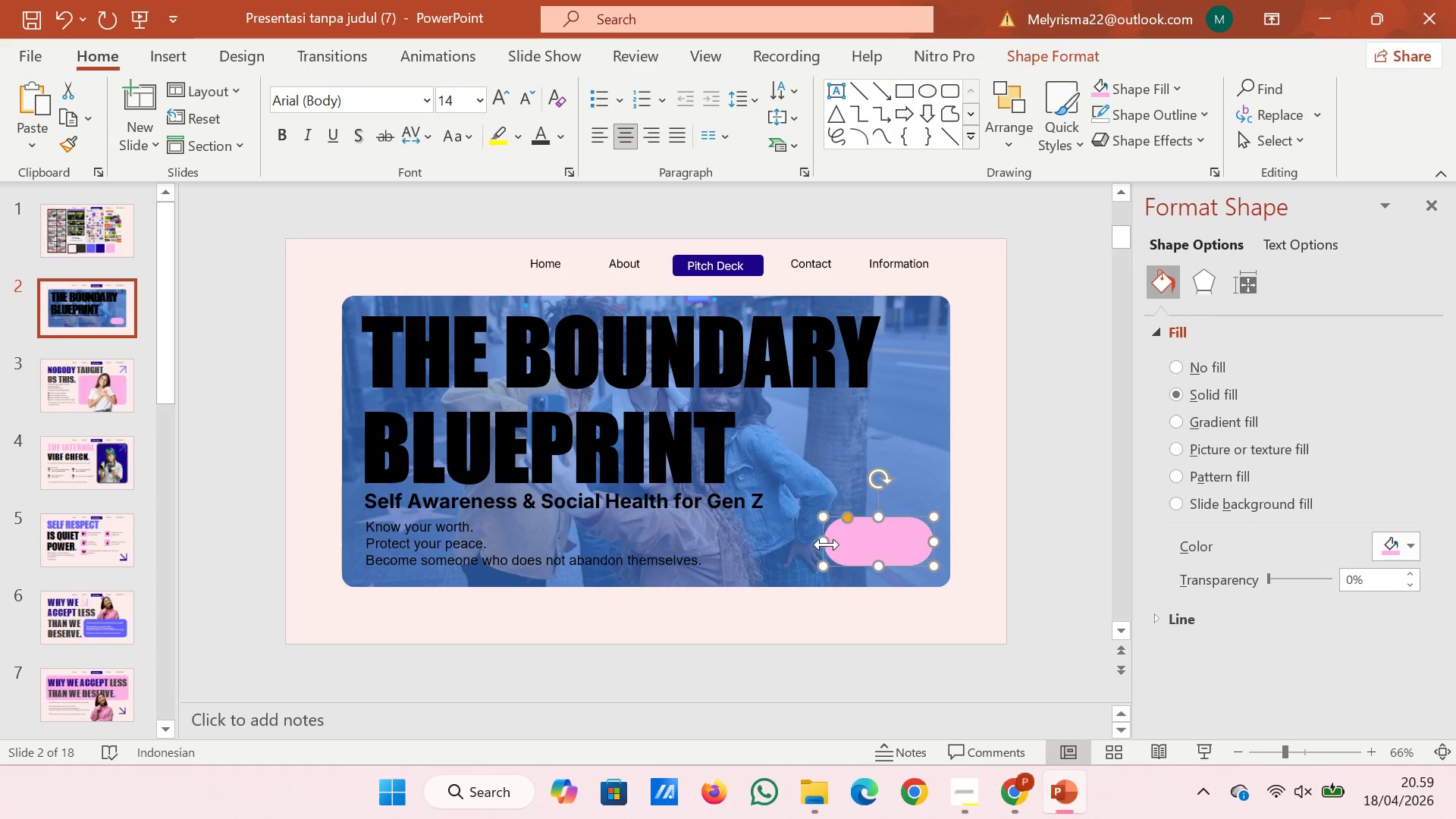 
double_click([827, 544])
 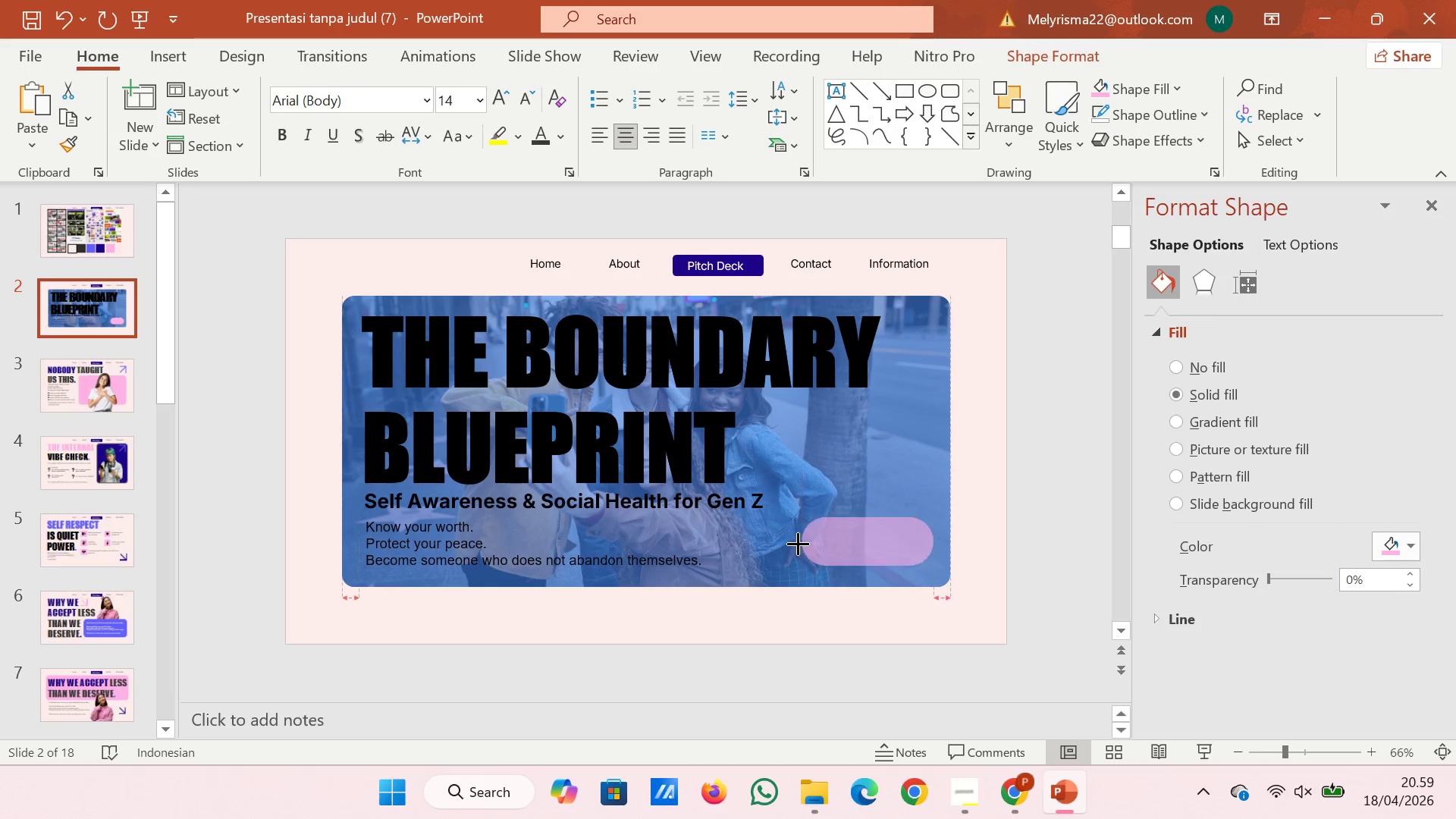 
left_click_drag(start_coordinate=[827, 544], to_coordinate=[809, 543])
 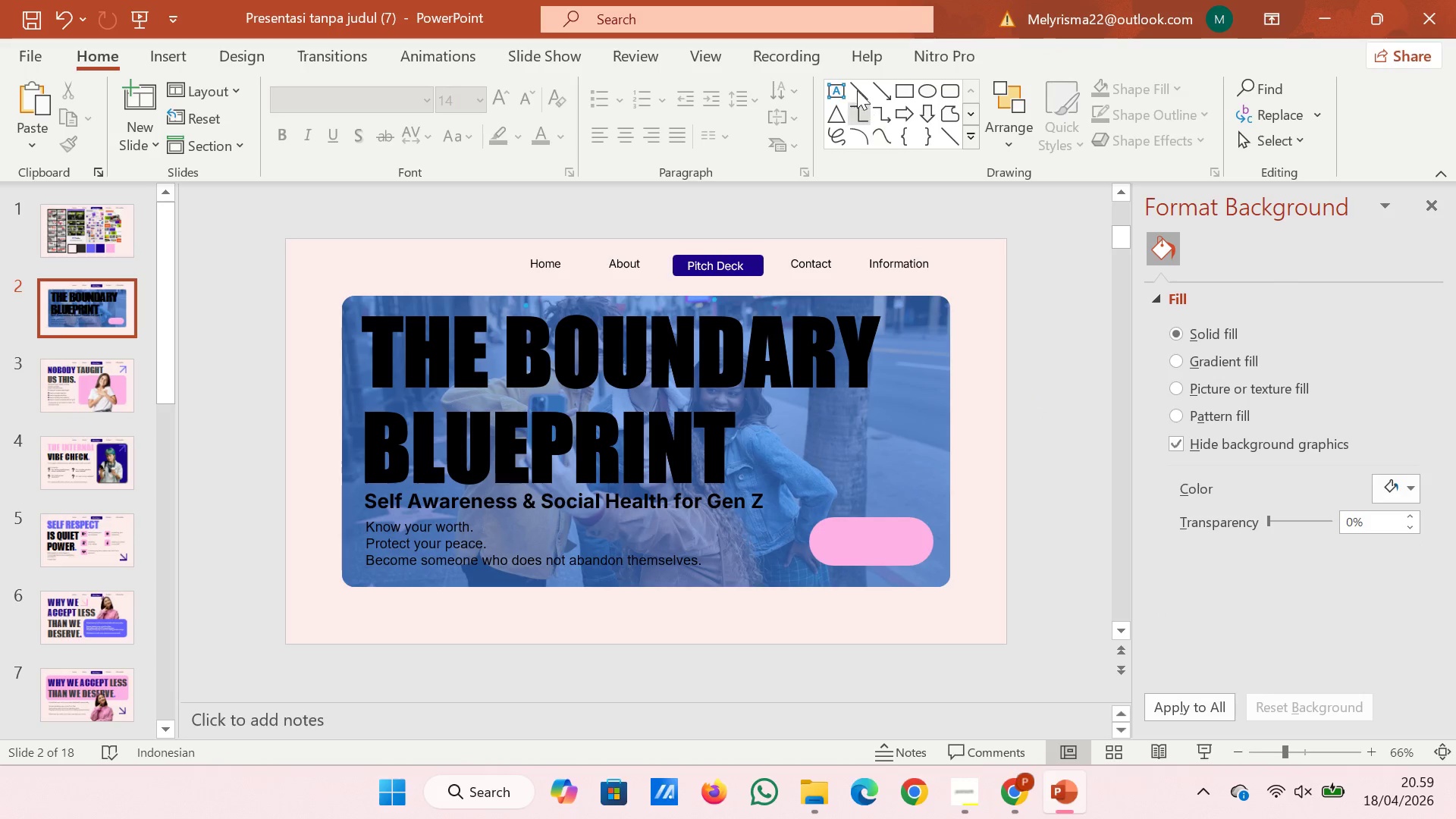 
left_click([839, 85])
 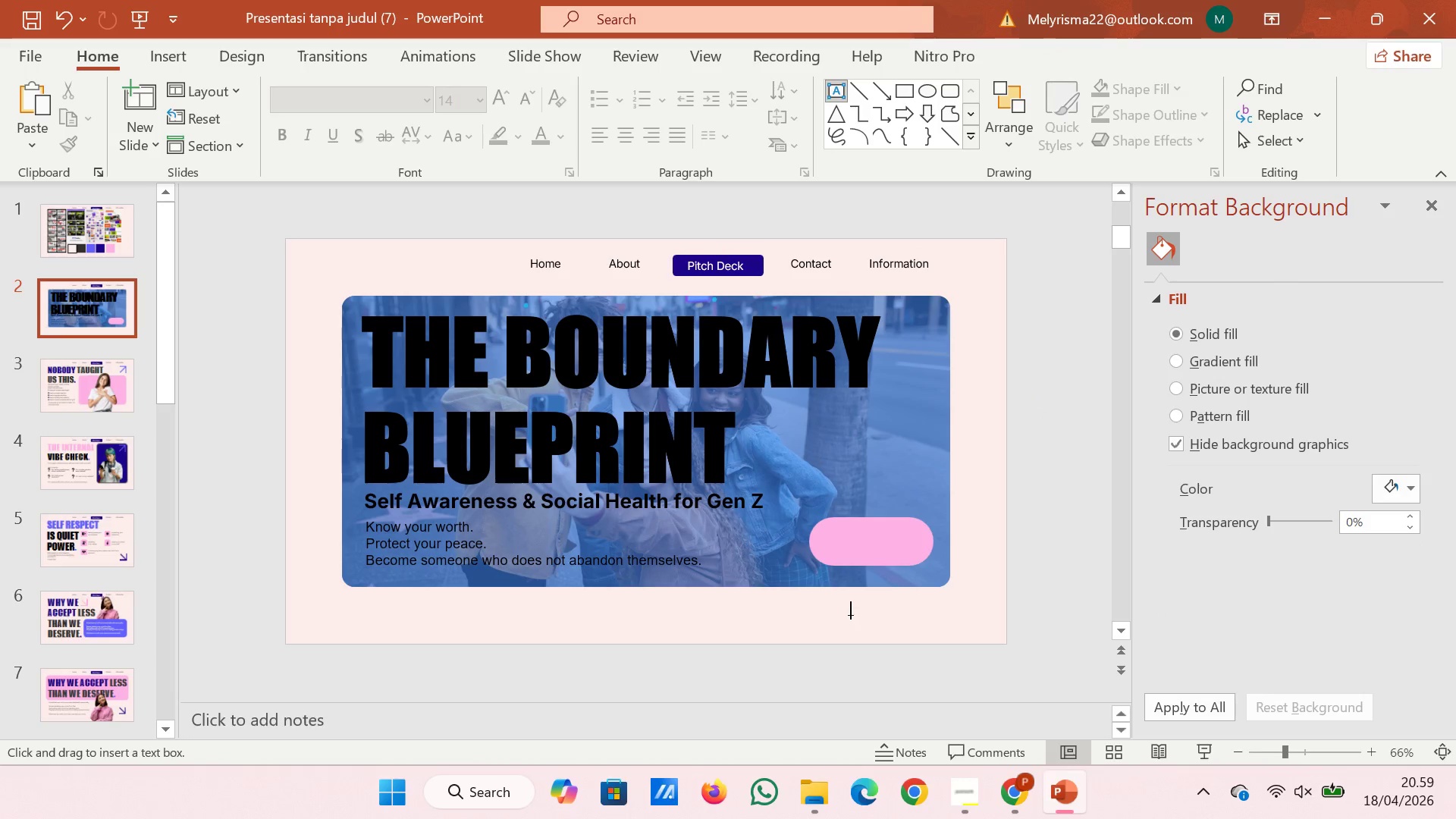 
left_click_drag(start_coordinate=[842, 606], to_coordinate=[955, 637])
 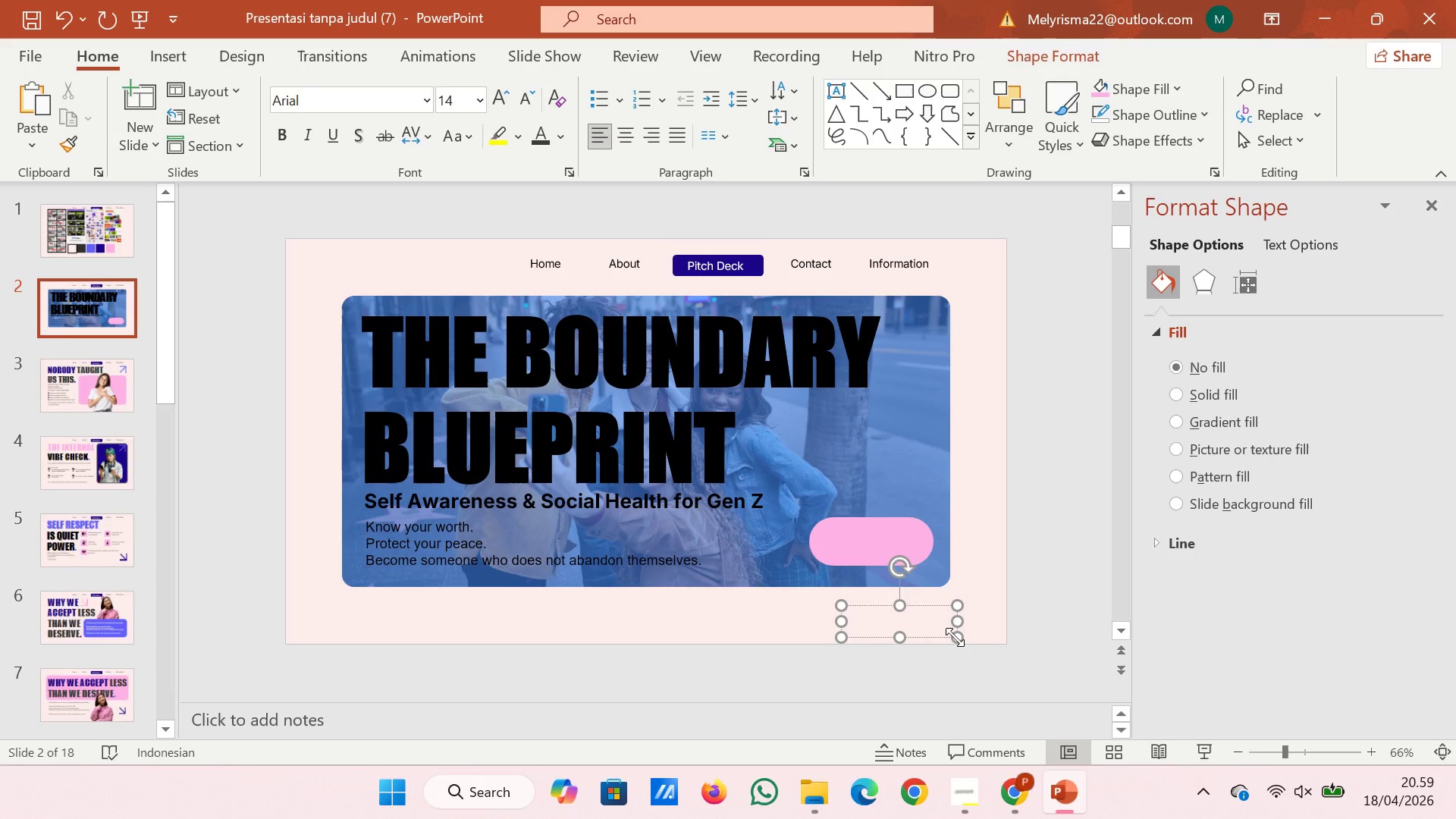 
type(GET STARTED)
 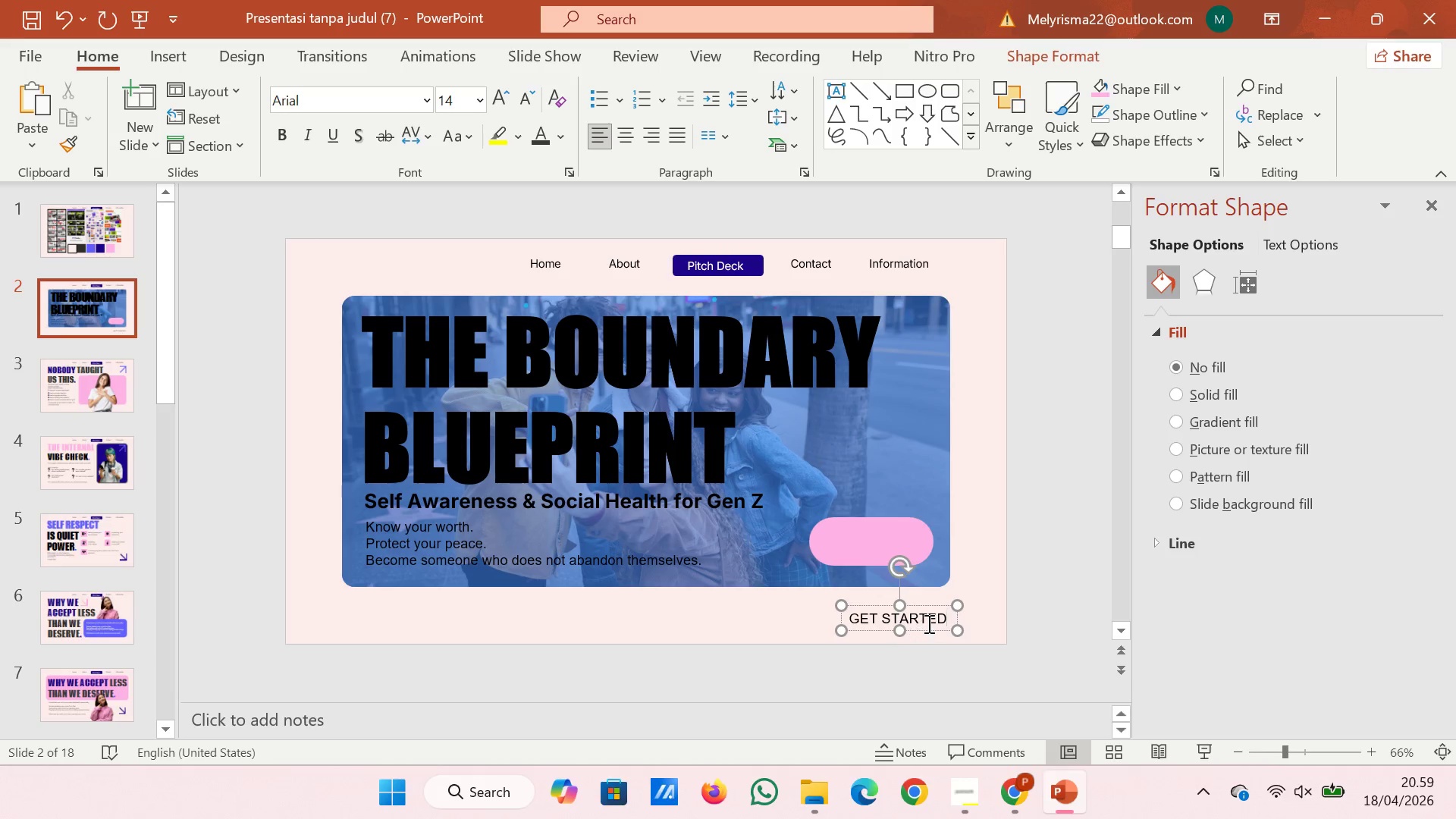 
left_click([929, 631])
 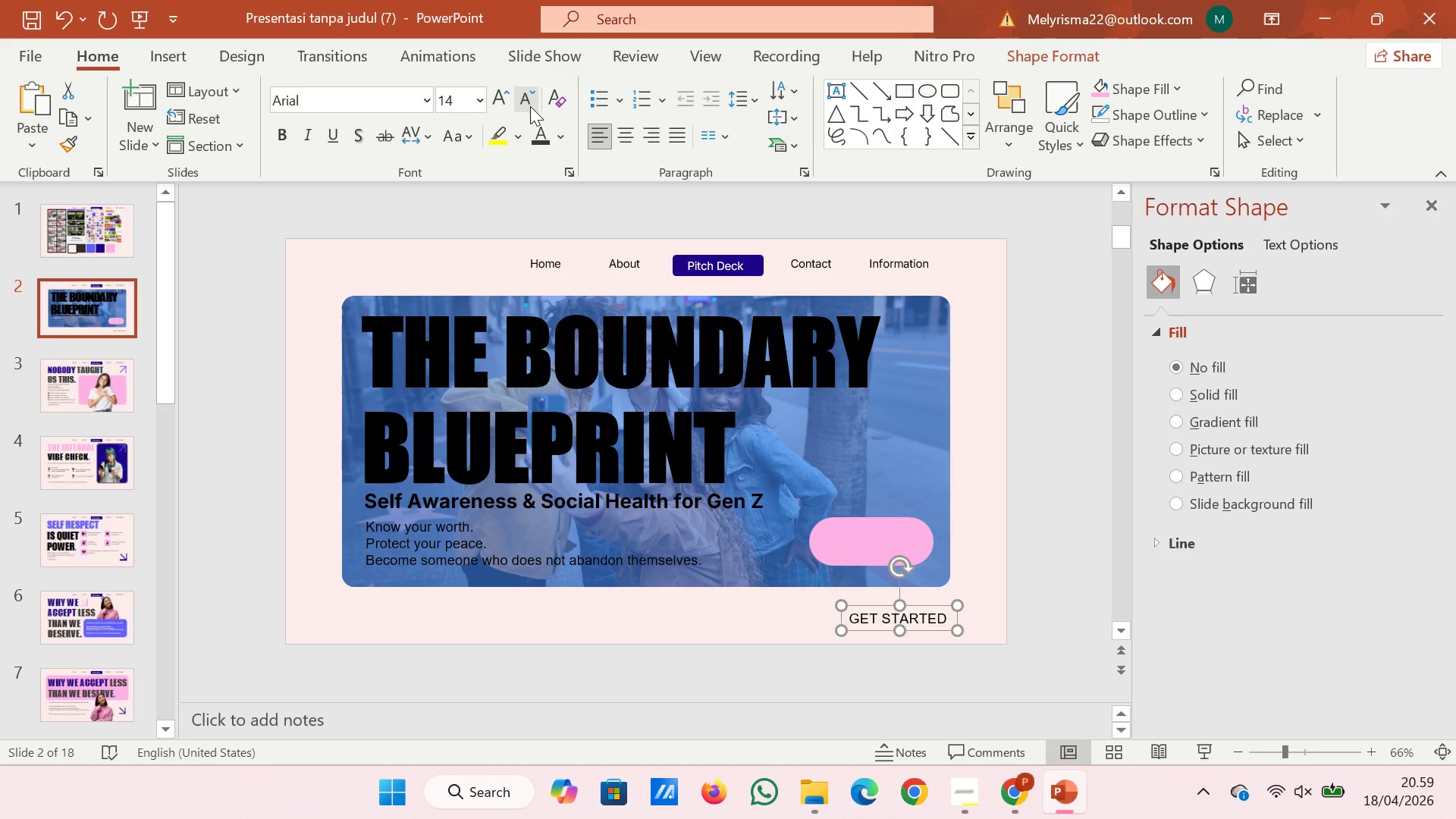 
left_click([530, 106])
 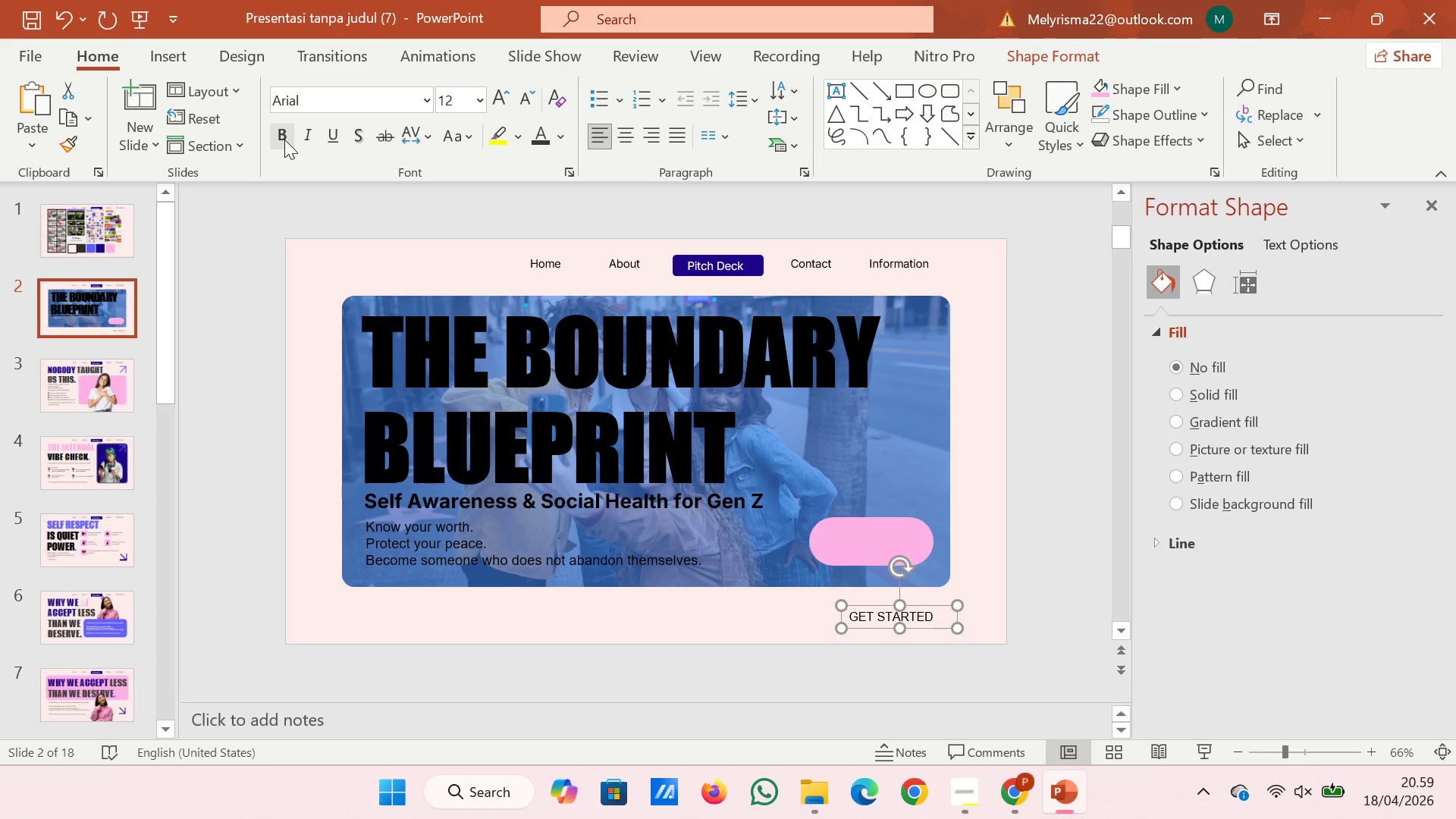 
left_click([319, 99])
 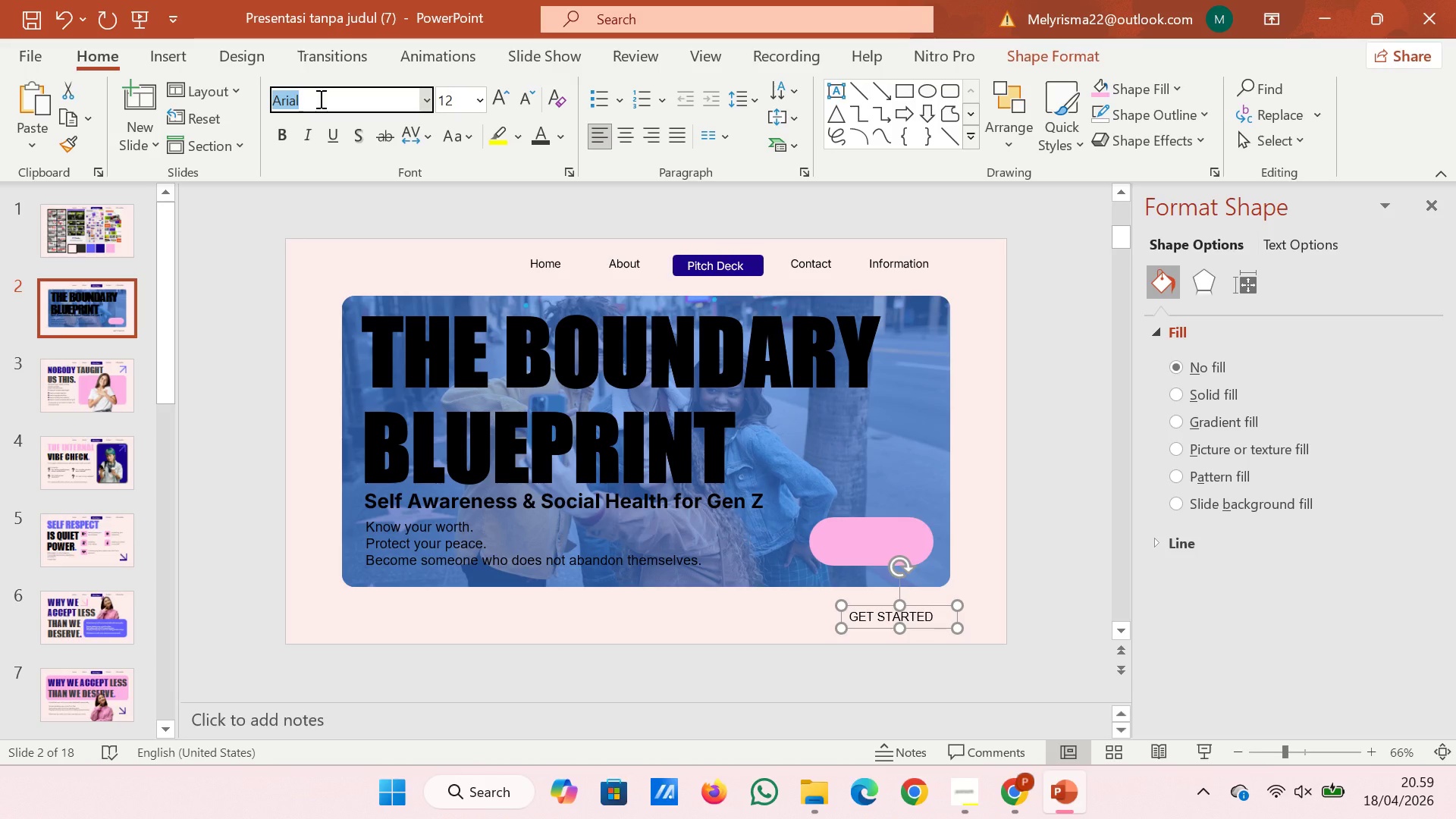 
type(IN)
 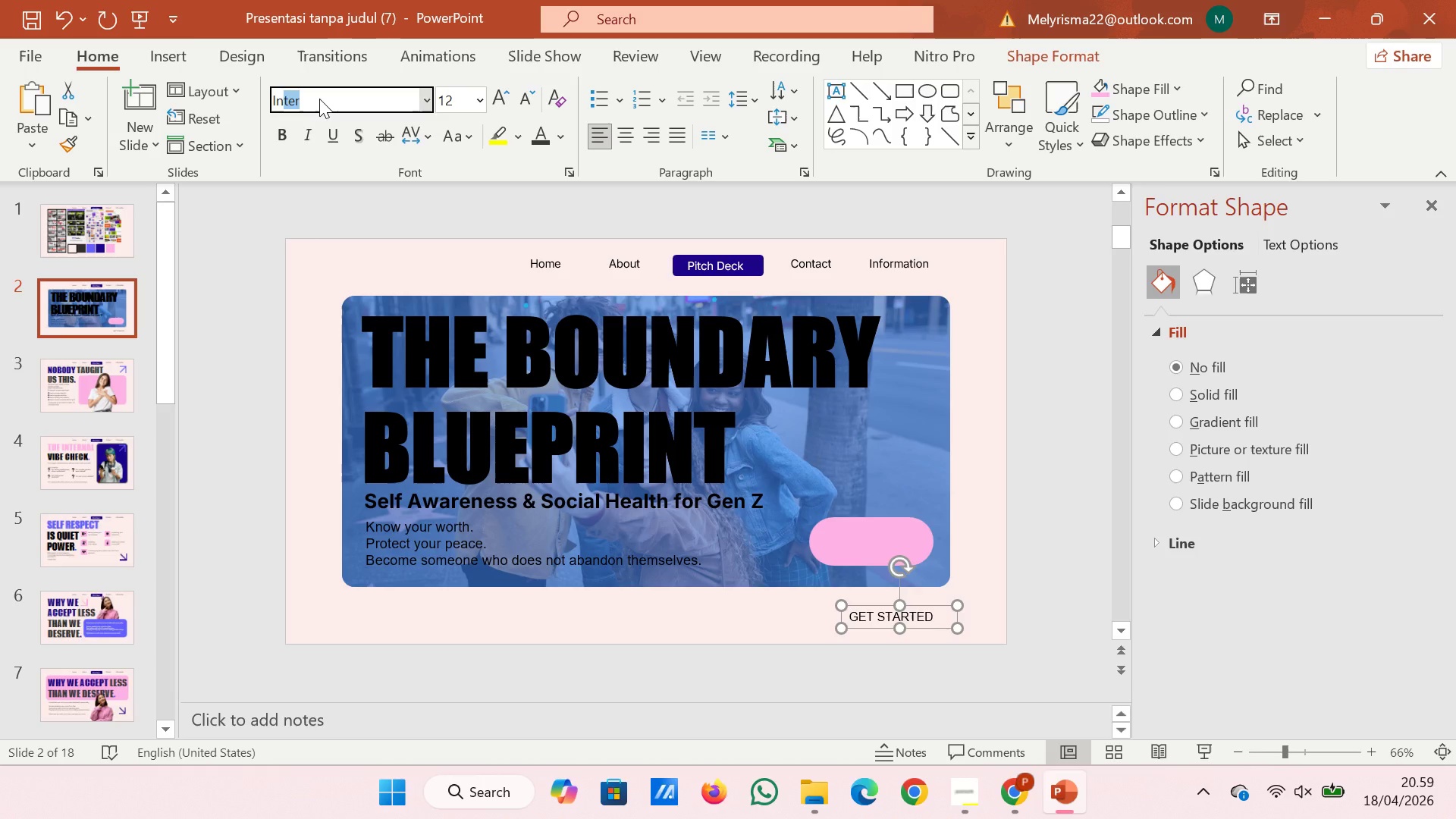 
key(Enter)
 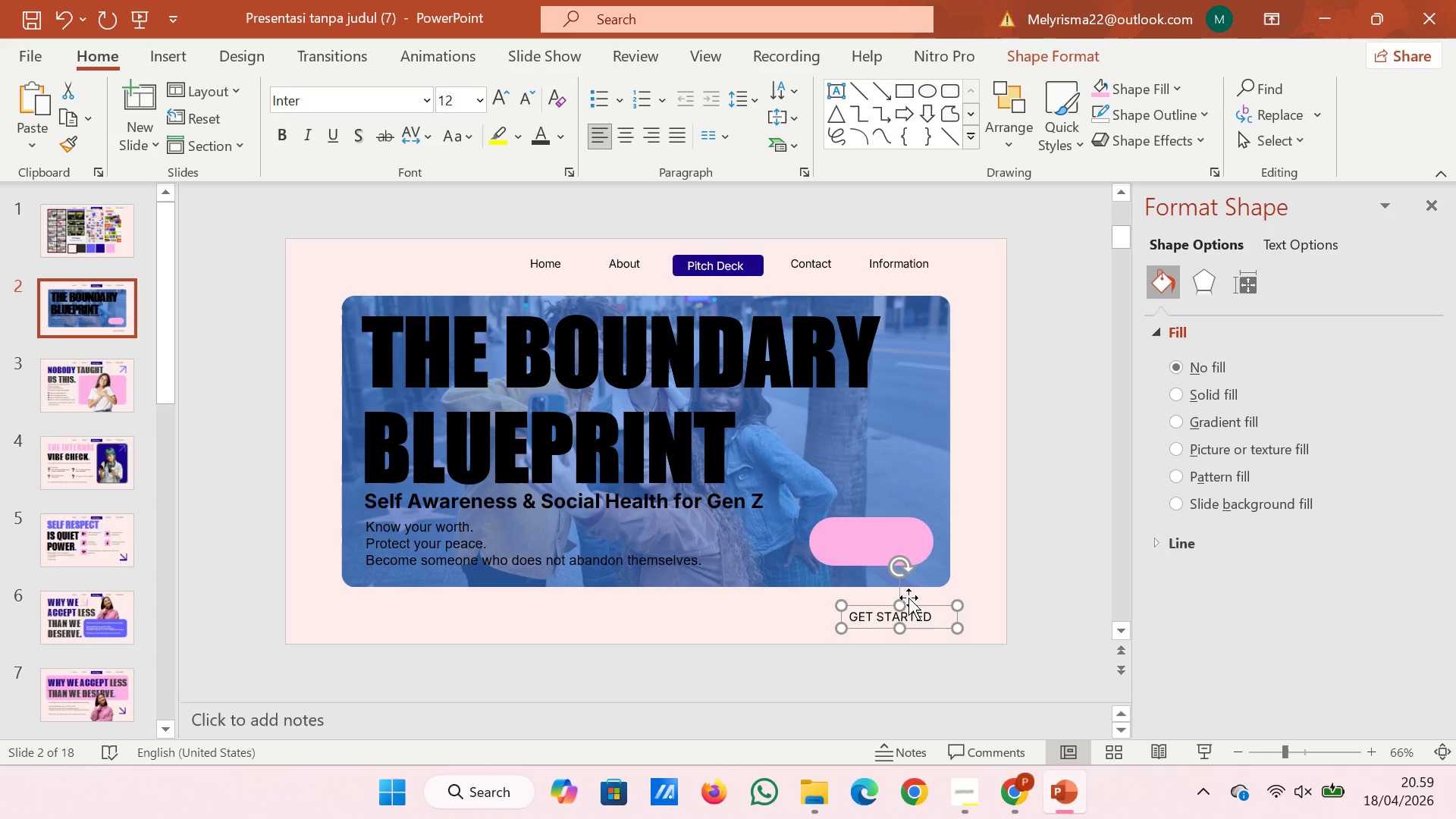 
left_click_drag(start_coordinate=[932, 607], to_coordinate=[907, 532])
 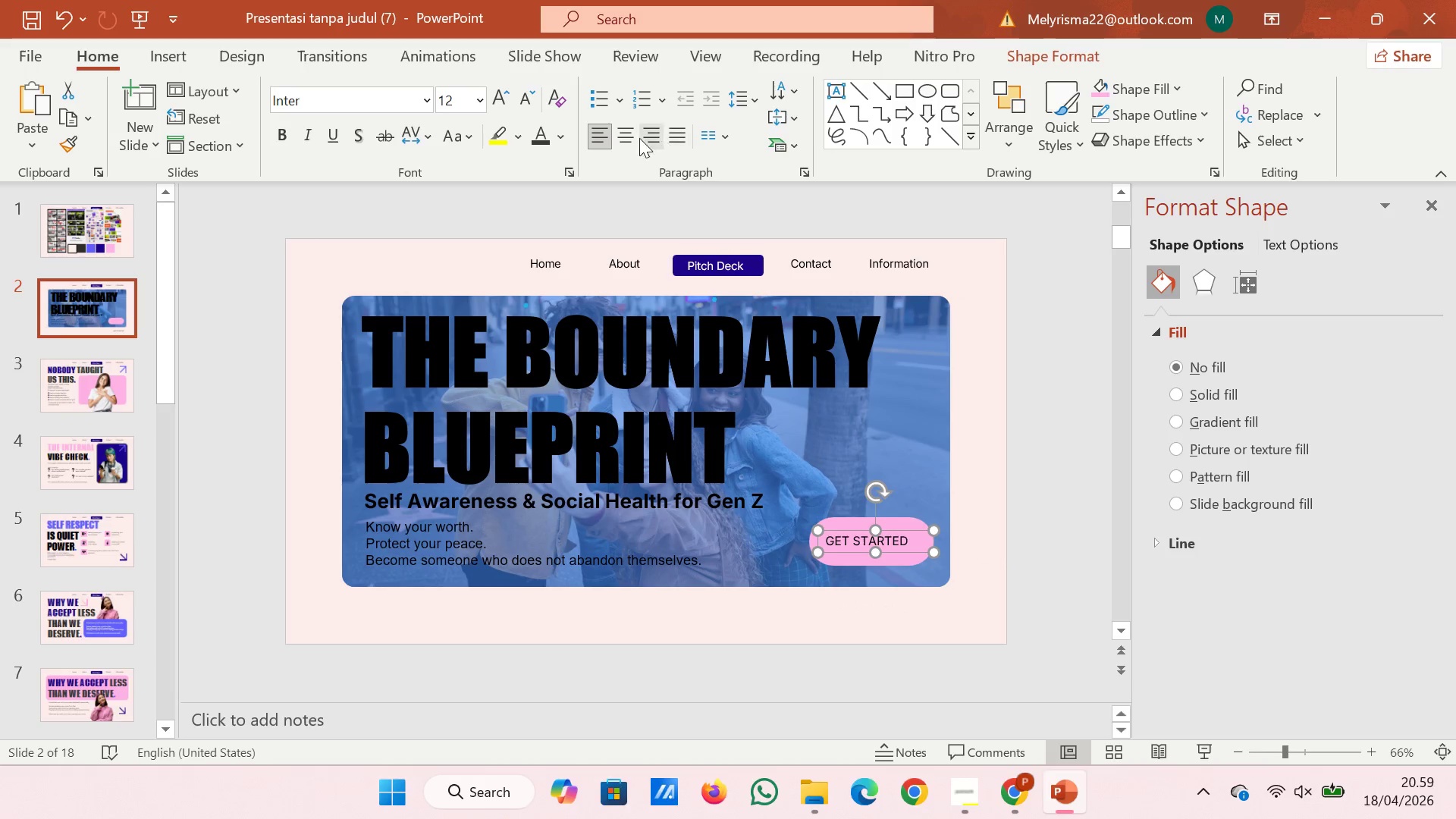 
left_click([628, 138])
 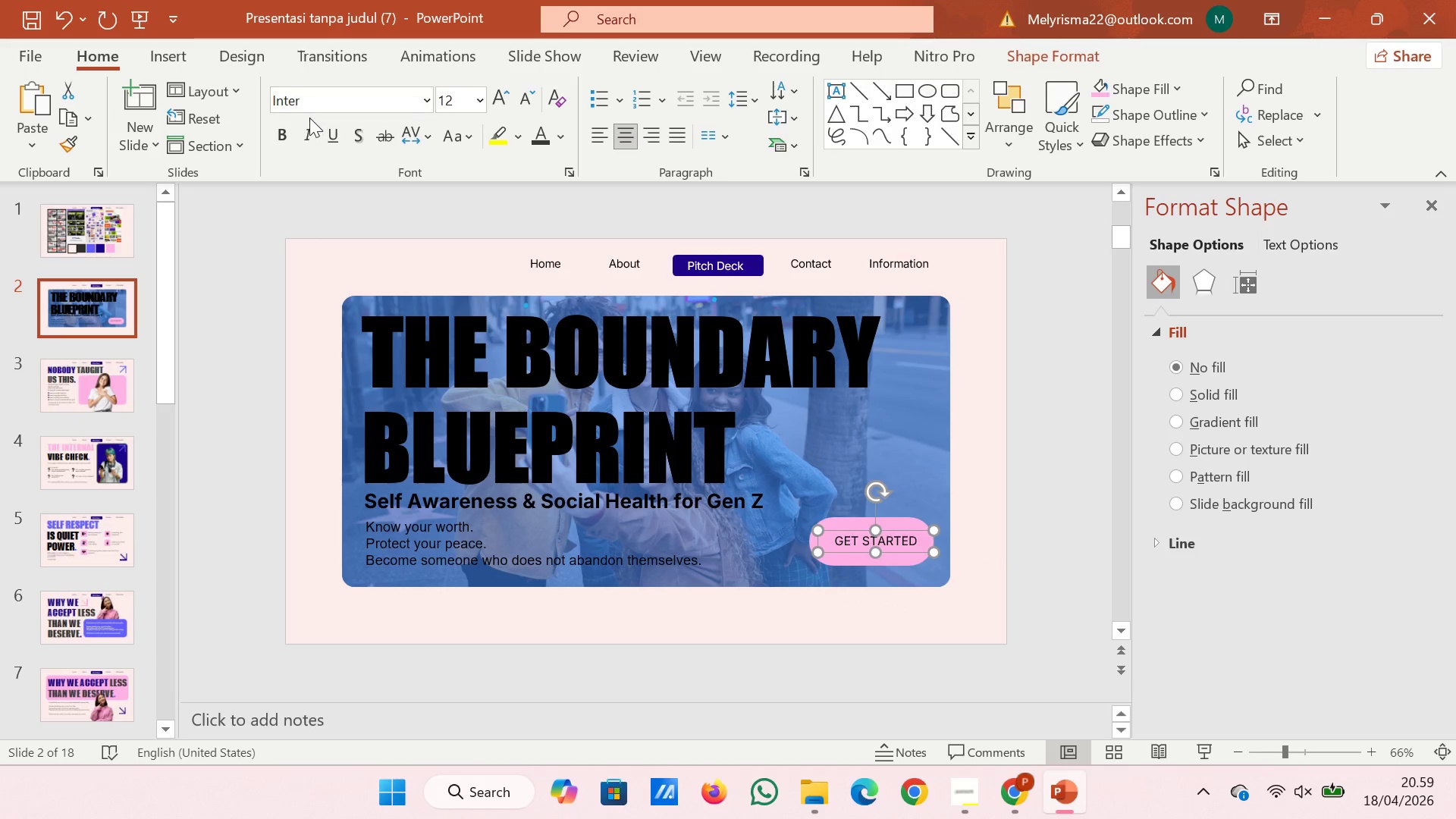 
left_click([281, 136])
 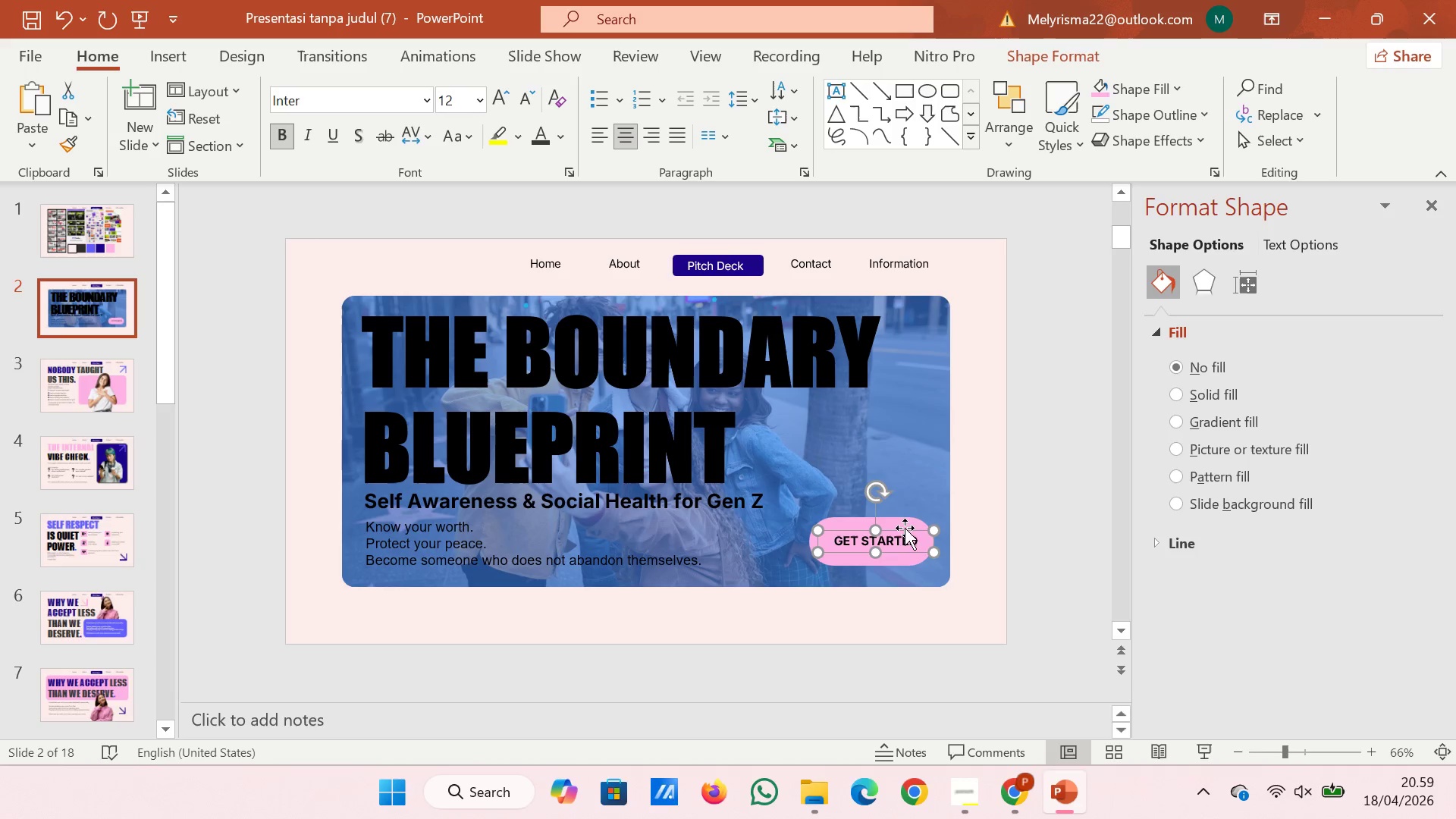 
left_click_drag(start_coordinate=[899, 533], to_coordinate=[899, 529])
 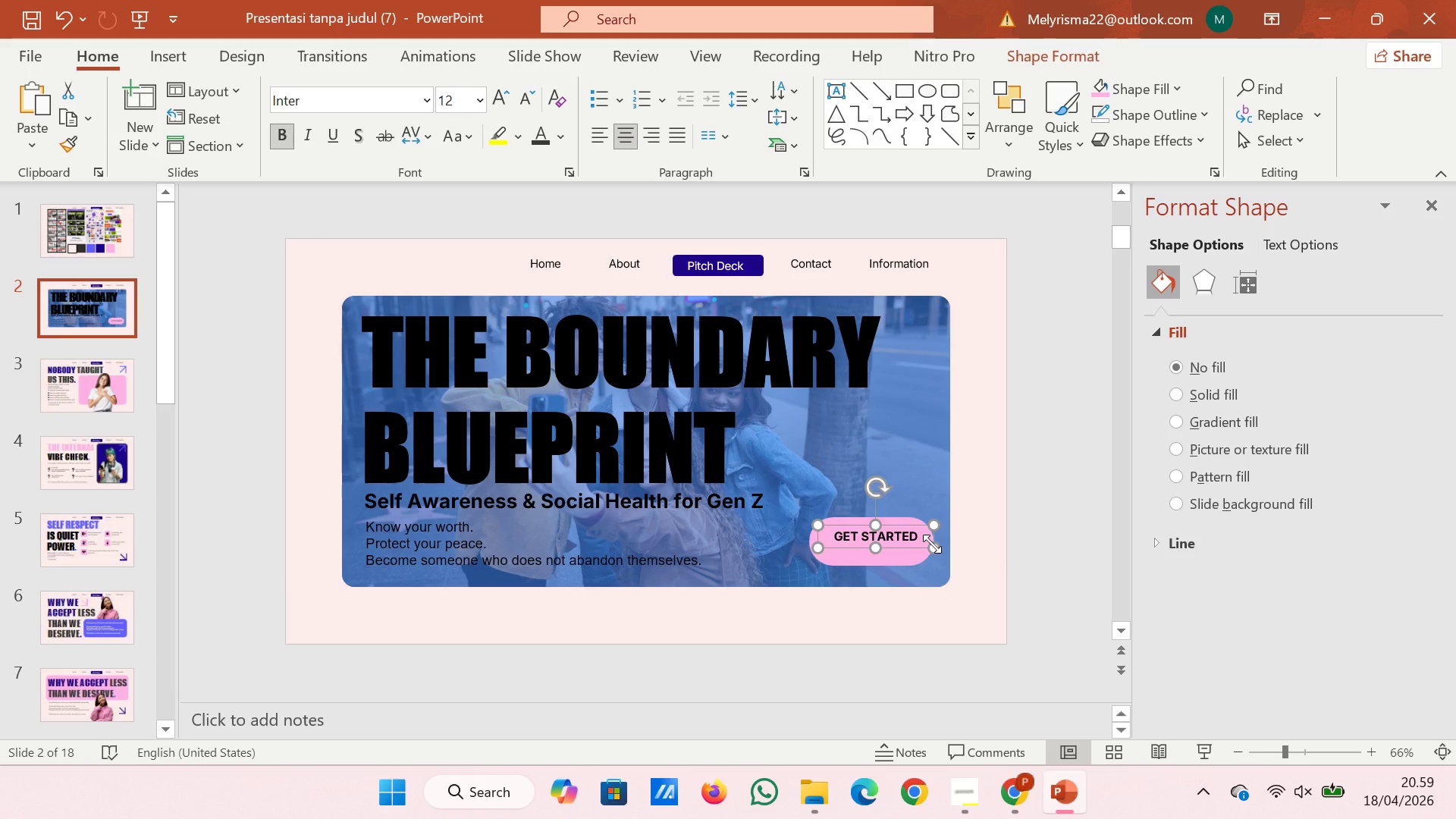 
left_click_drag(start_coordinate=[932, 544], to_coordinate=[904, 544])
 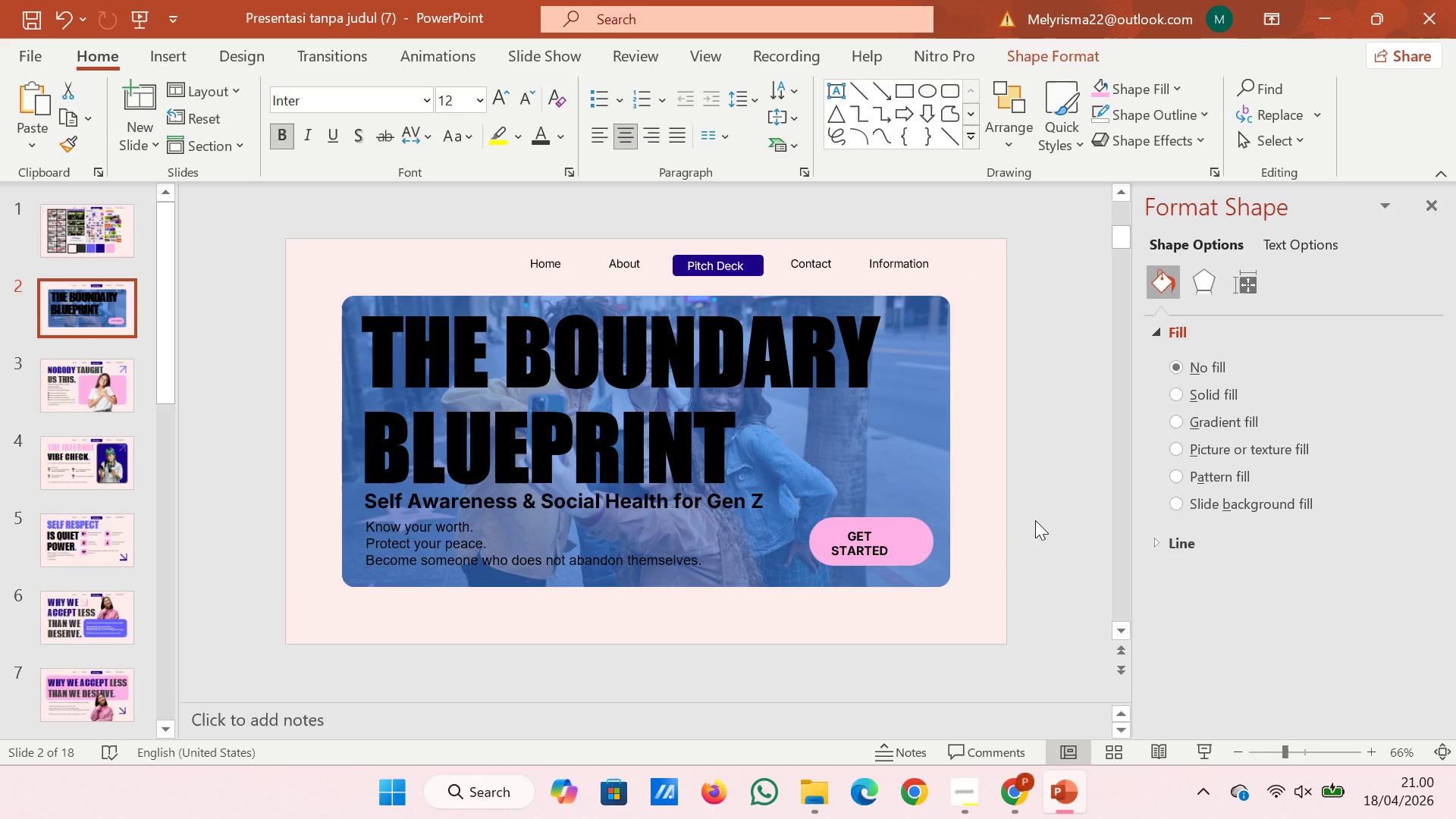 
left_click([1035, 520])
 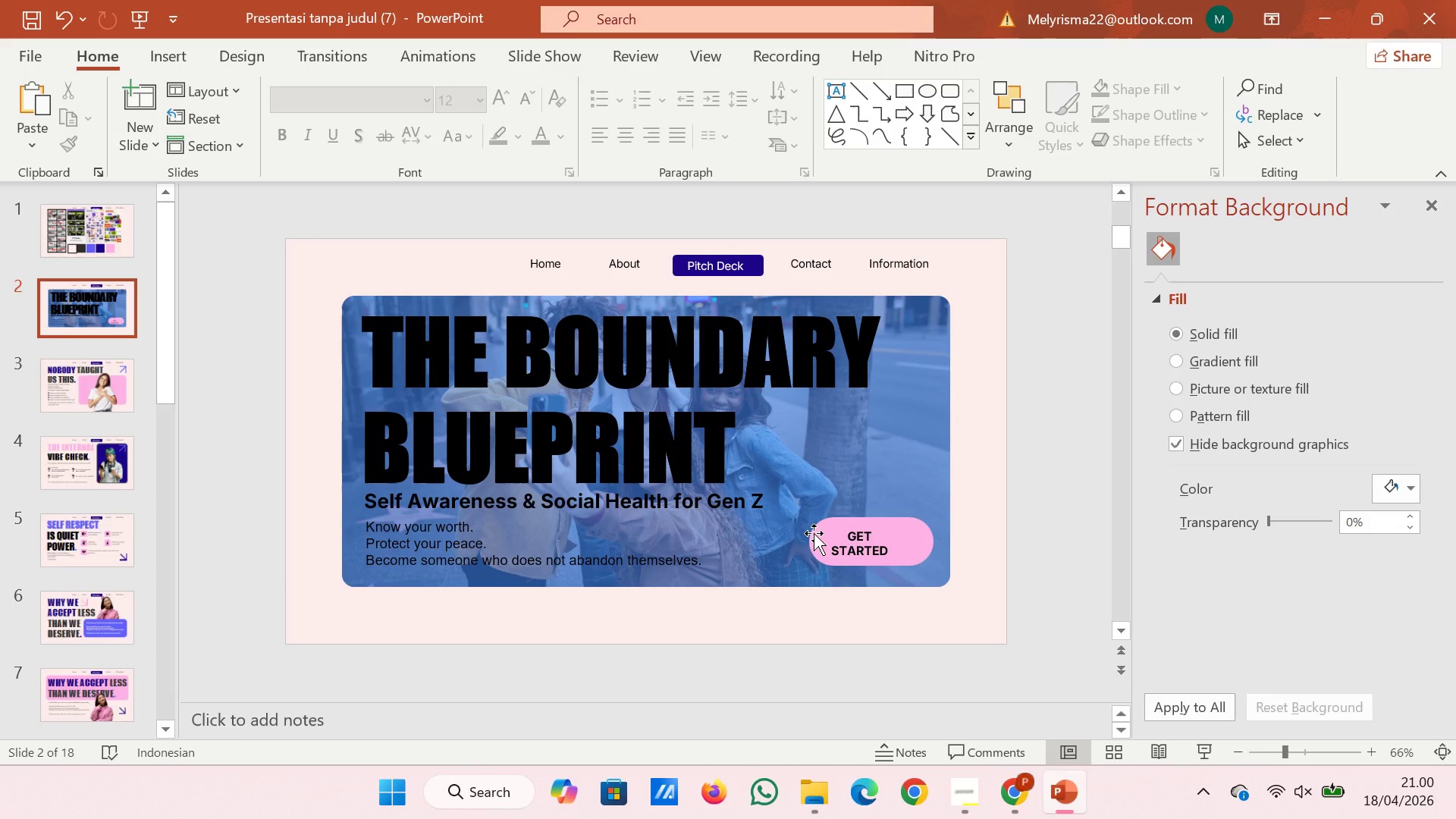 
left_click([814, 533])
 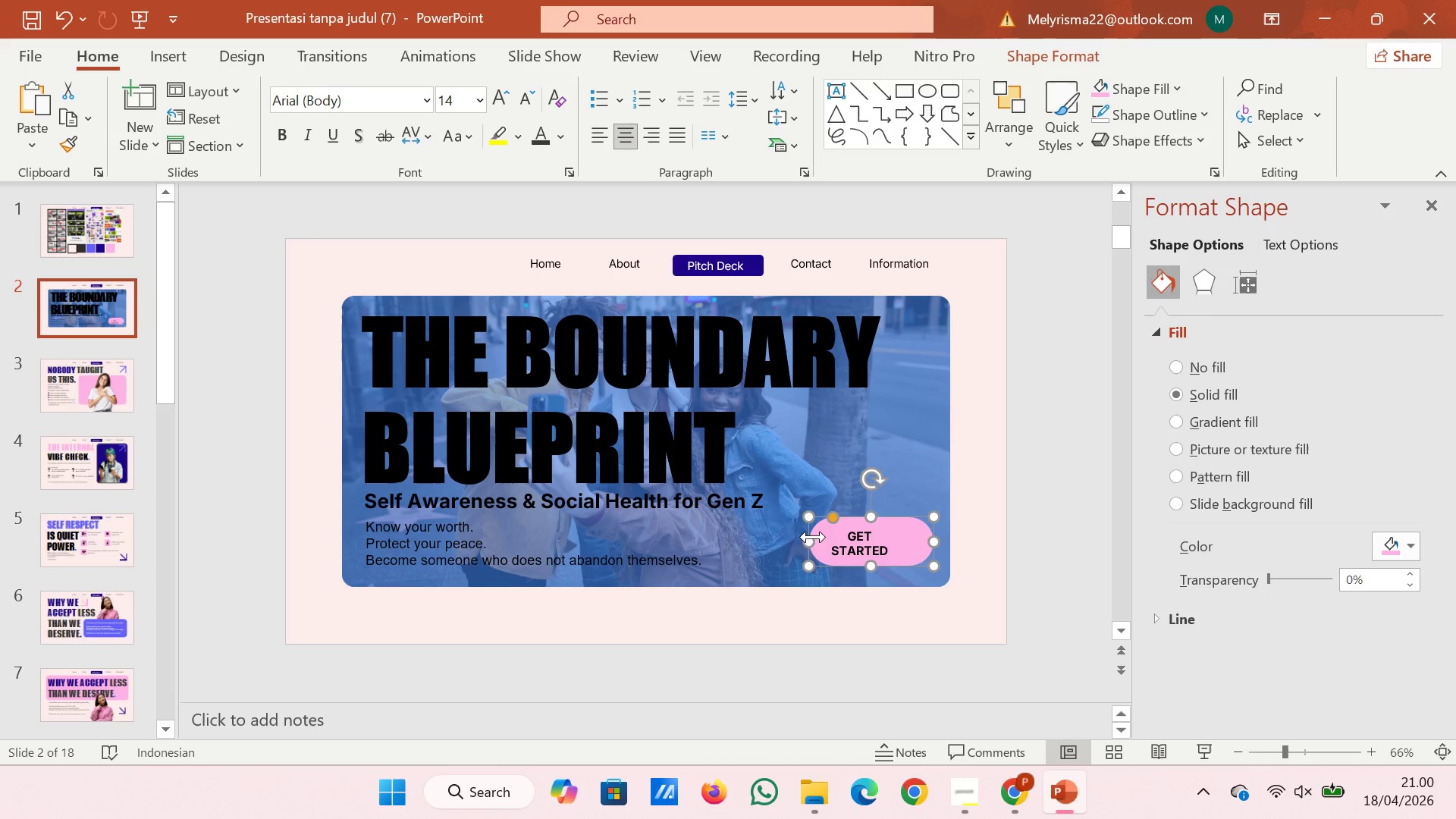 
left_click_drag(start_coordinate=[812, 537], to_coordinate=[789, 539])
 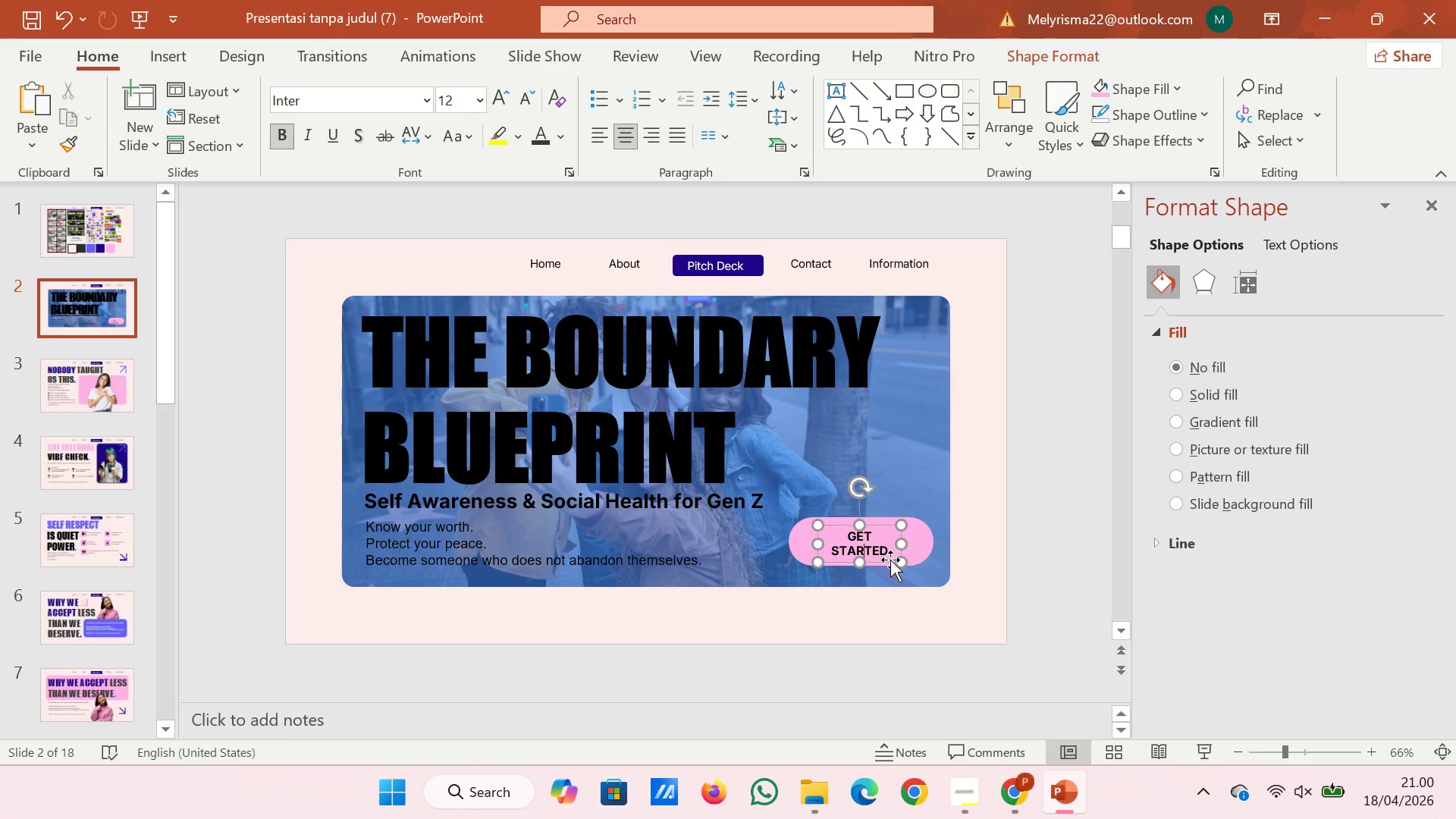 
left_click_drag(start_coordinate=[890, 560], to_coordinate=[868, 556])
 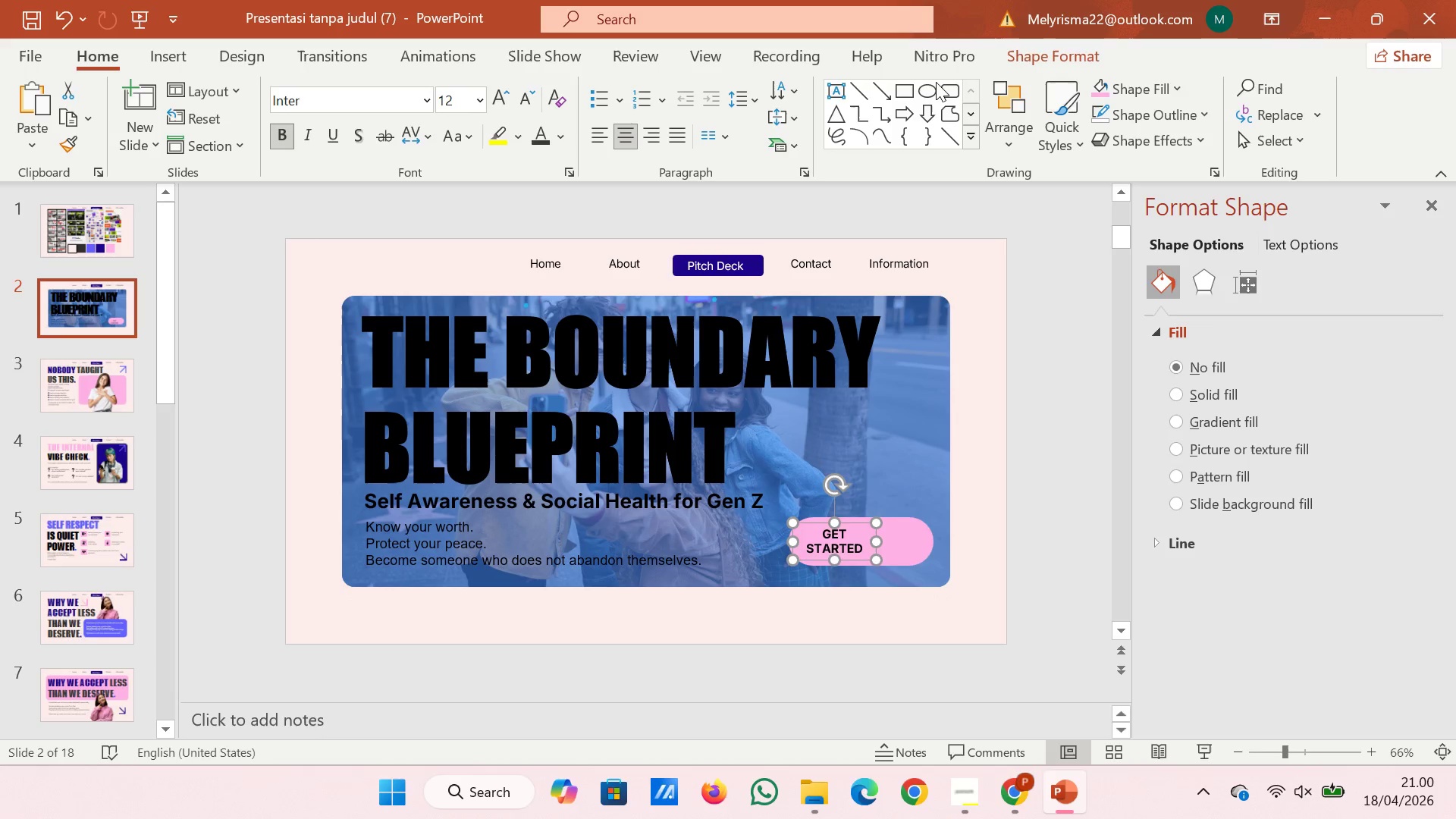 
left_click([933, 83])
 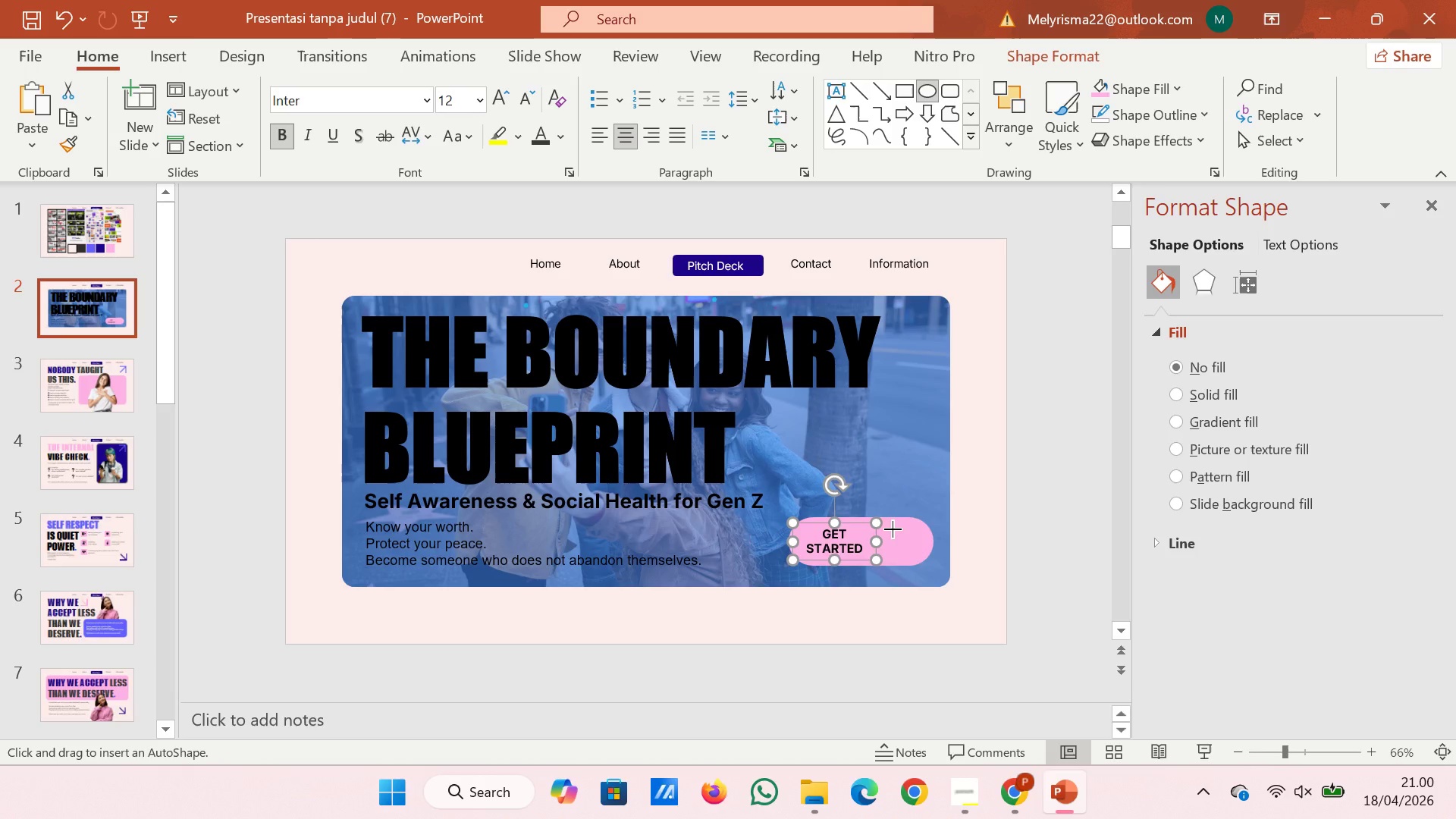 
left_click_drag(start_coordinate=[893, 529], to_coordinate=[936, 574])
 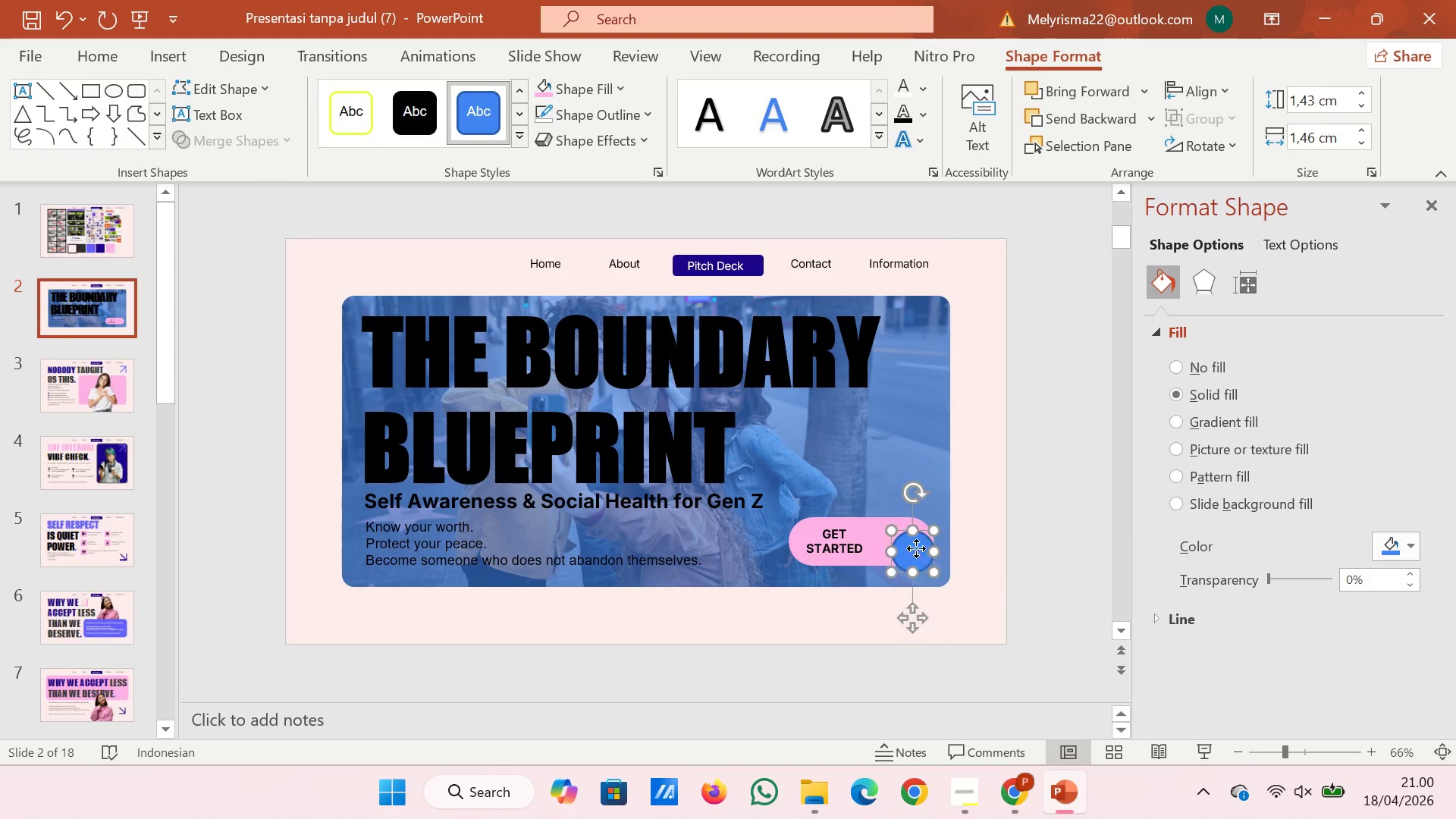 
left_click_drag(start_coordinate=[916, 548], to_coordinate=[907, 539])
 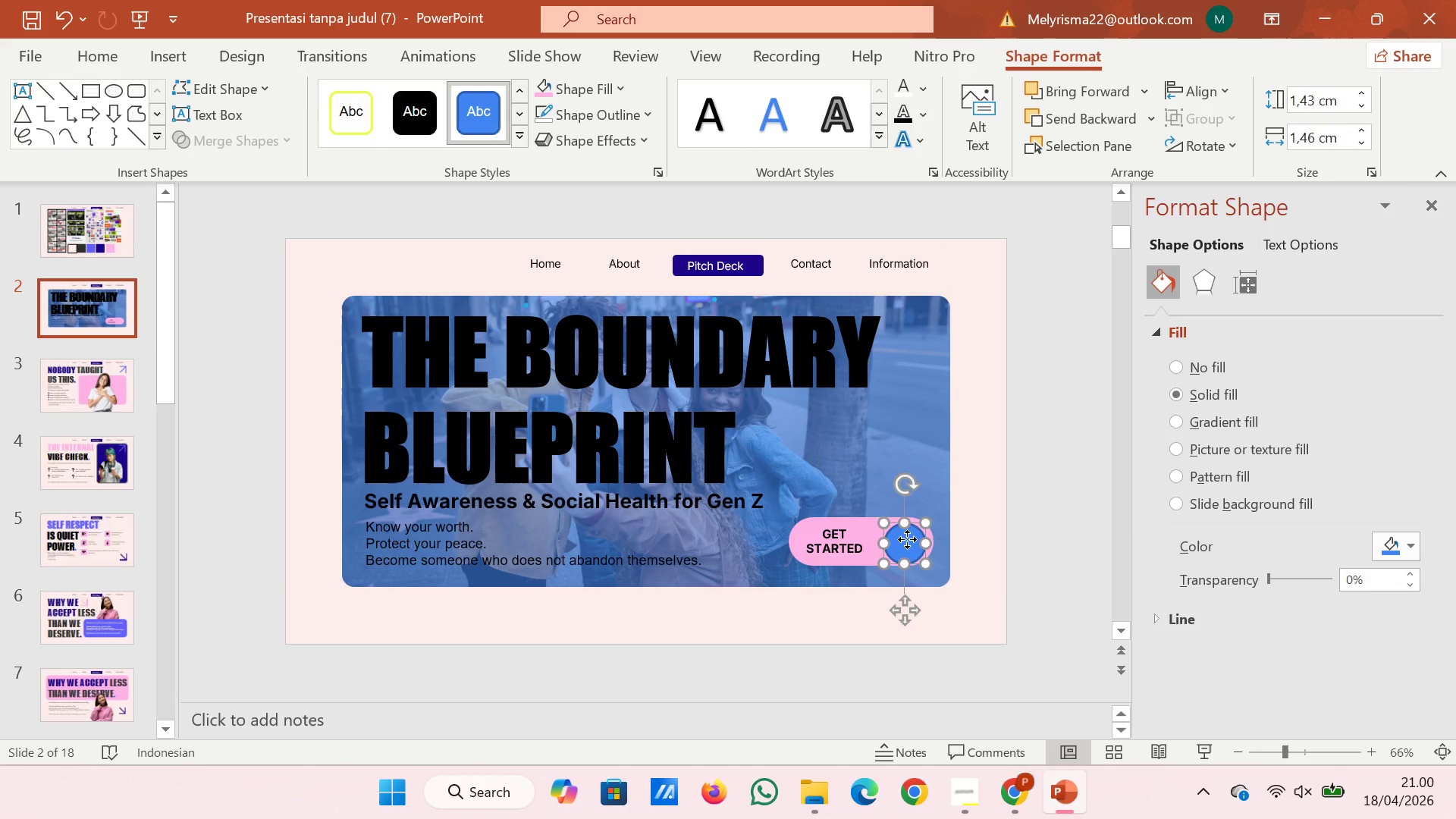 
left_click_drag(start_coordinate=[907, 539], to_coordinate=[912, 537])
 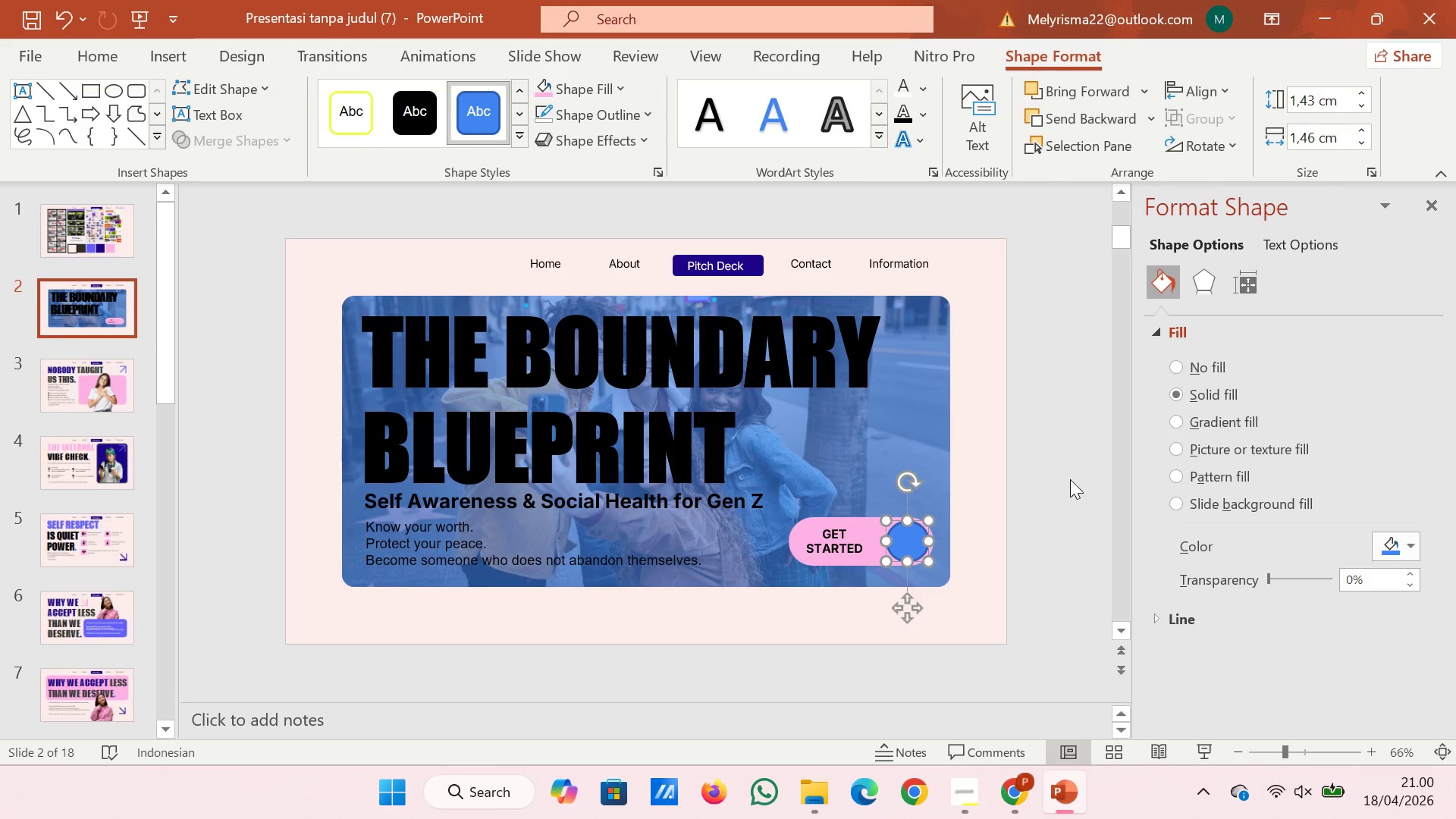 
left_click([1070, 479])
 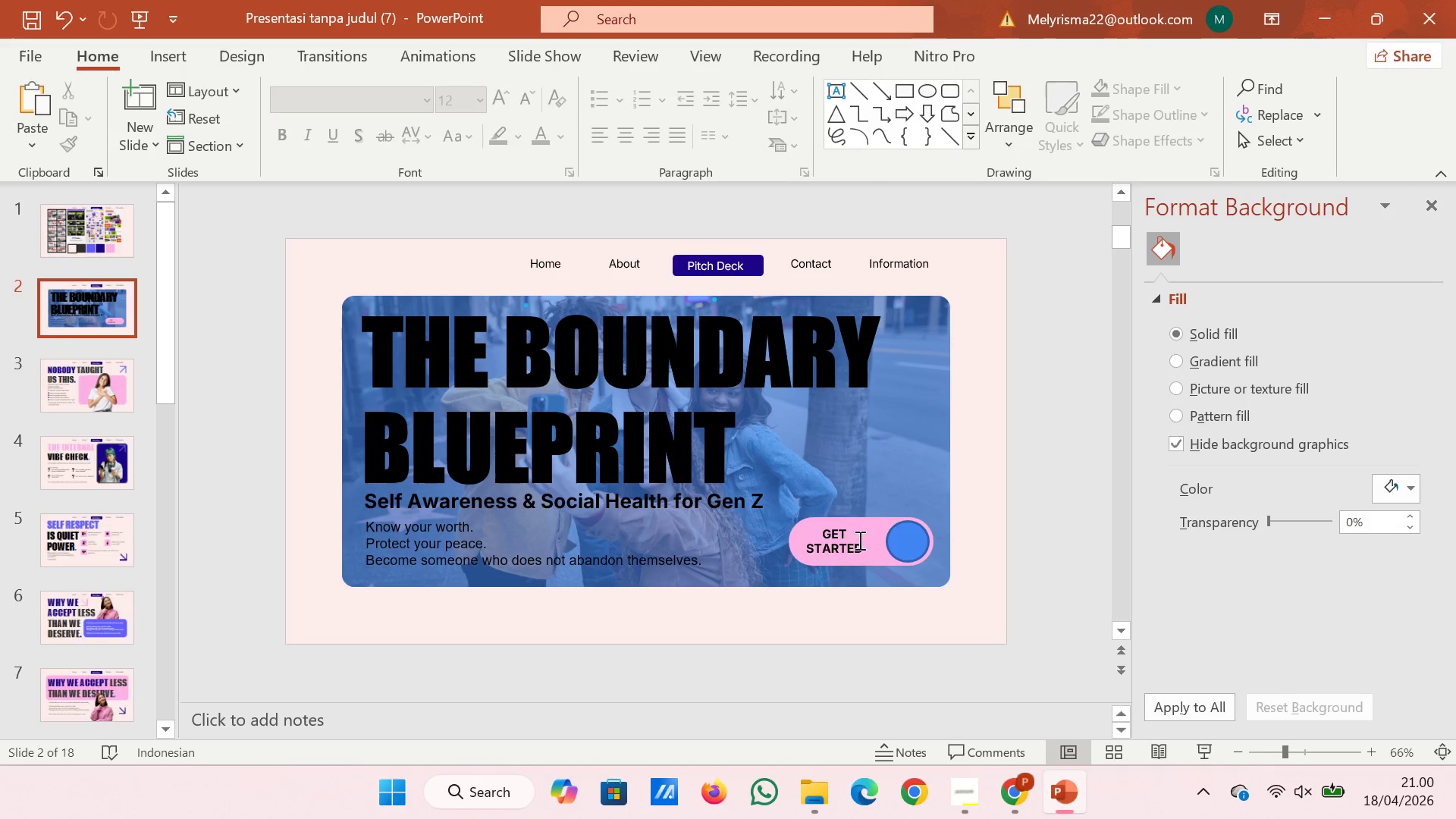 
left_click([852, 544])
 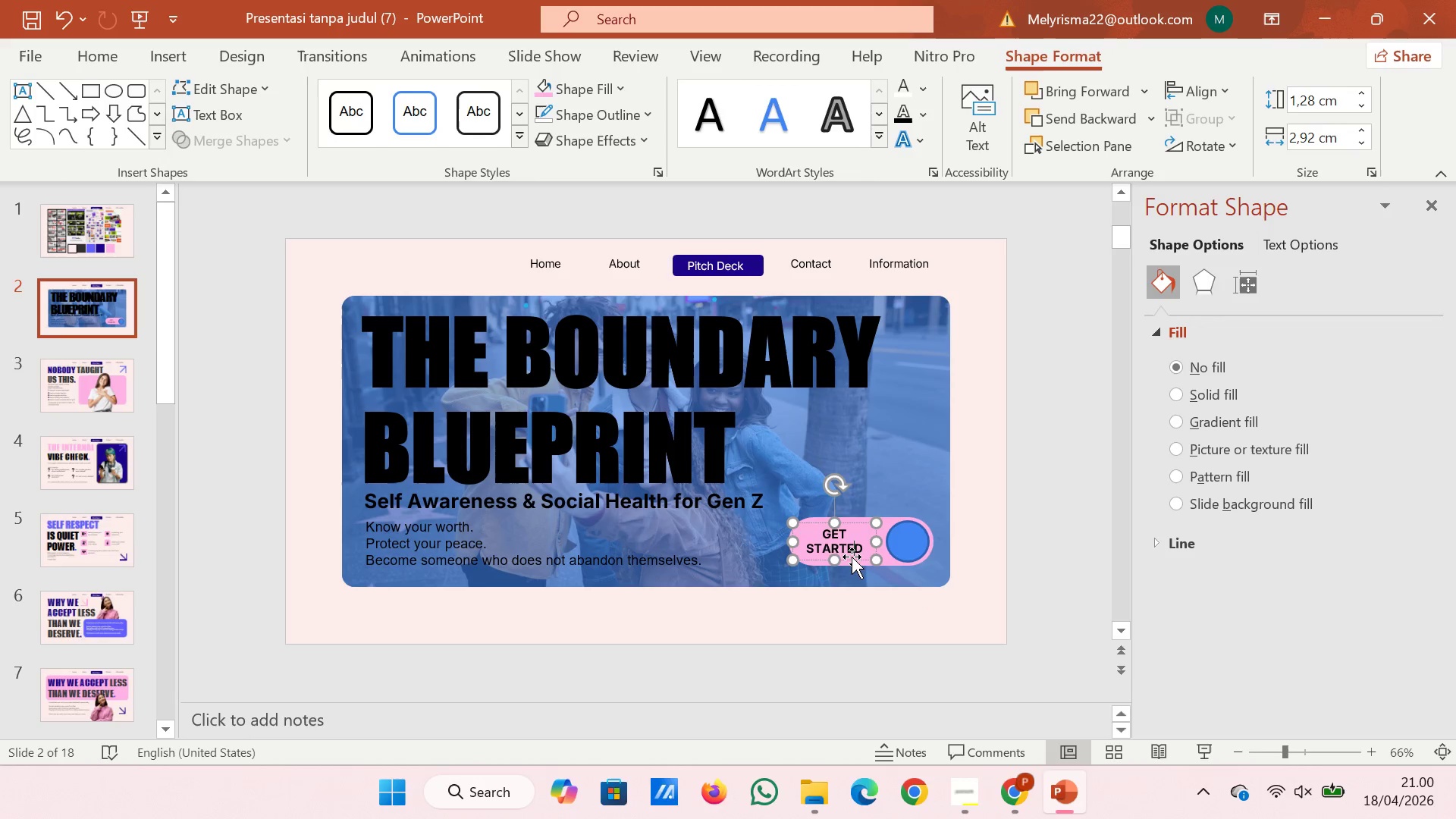 
left_click([852, 557])
 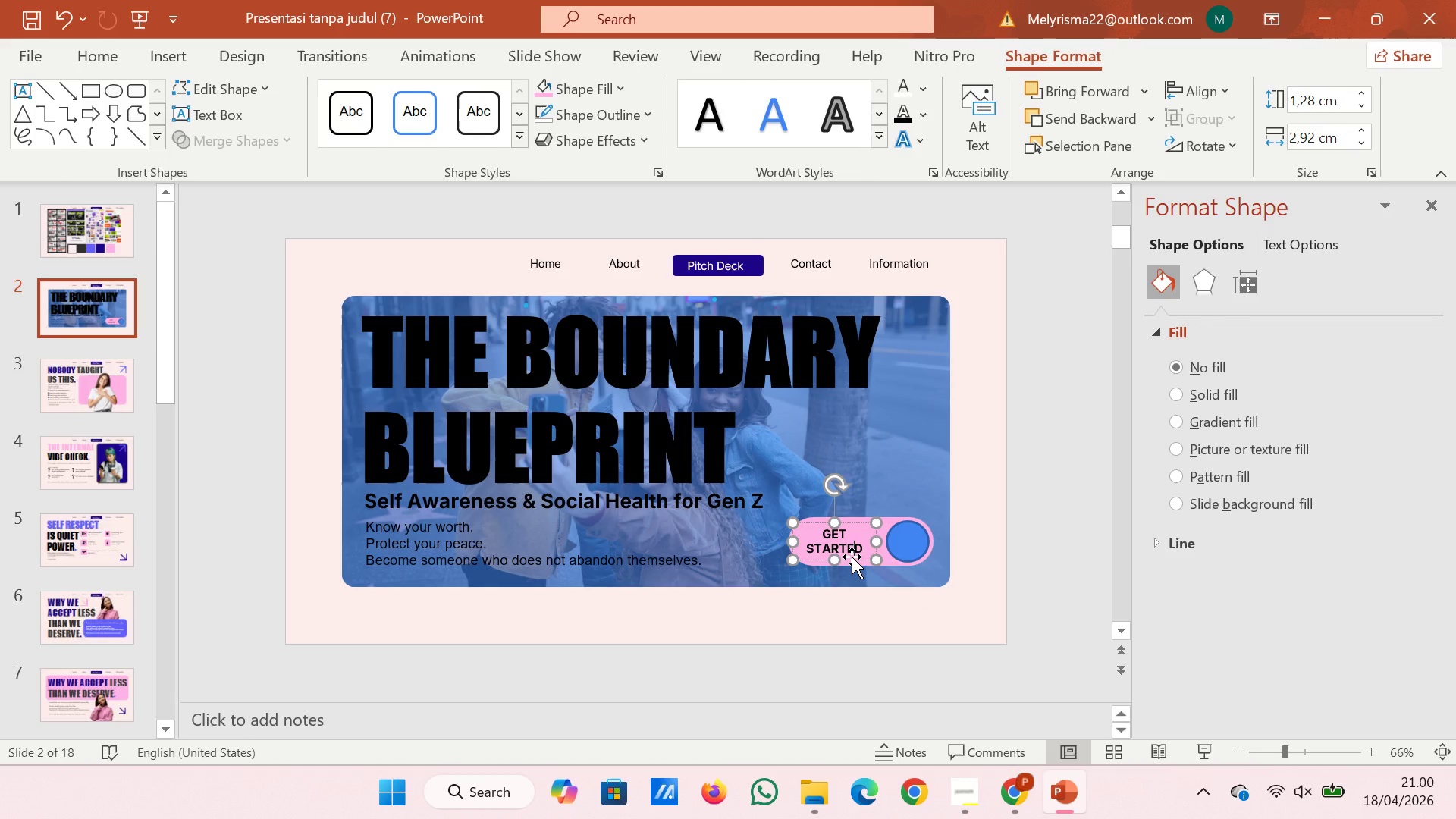 
left_click_drag(start_coordinate=[852, 557], to_coordinate=[855, 557])
 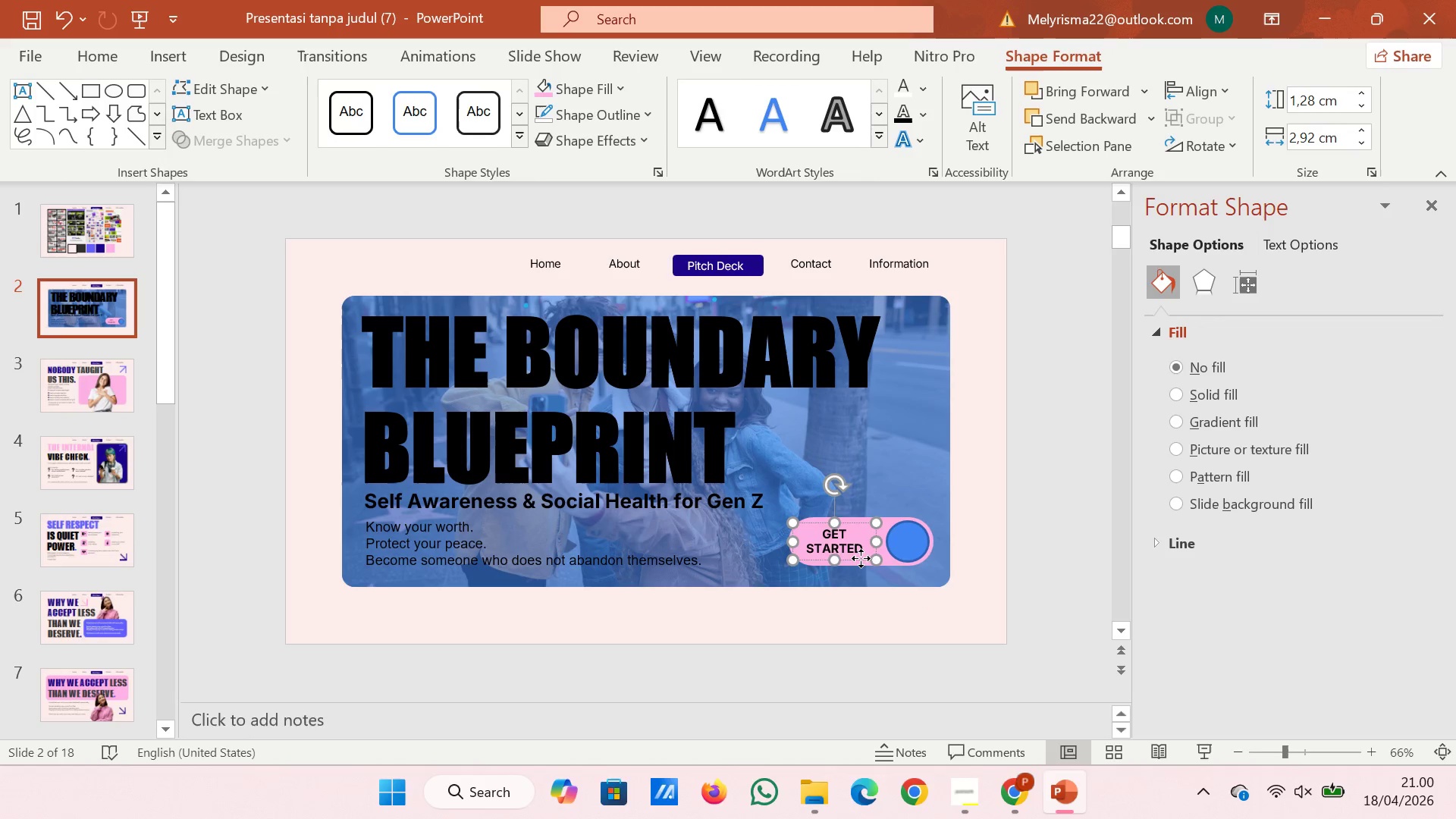 
left_click([861, 558])
 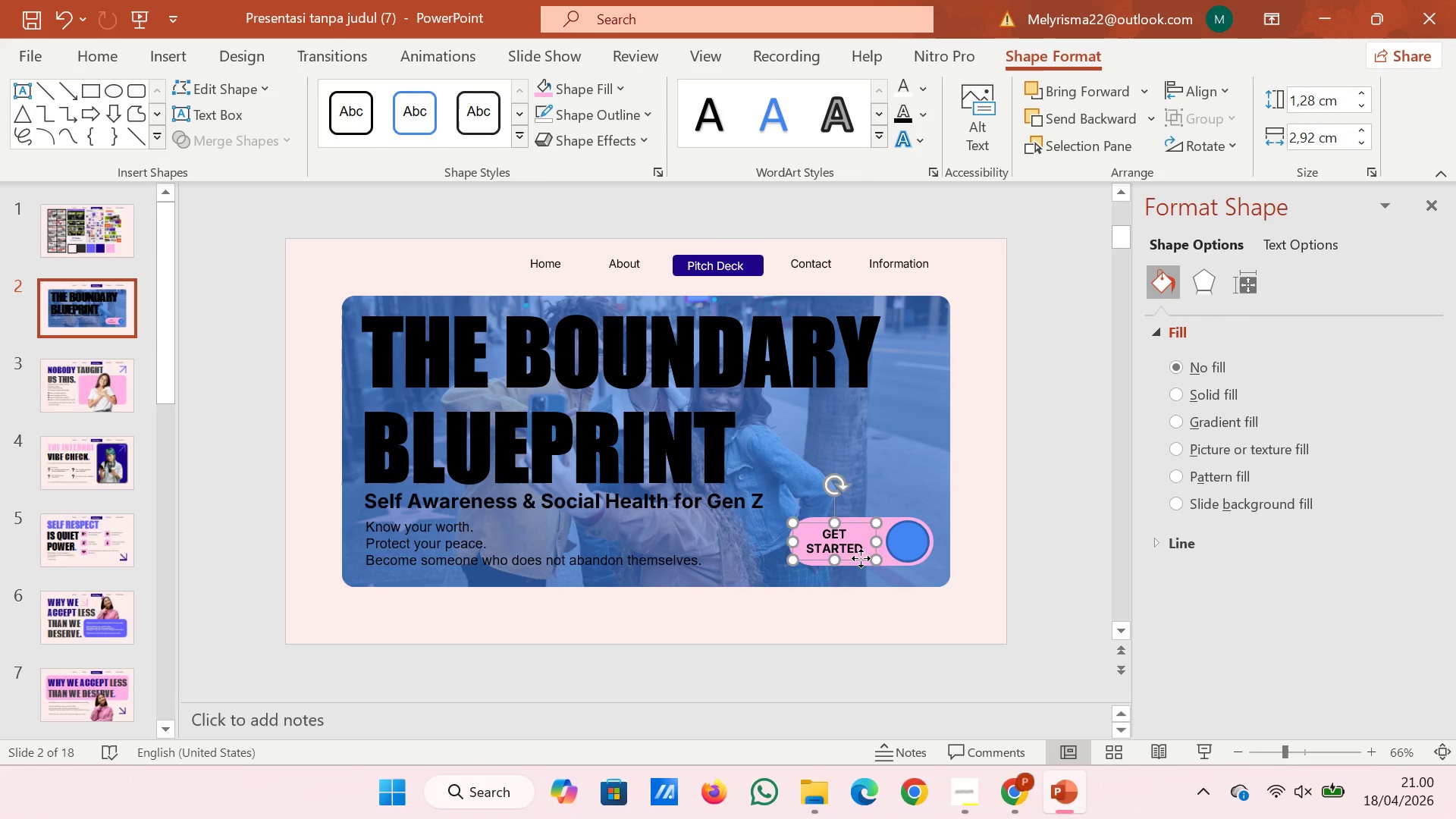 
left_click_drag(start_coordinate=[861, 558], to_coordinate=[877, 558])
 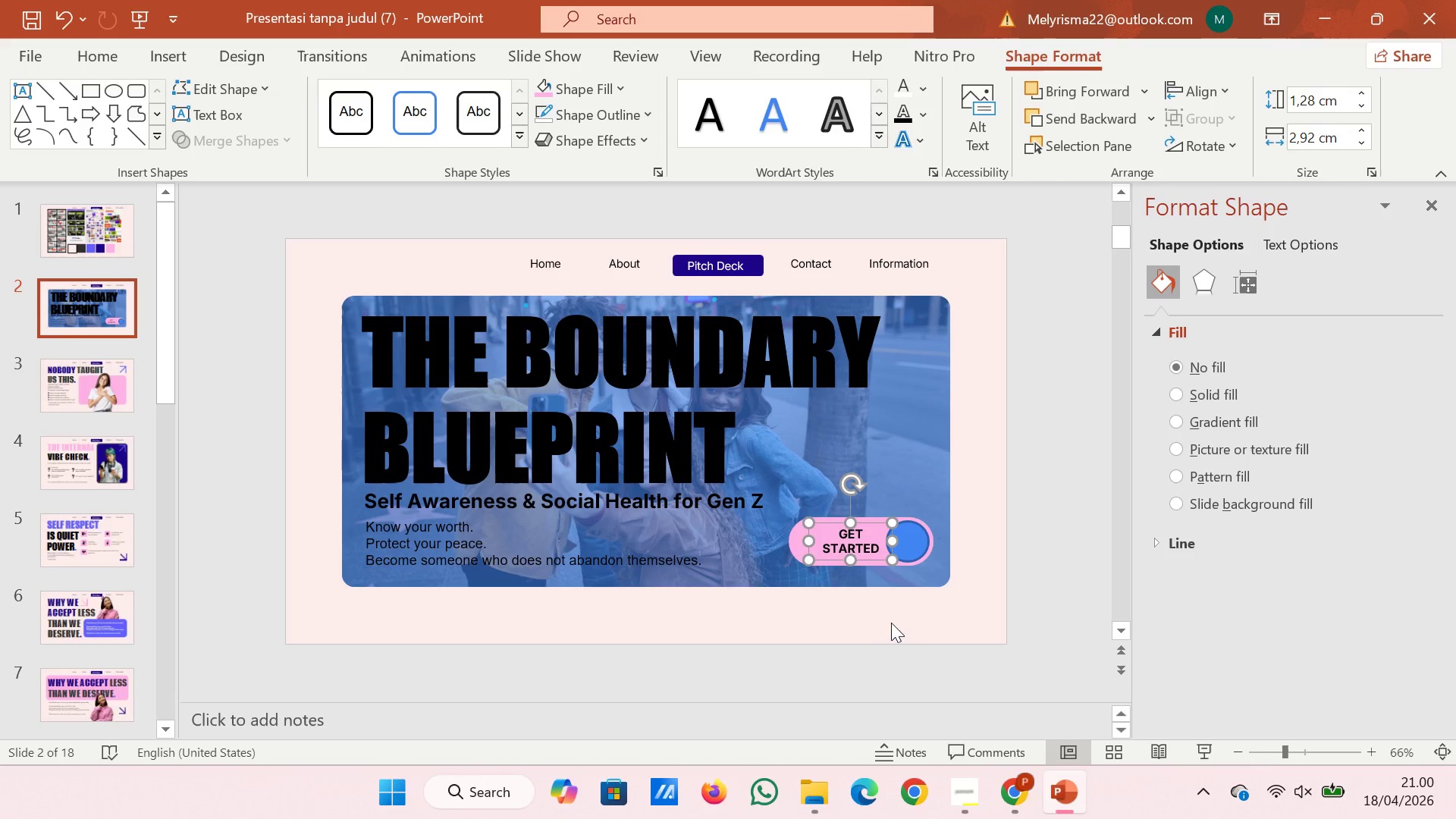 
key(ArrowRight)
 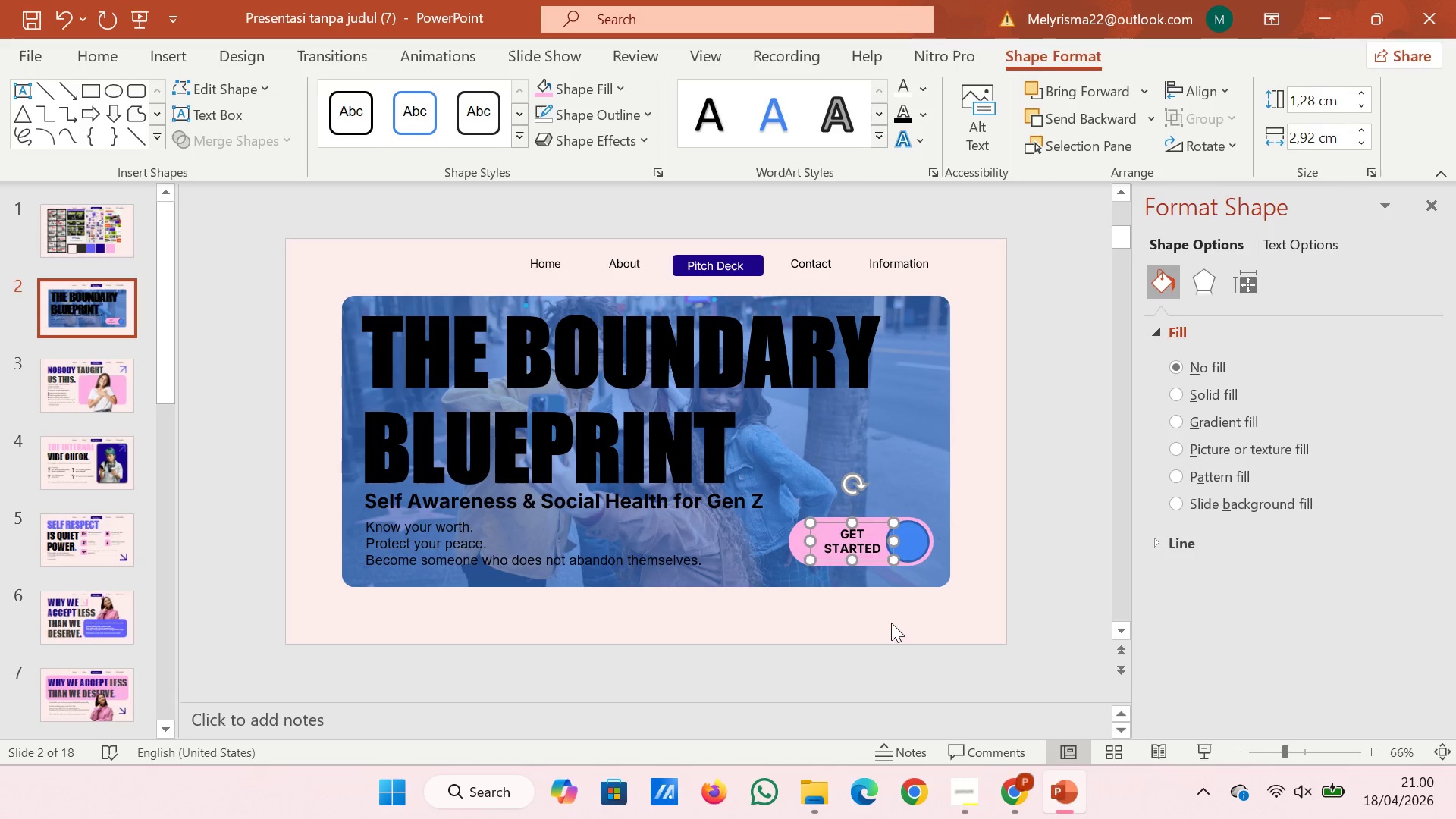 
key(ArrowRight)
 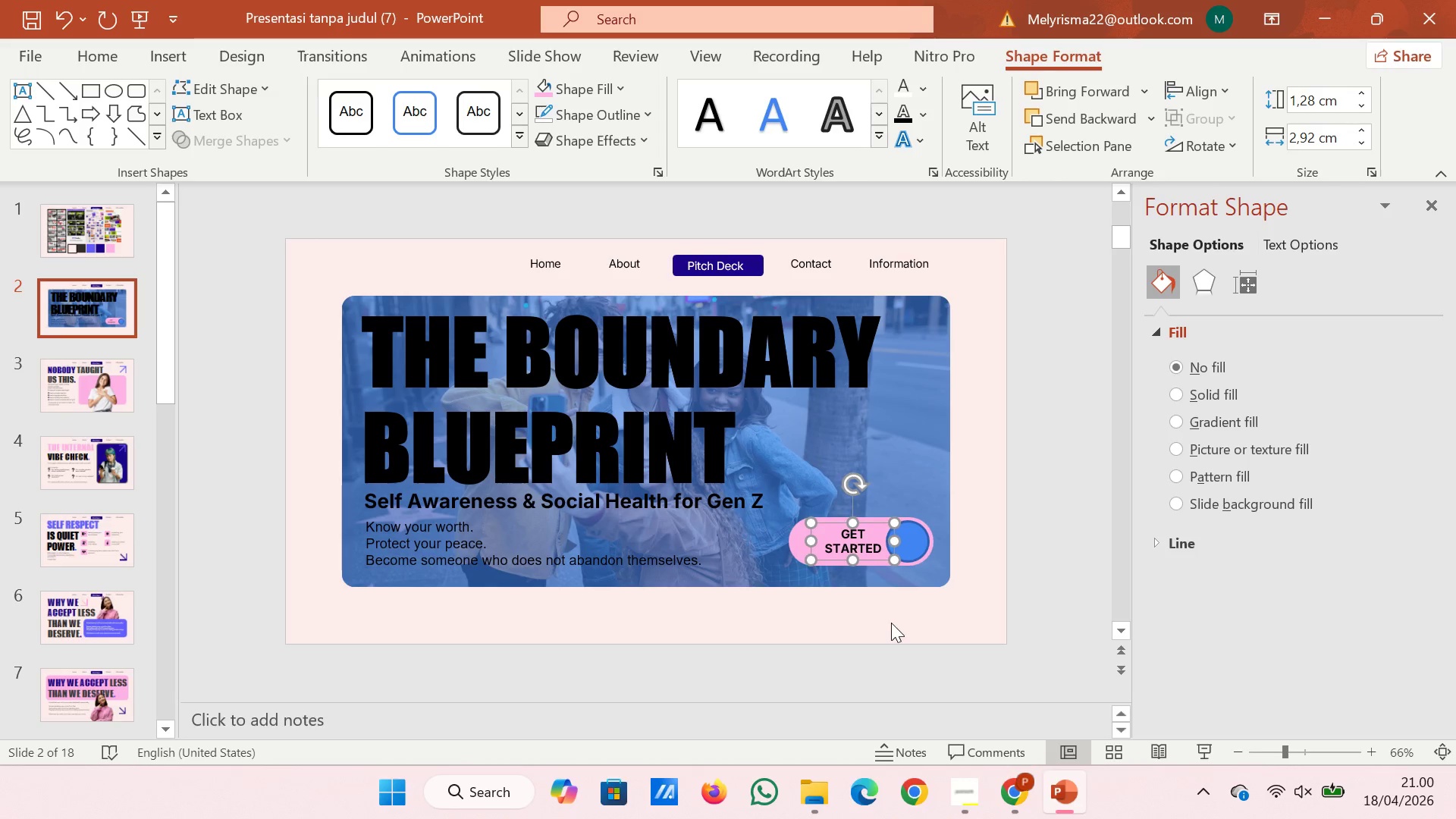 
key(ArrowRight)
 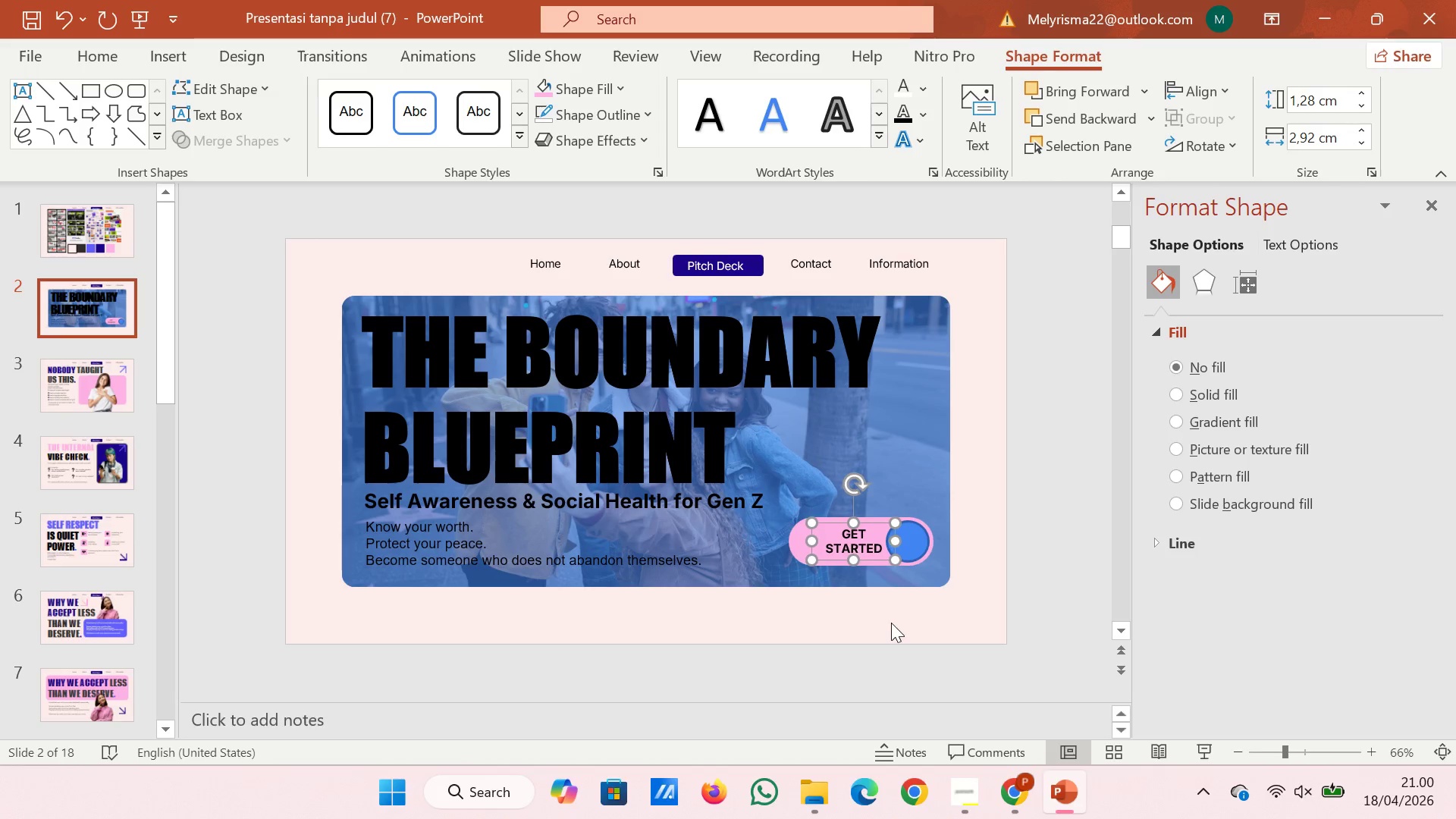 
key(ArrowRight)
 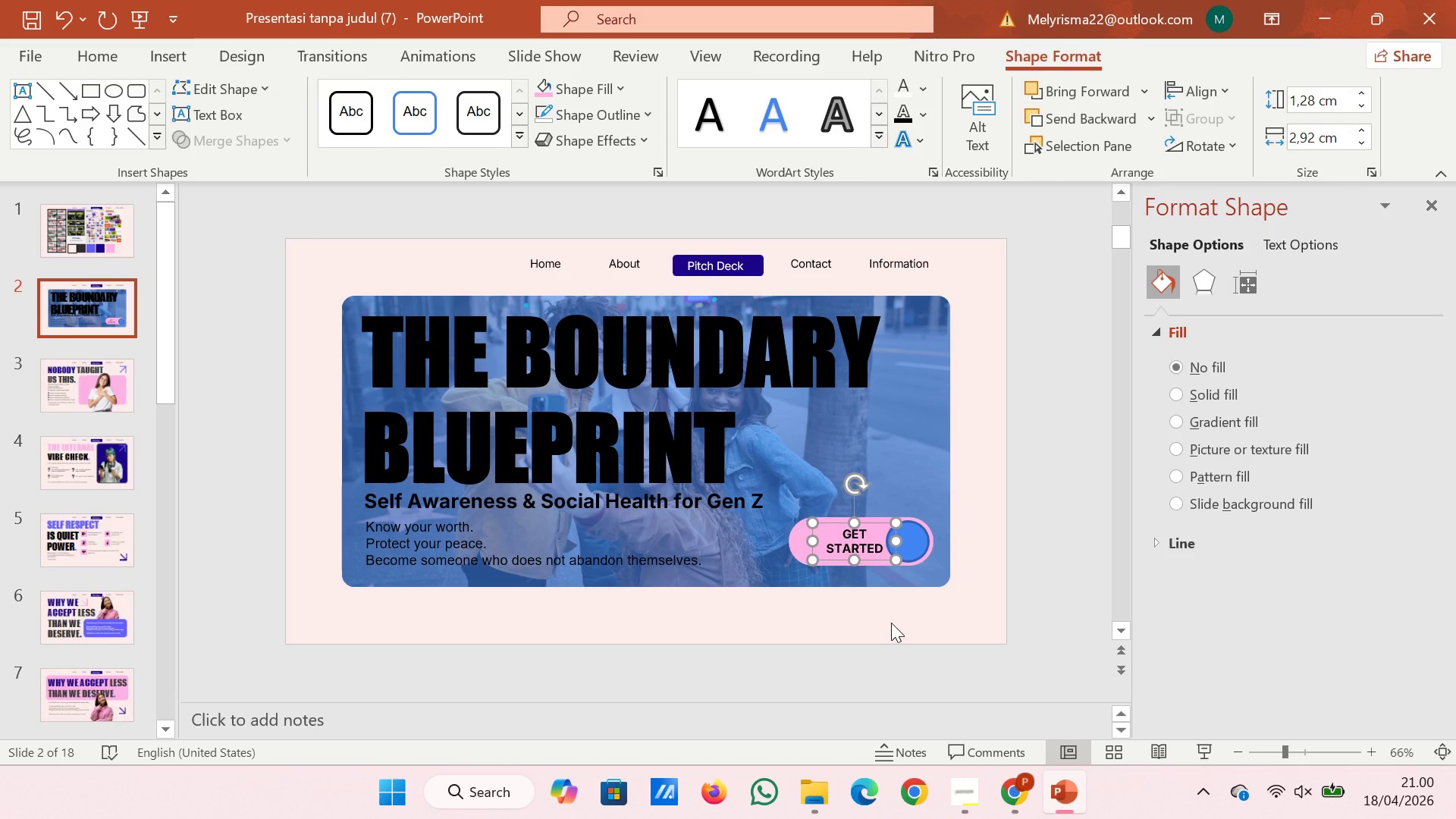 
key(ArrowRight)
 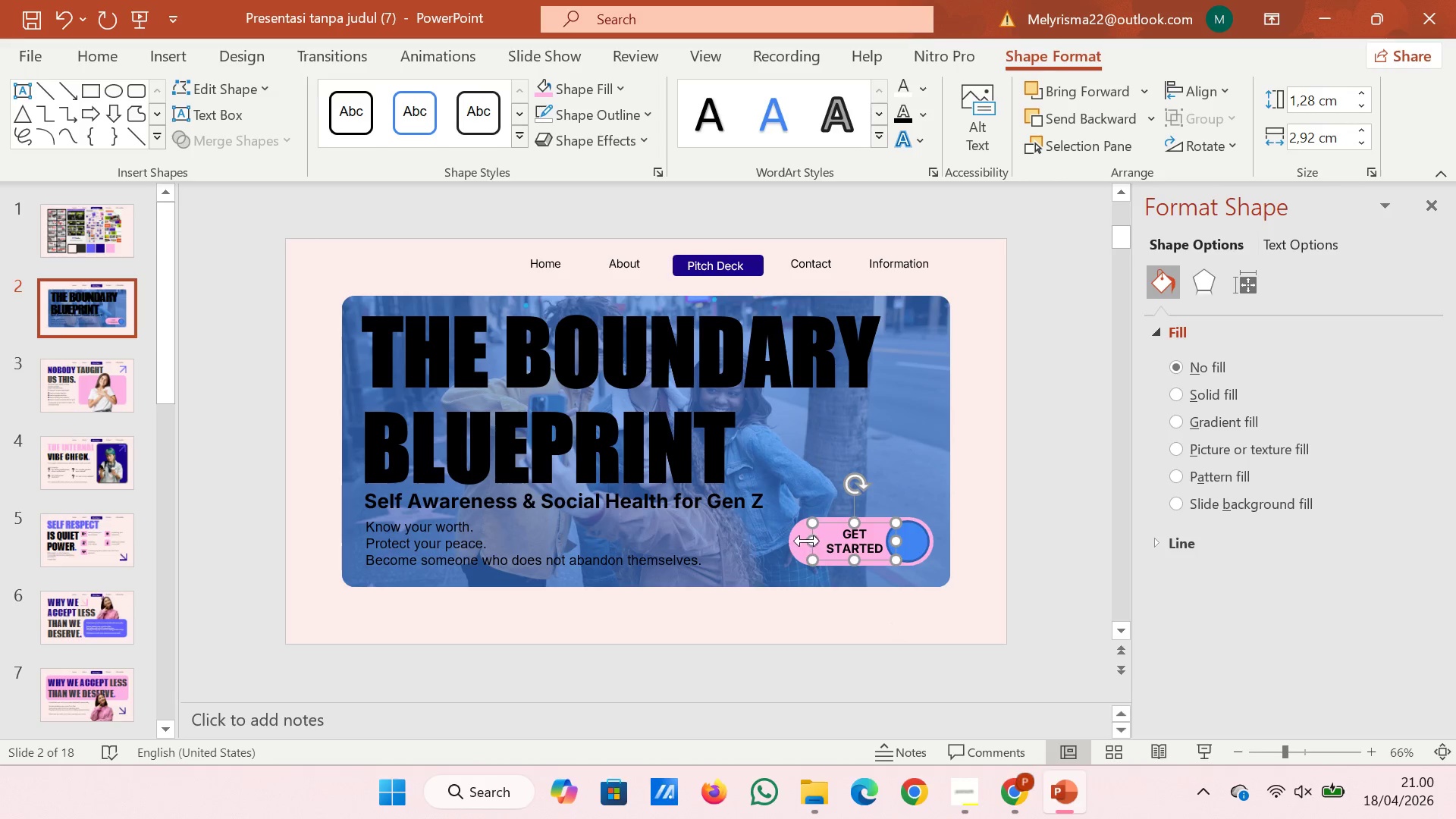 
left_click_drag(start_coordinate=[811, 539], to_coordinate=[824, 539])
 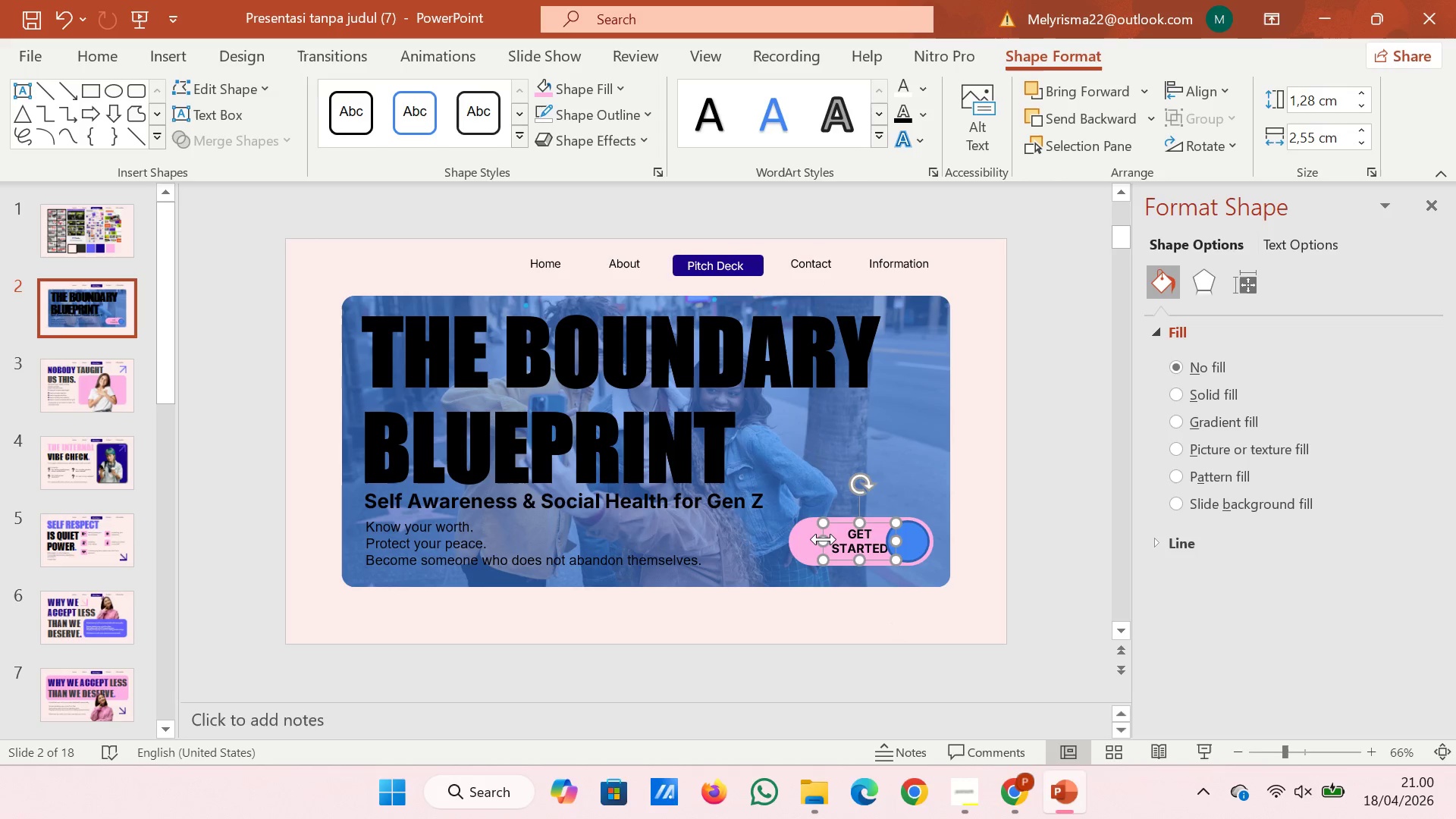 
key(ArrowLeft)
 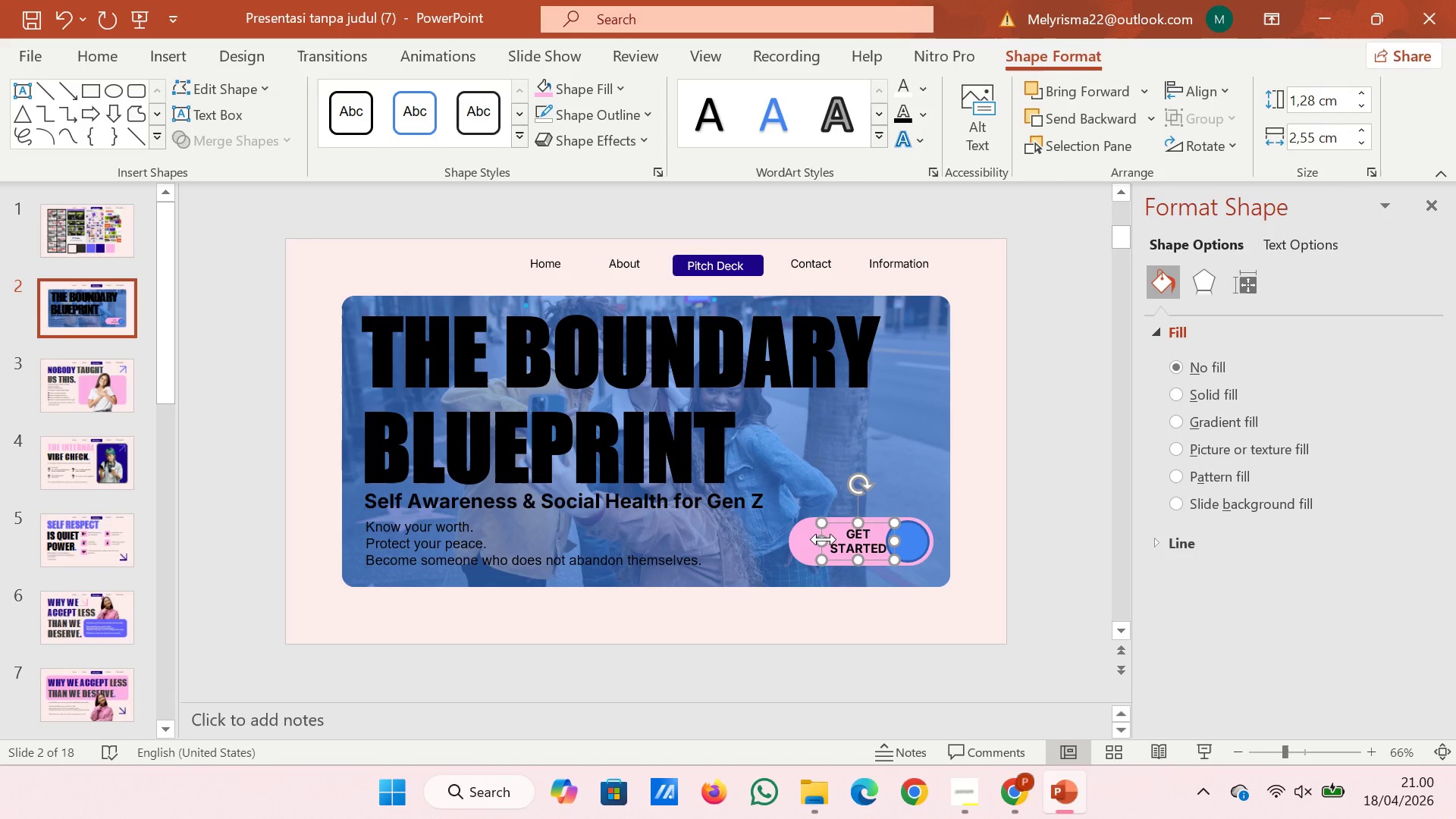 
key(ArrowLeft)
 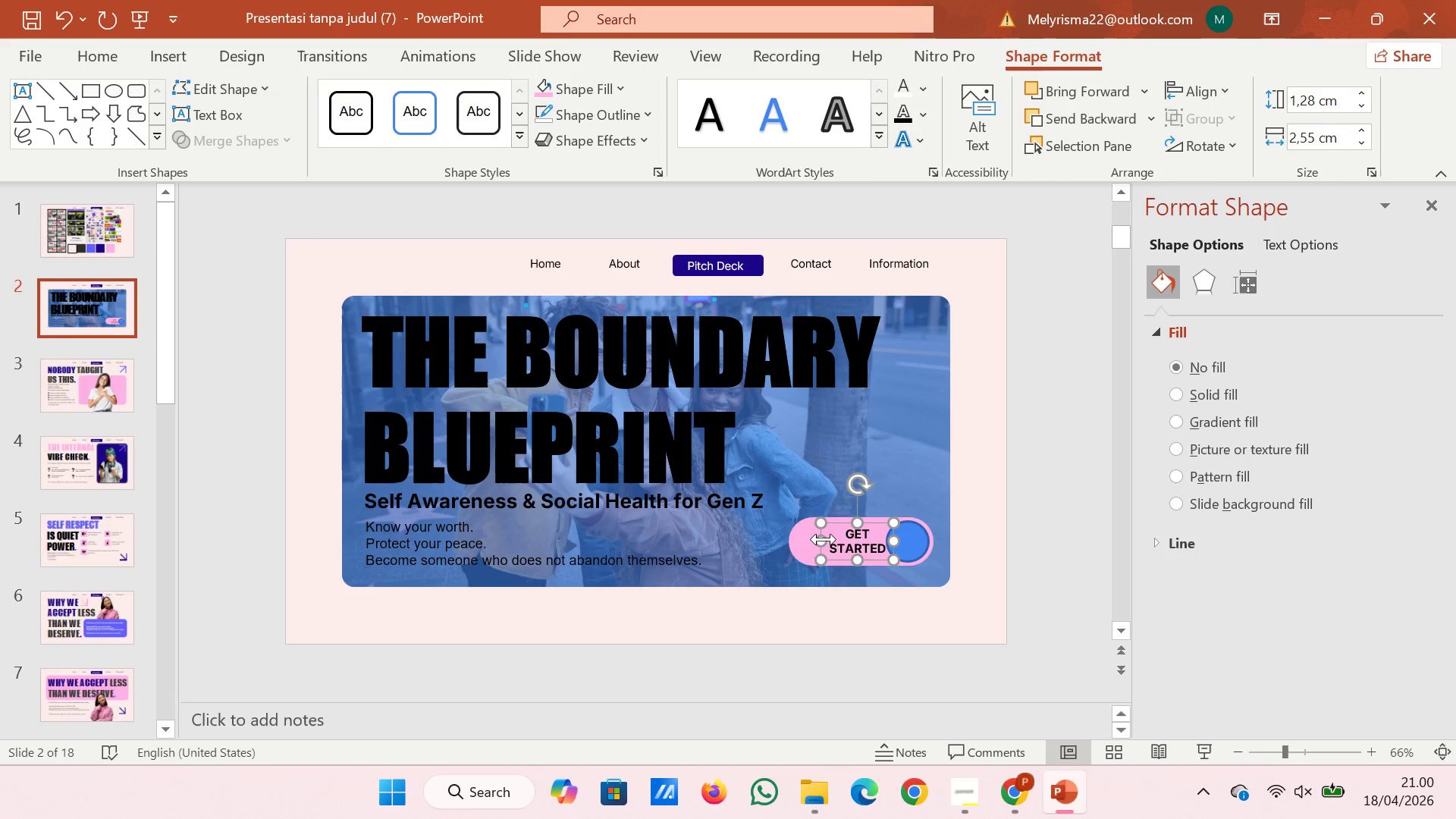 
key(ArrowLeft)
 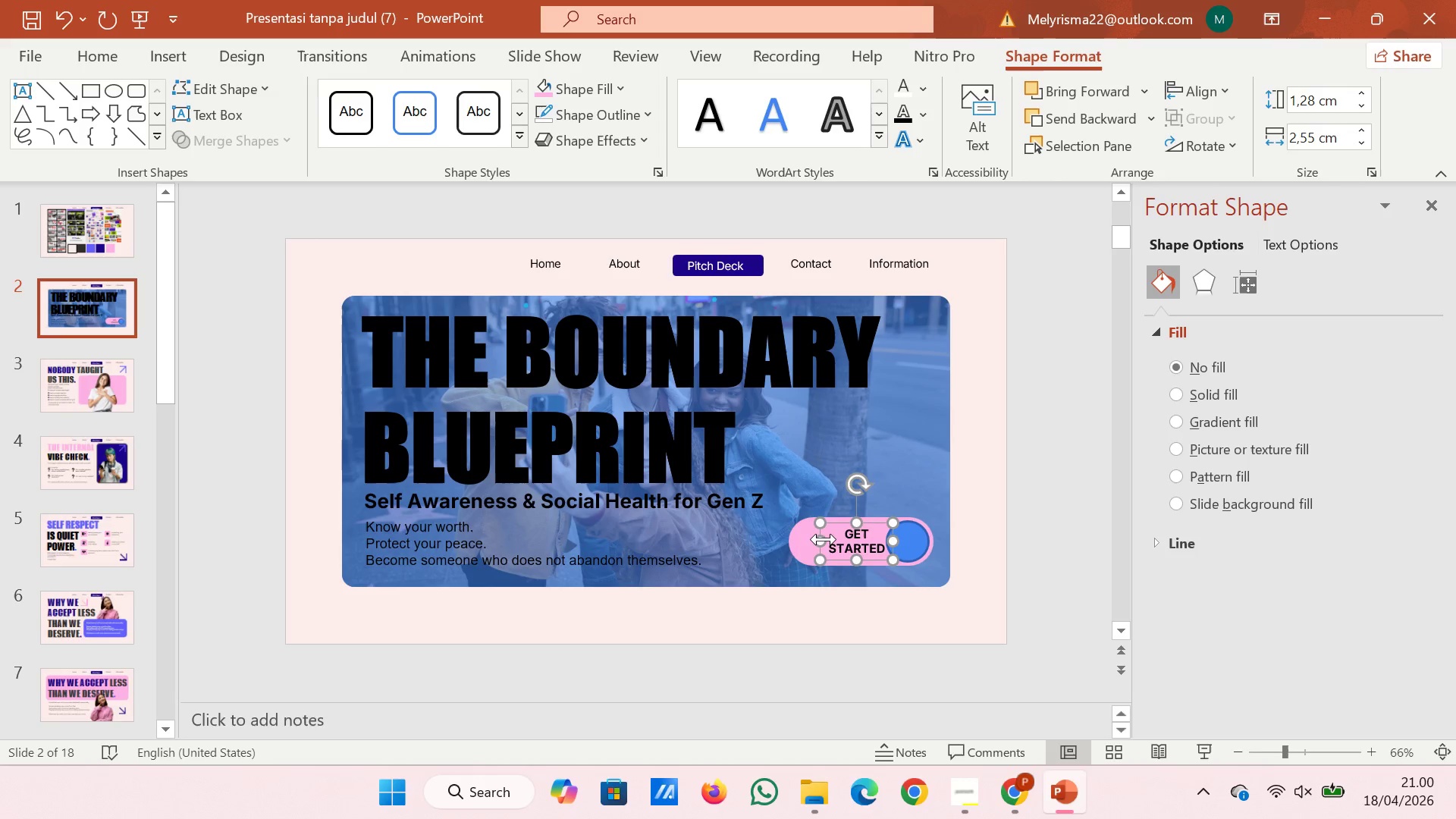 
key(ArrowLeft)
 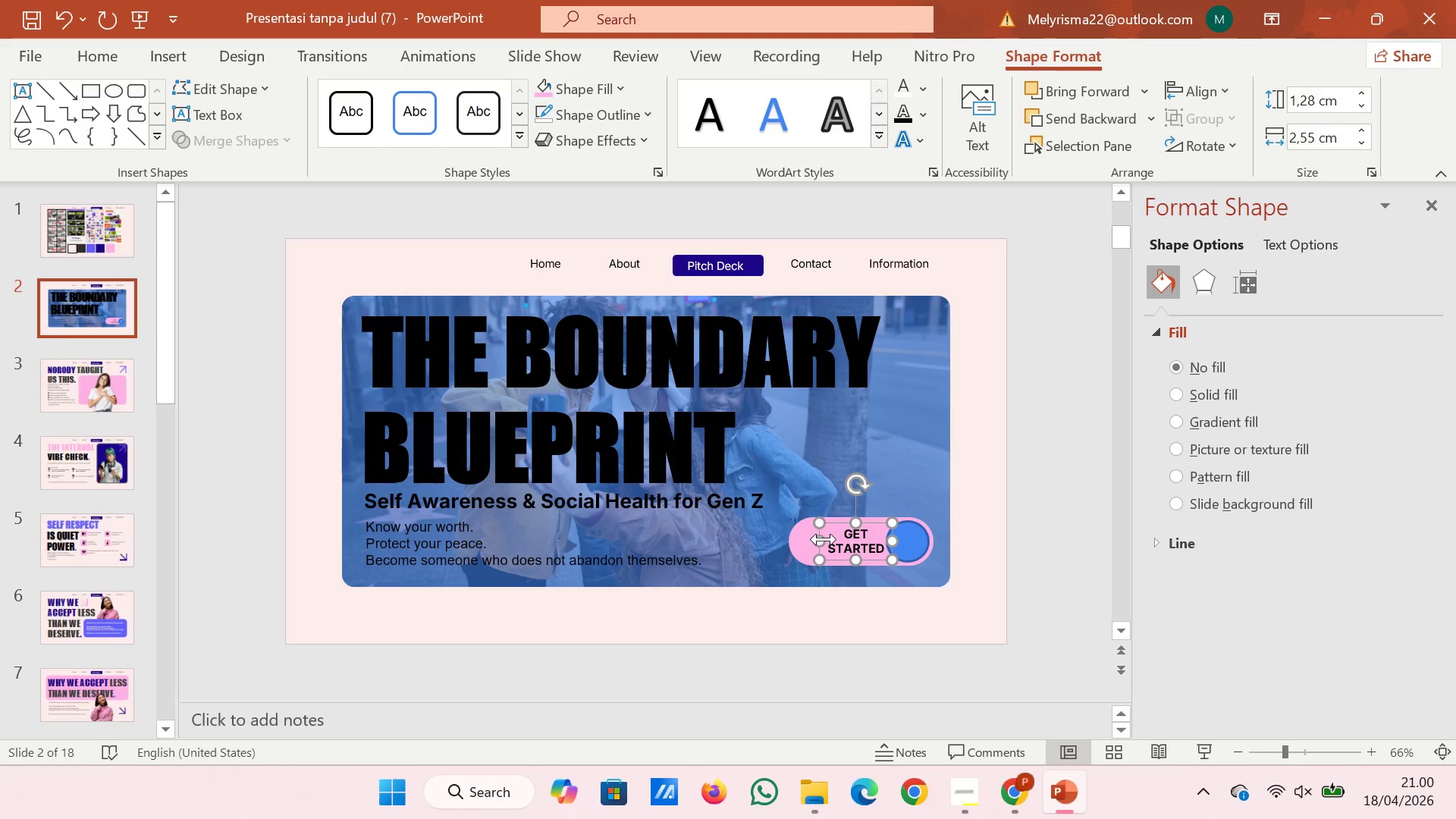 
key(ArrowLeft)
 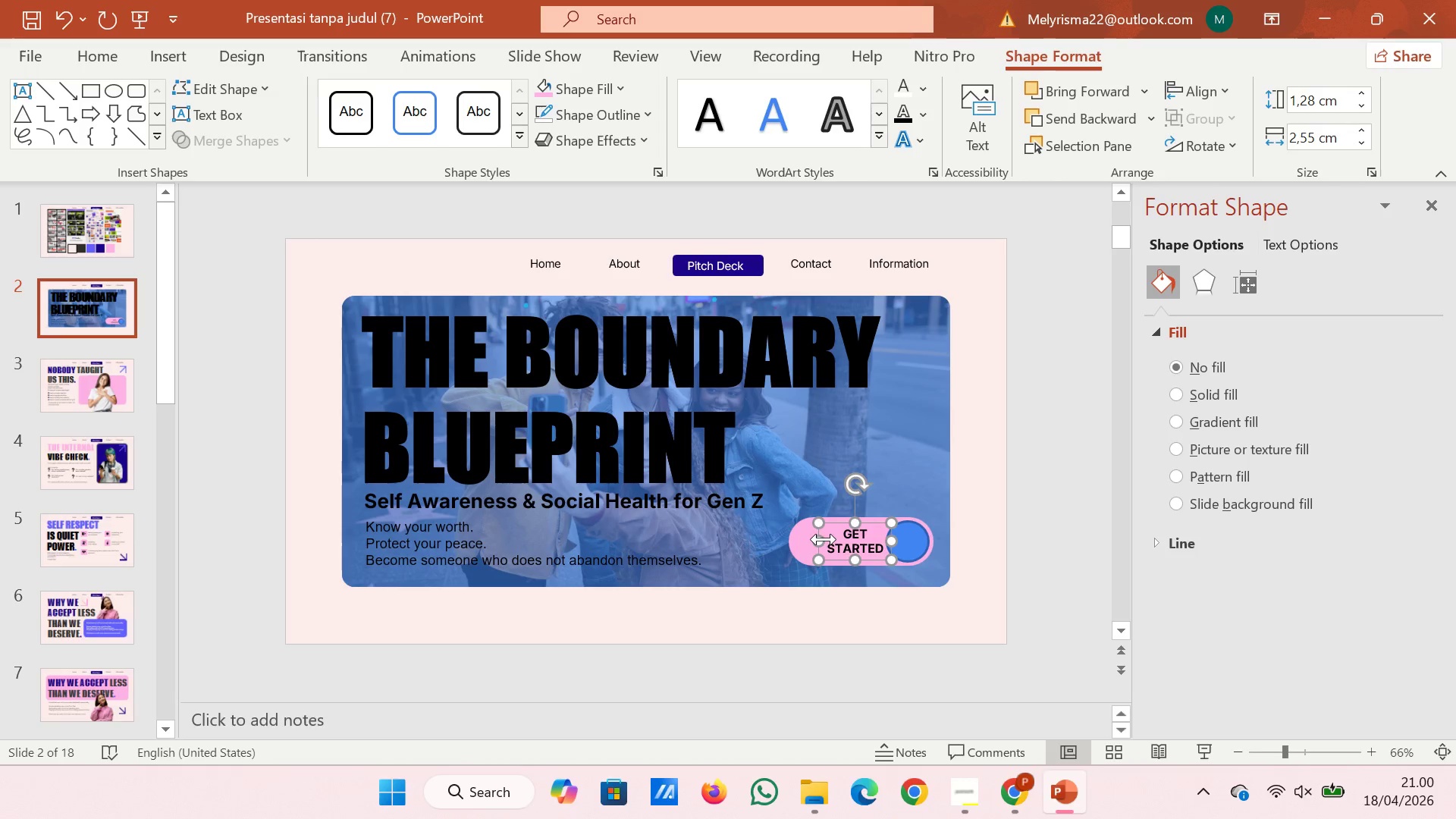 
key(ArrowLeft)
 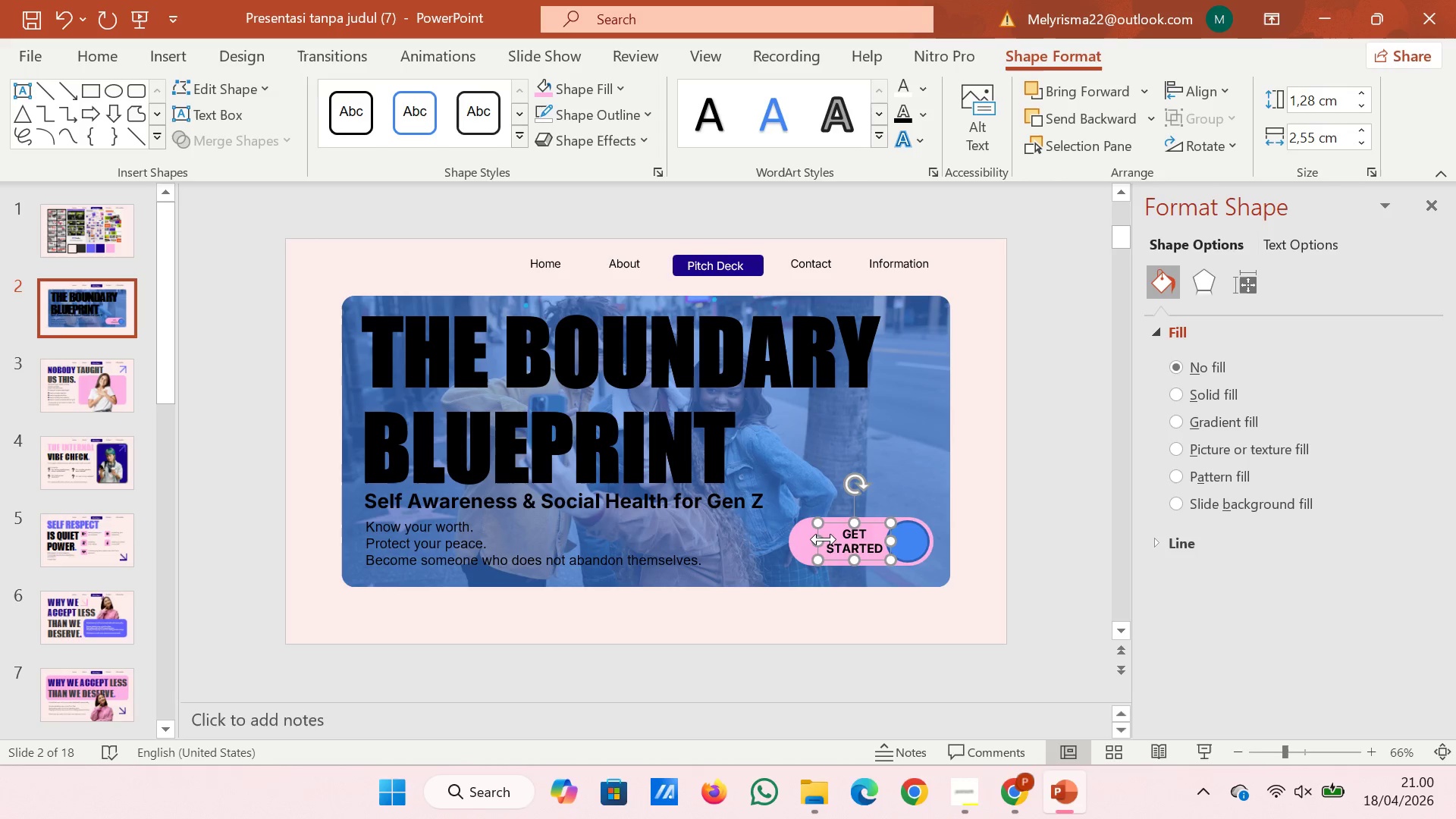 
key(ArrowLeft)
 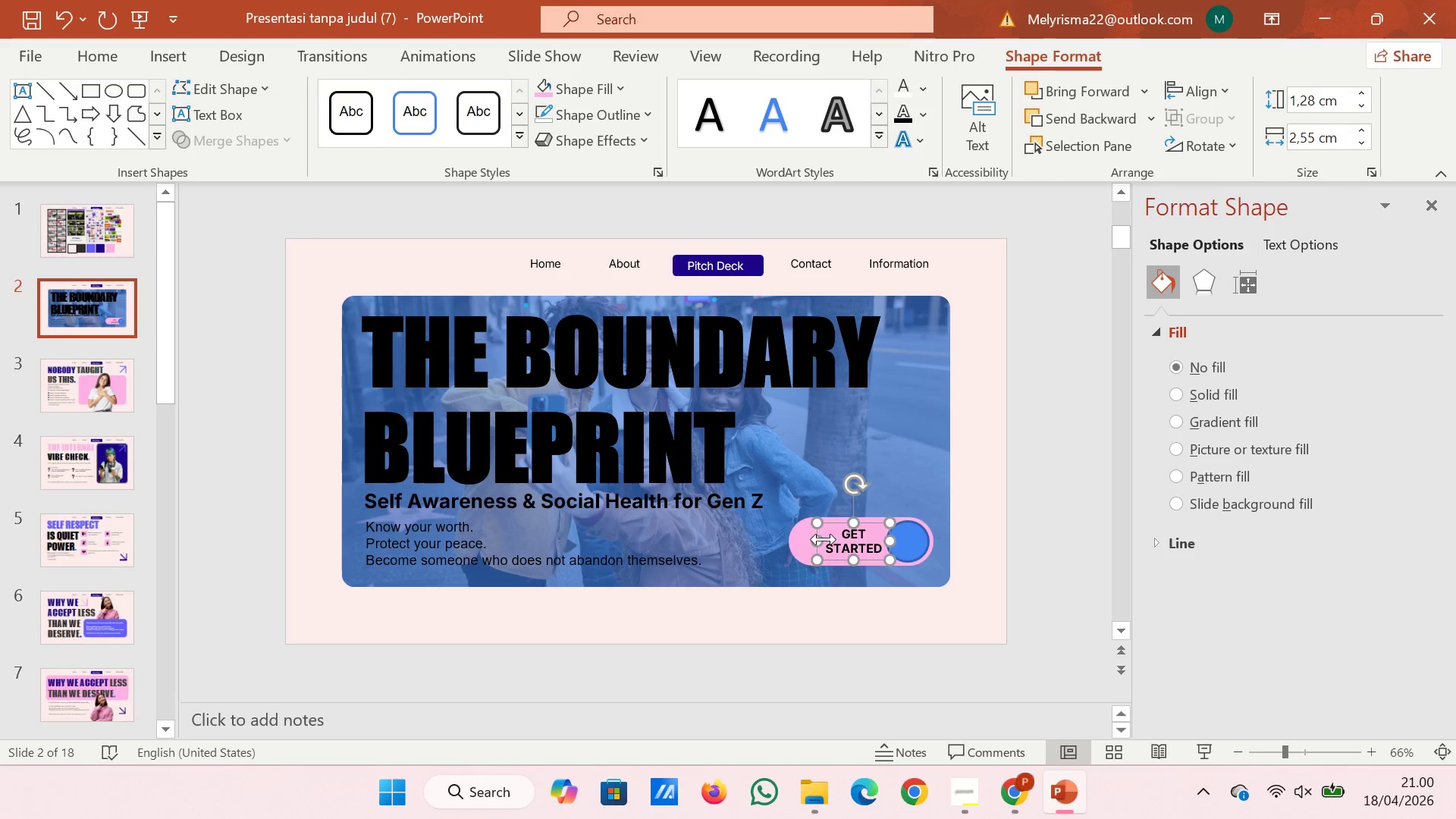 
key(ArrowLeft)
 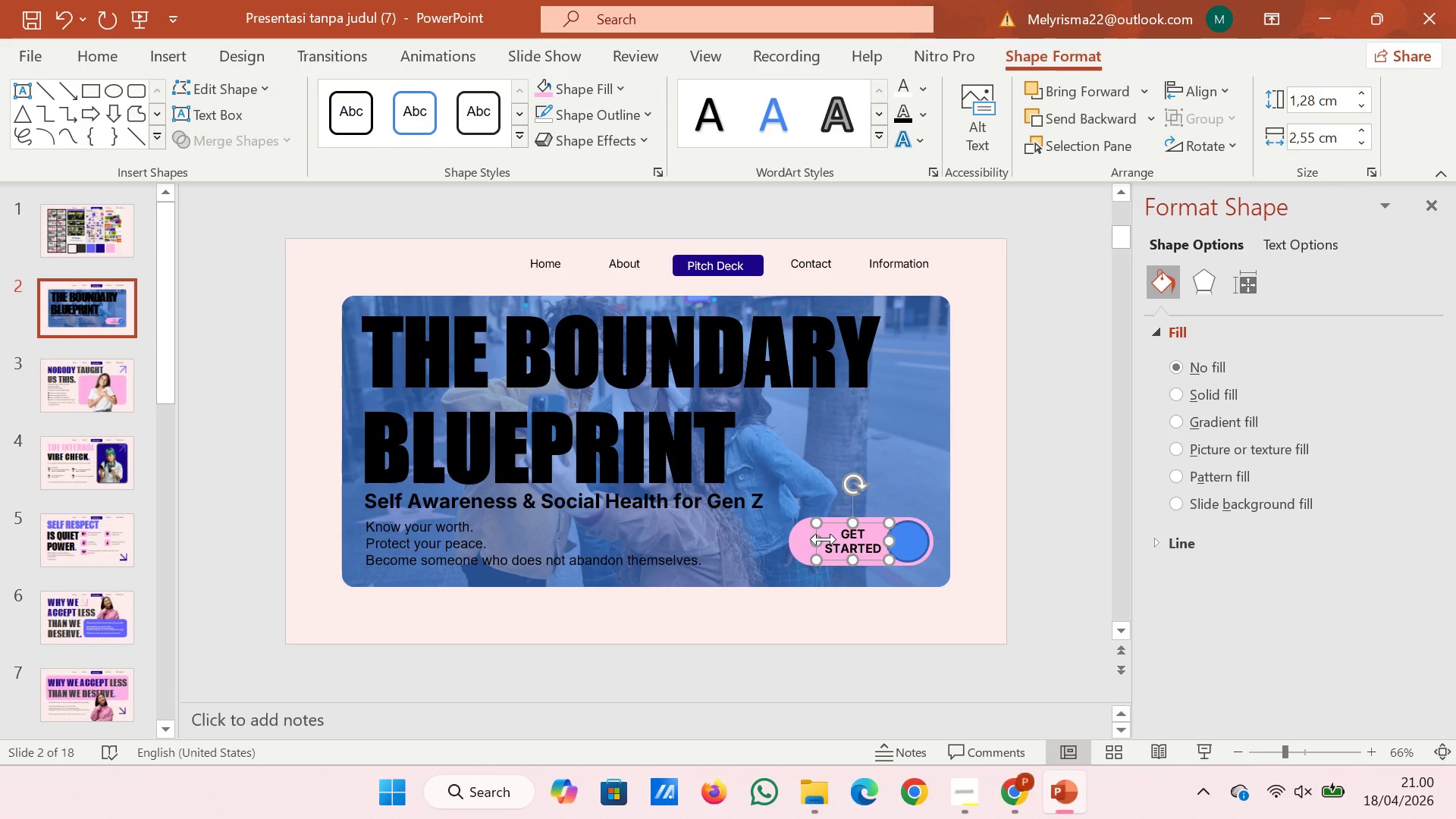 
key(ArrowLeft)
 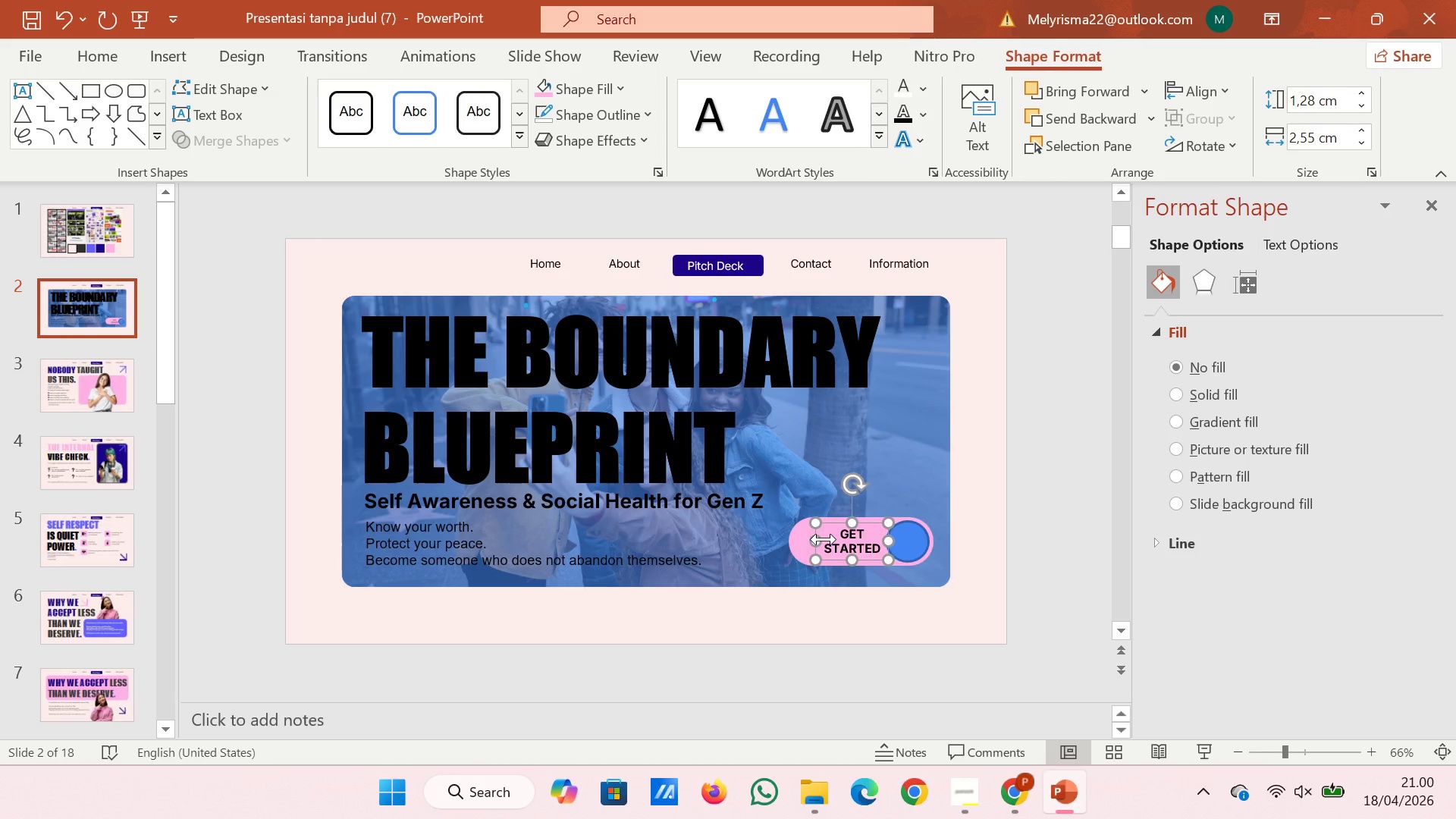 
key(ArrowLeft)
 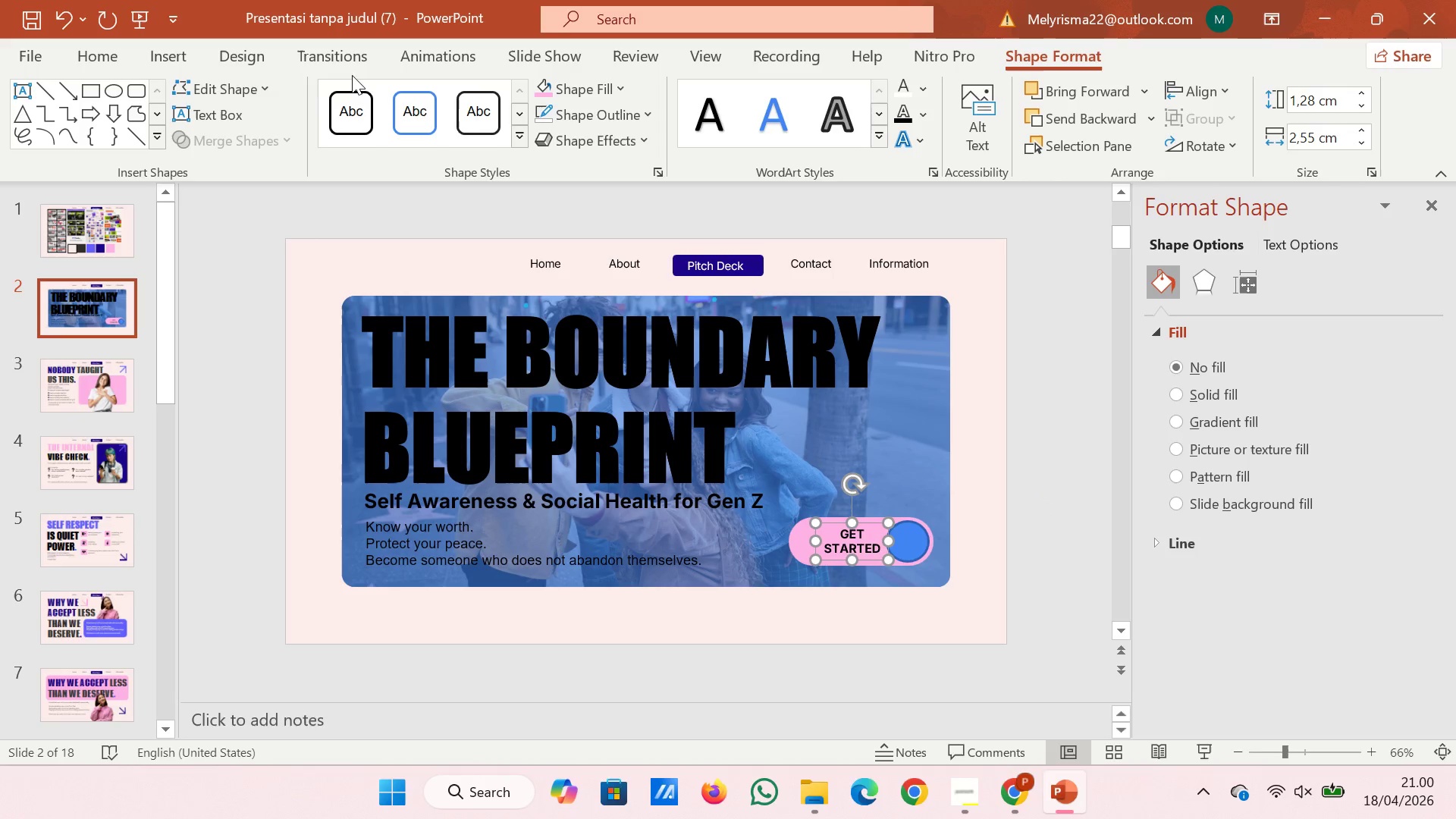 
left_click([1048, 362])
 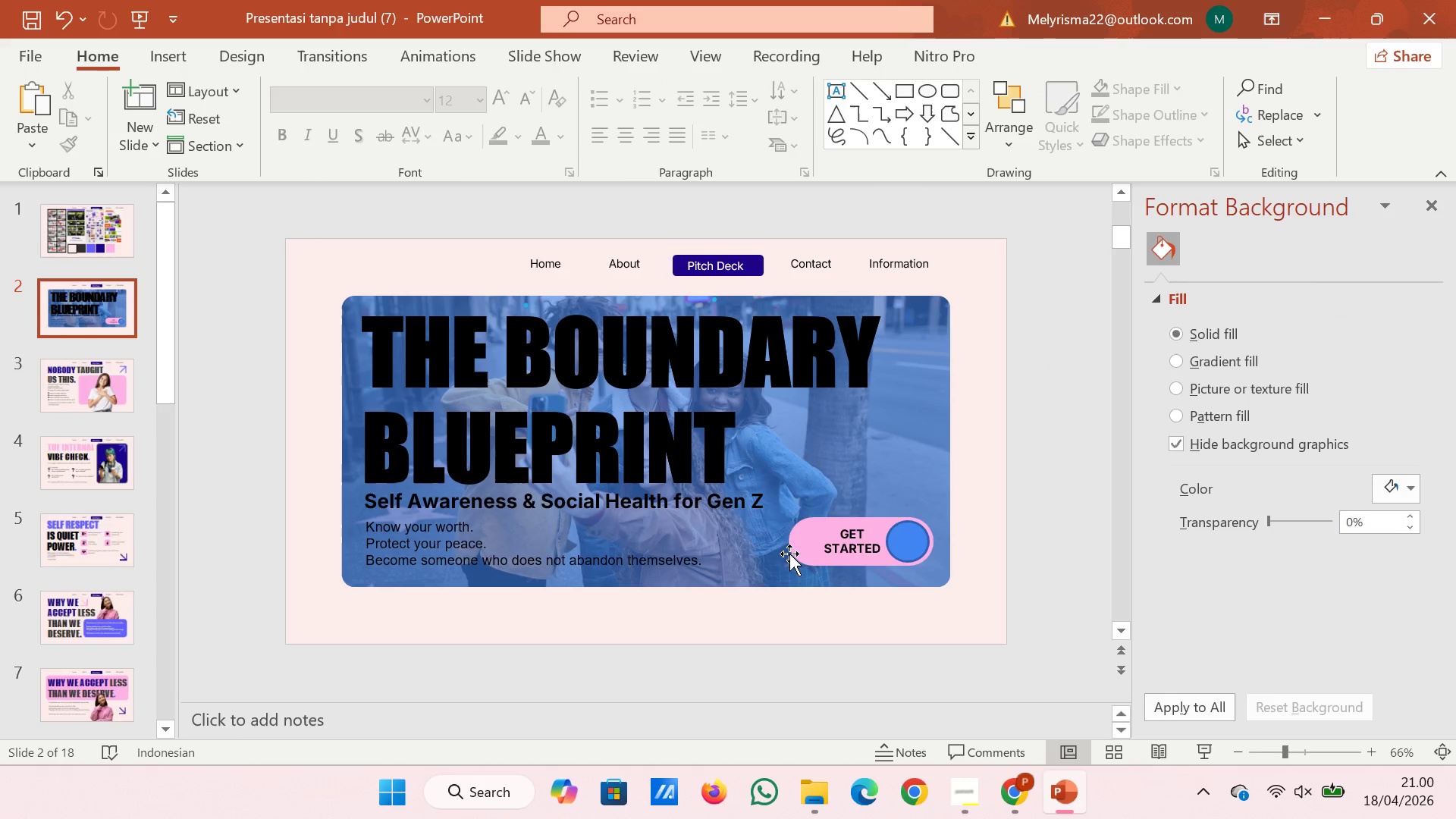 
left_click([803, 550])
 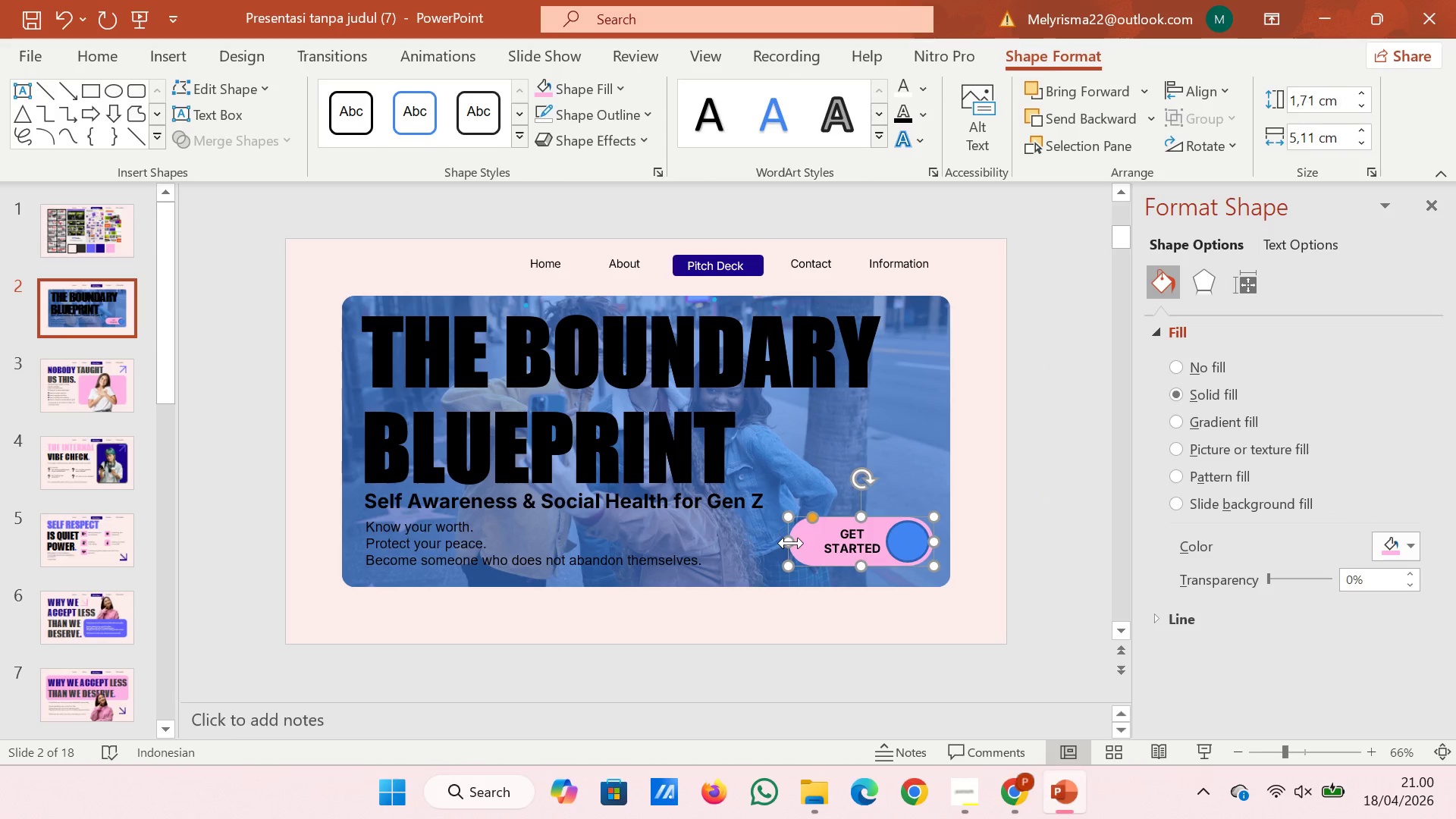 
left_click_drag(start_coordinate=[791, 543], to_coordinate=[812, 541])
 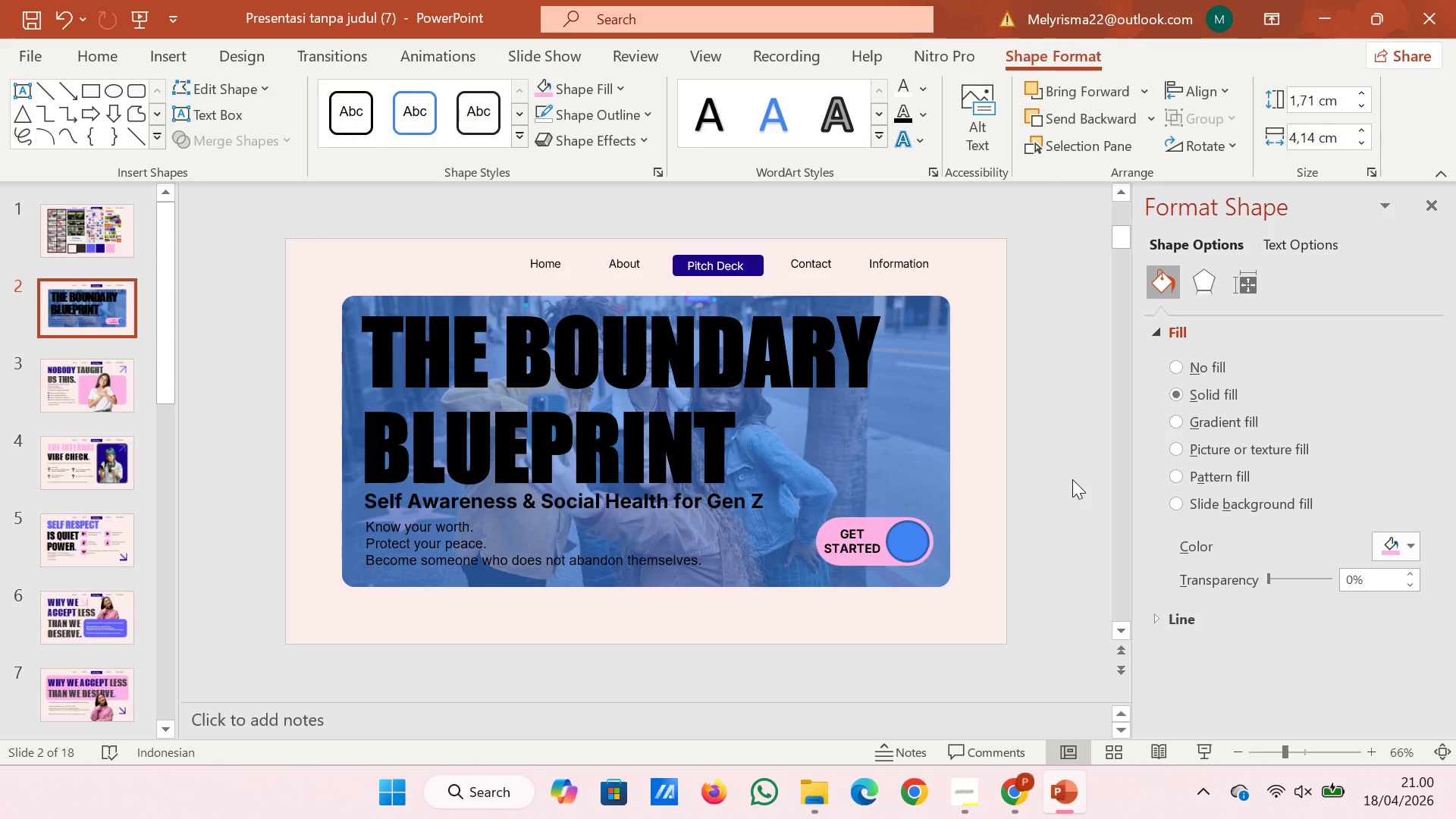 
left_click([1072, 479])
 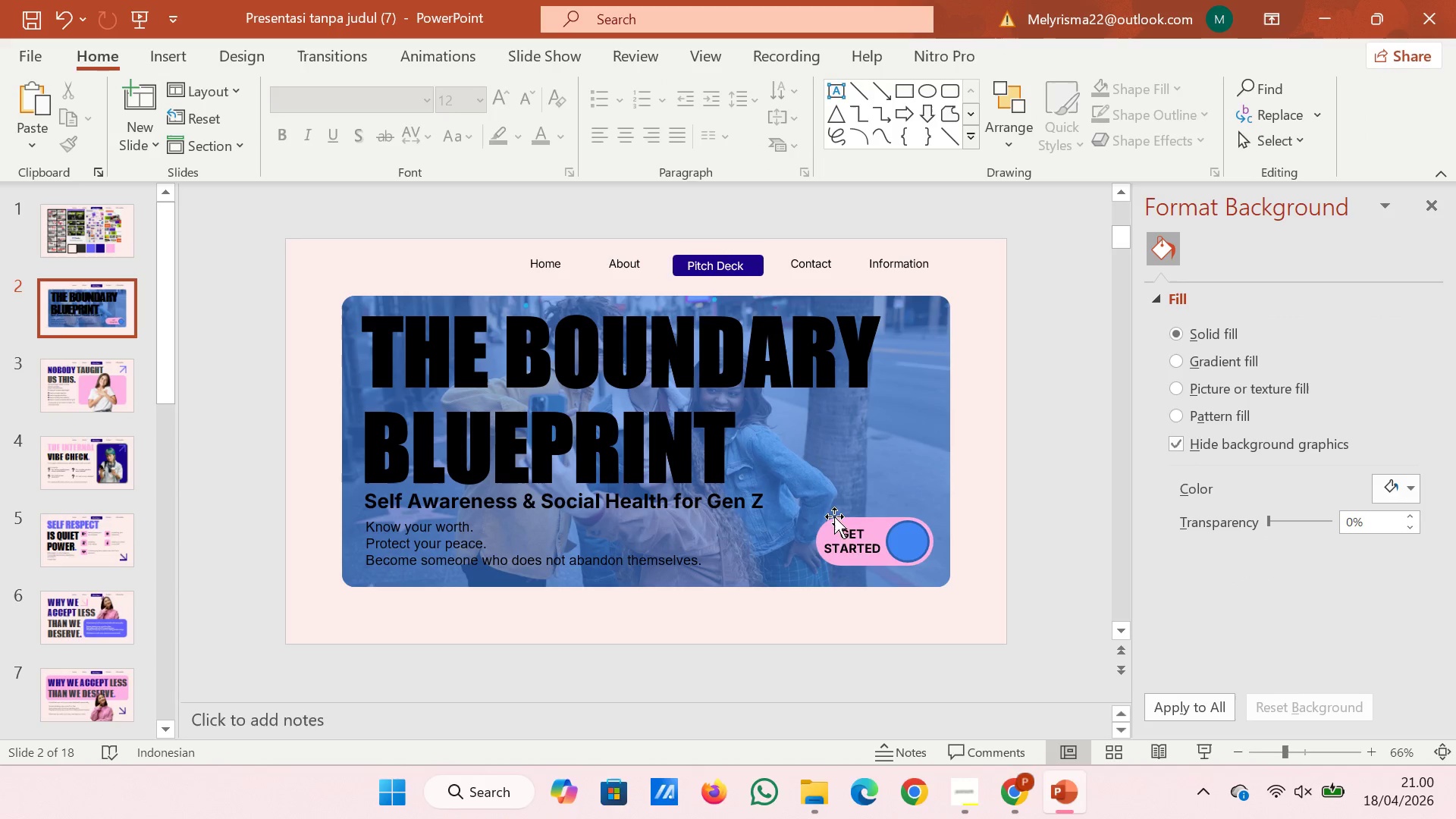 
left_click([834, 521])
 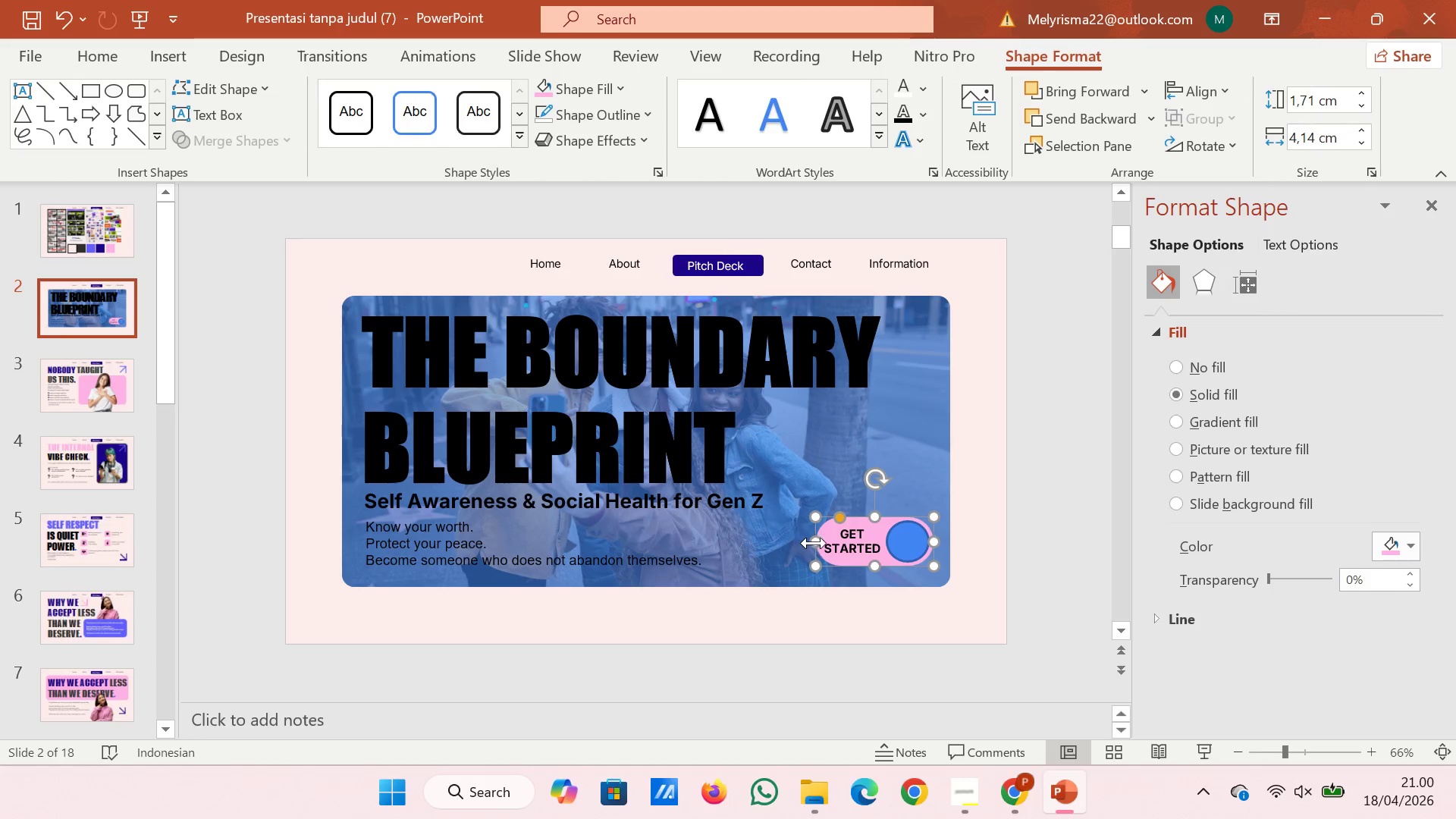 
left_click_drag(start_coordinate=[814, 543], to_coordinate=[810, 543])
 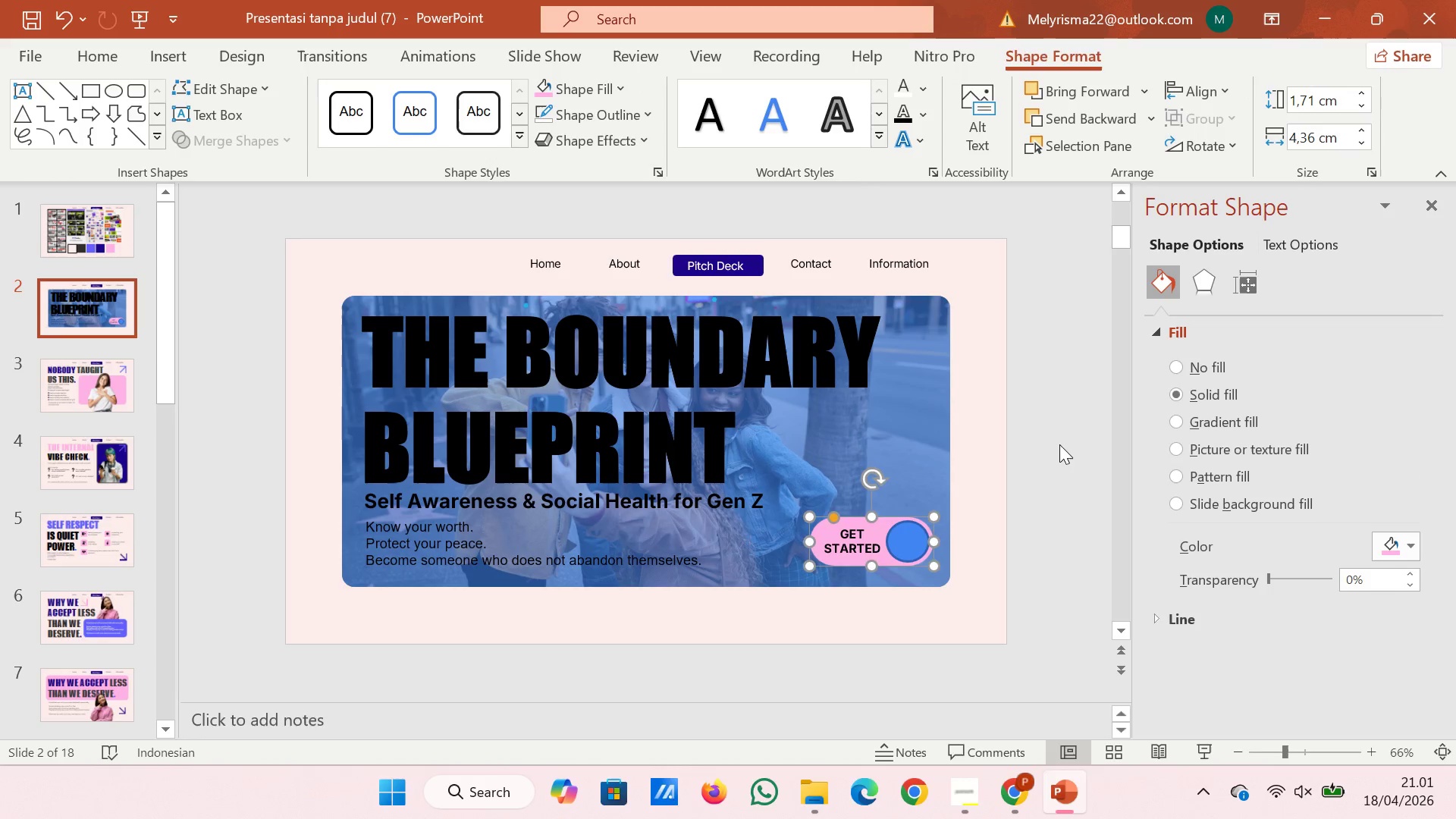 
left_click([1061, 444])
 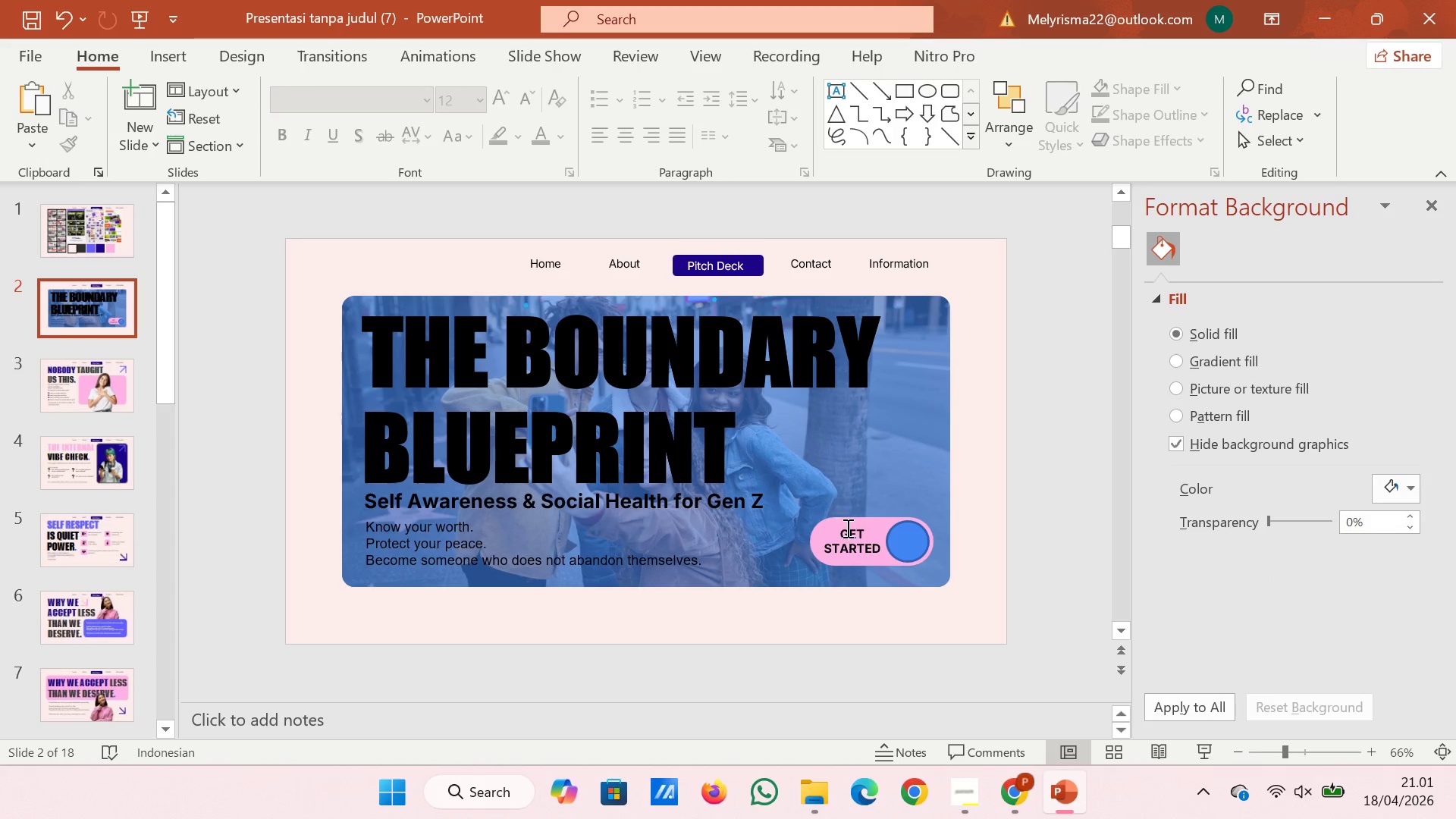 
left_click([846, 529])
 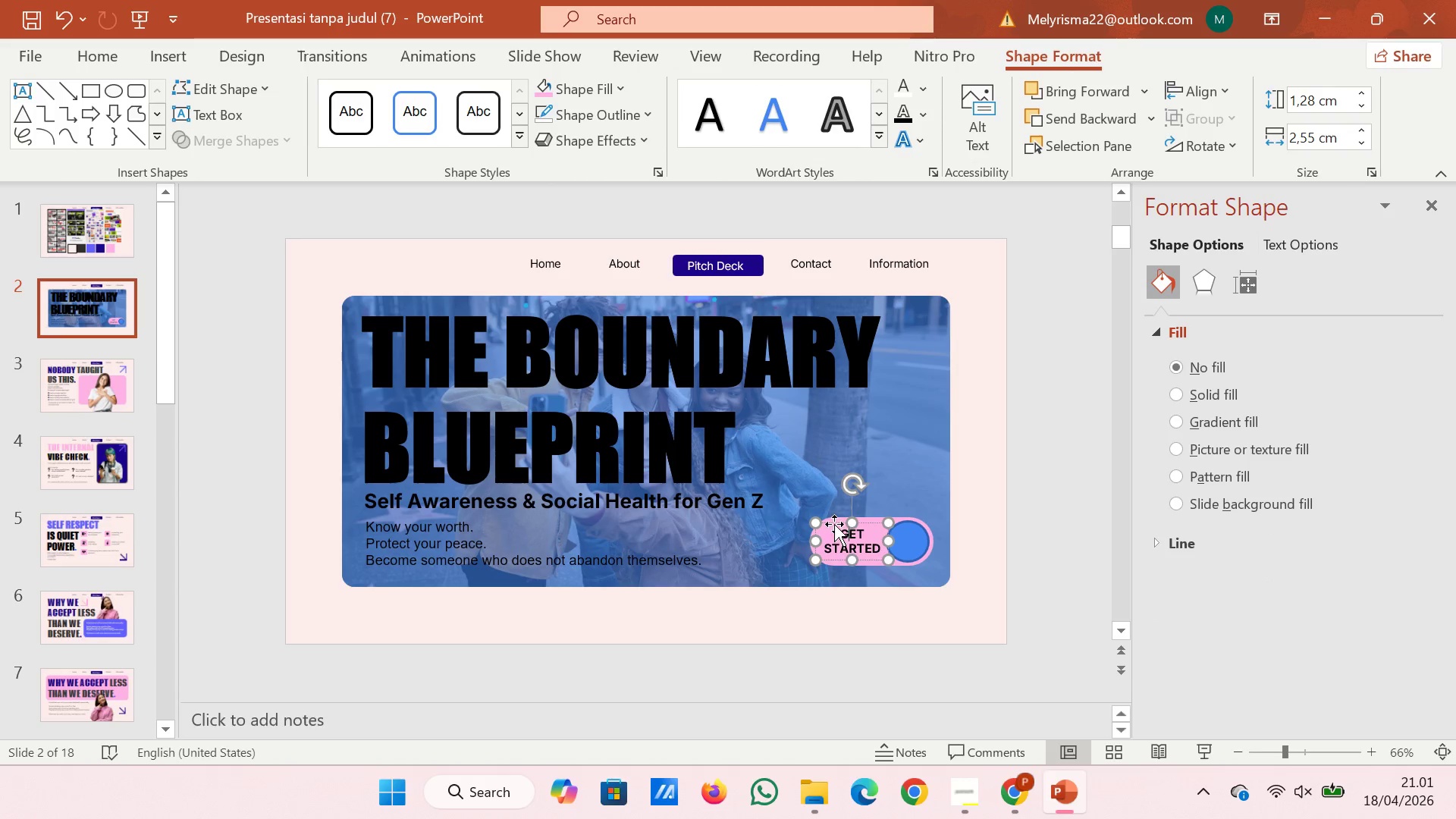 
left_click([834, 524])
 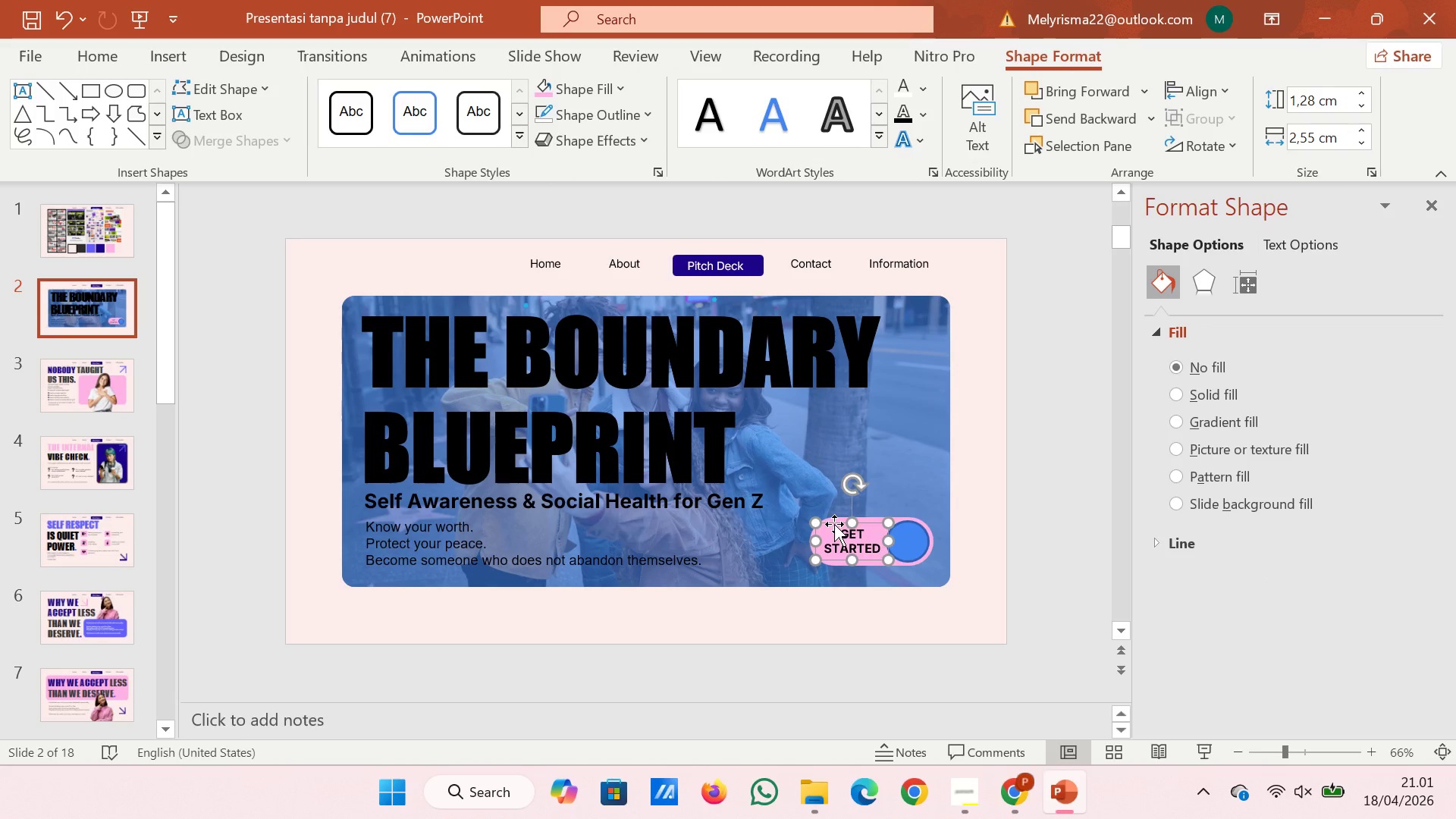 
key(ArrowLeft)
 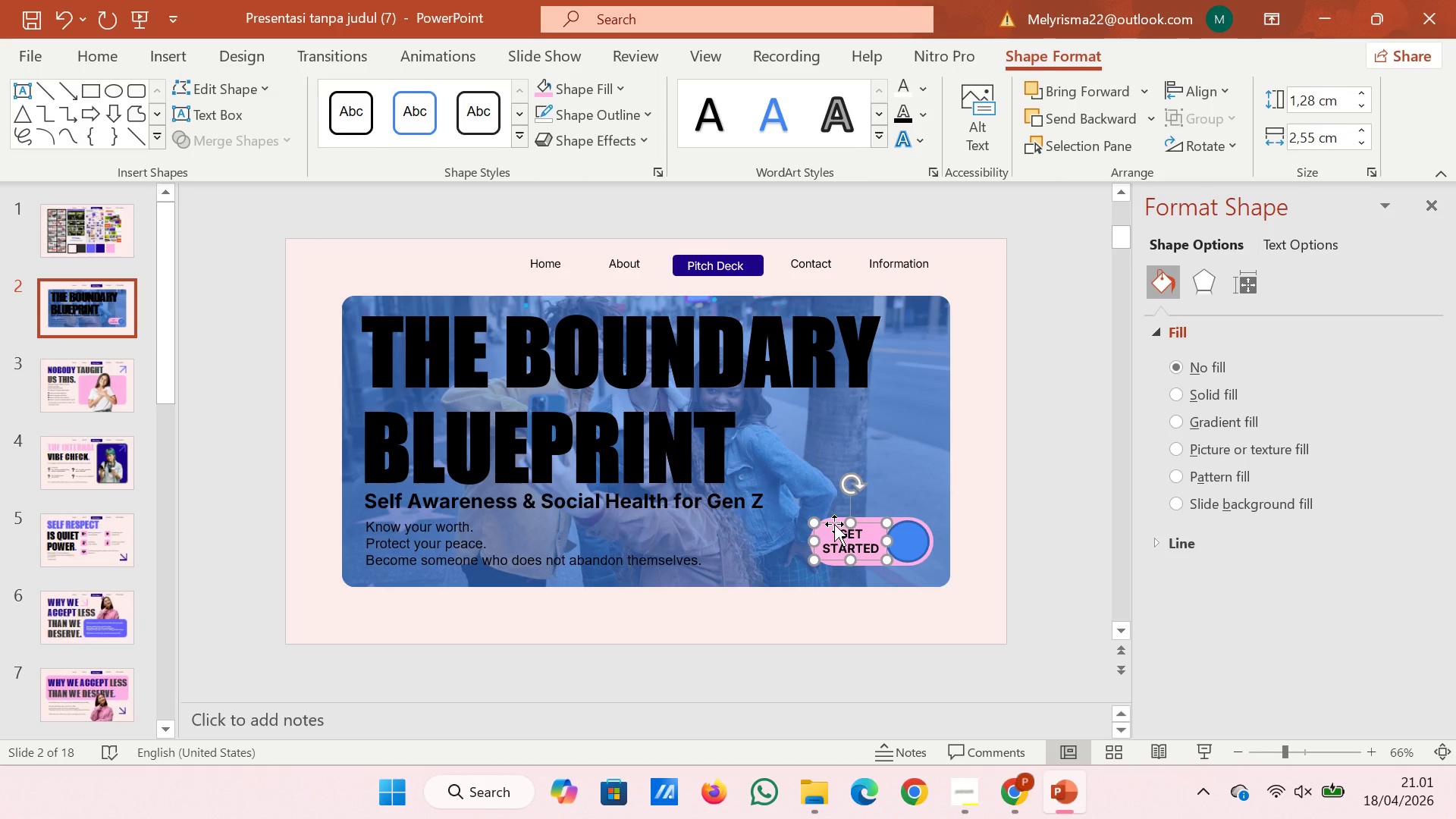 
key(ArrowLeft)
 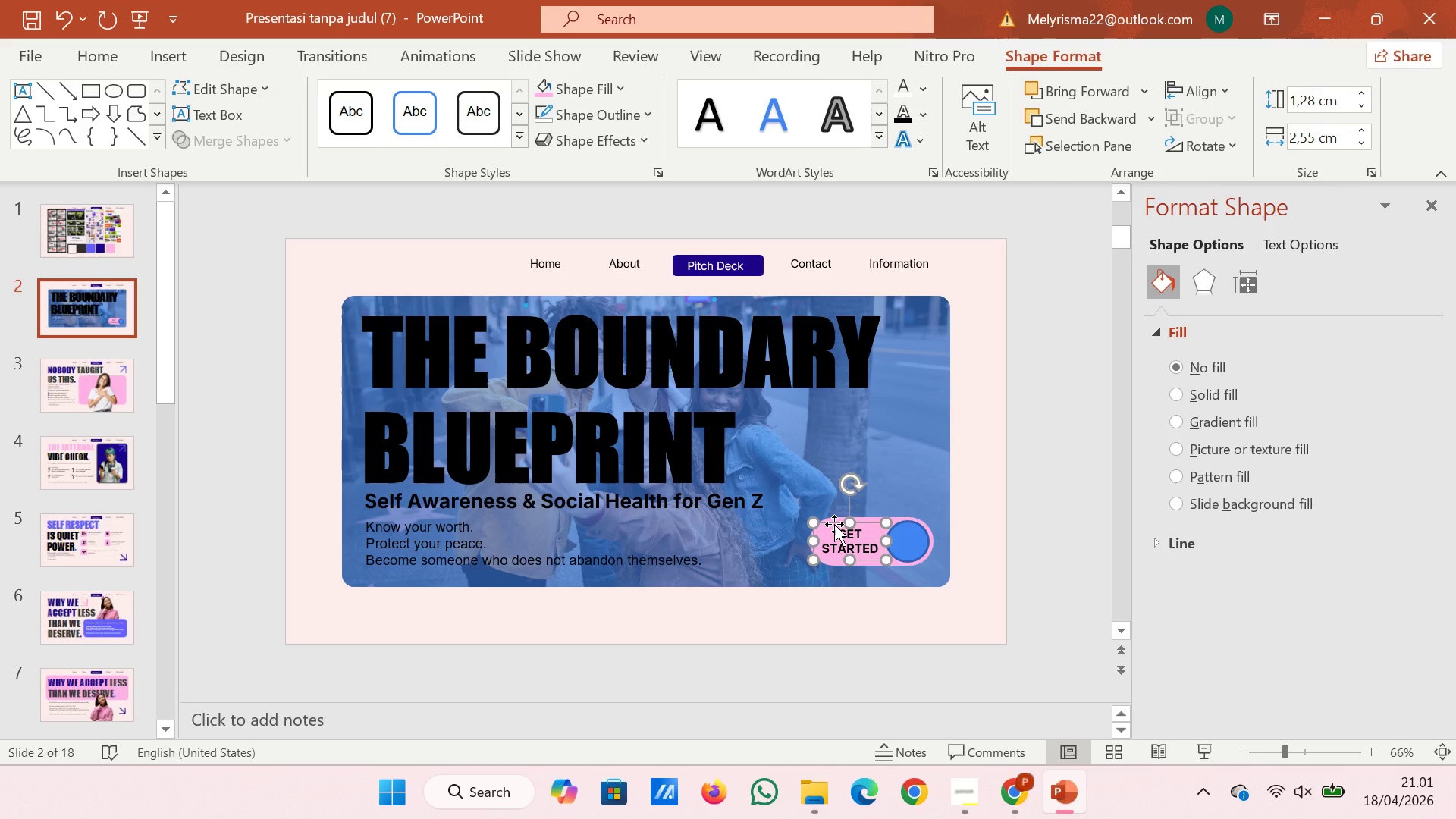 
key(ArrowLeft)
 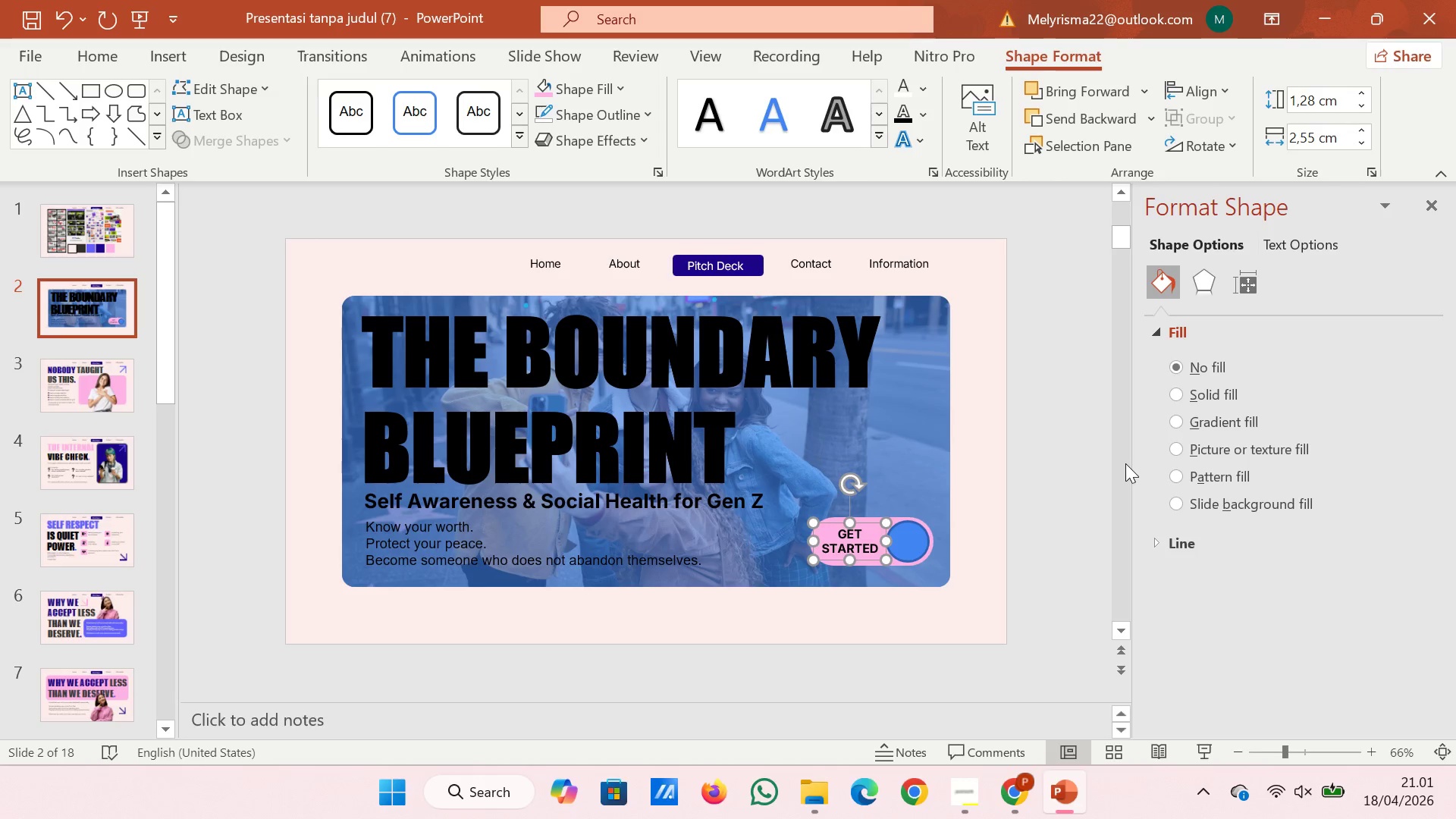 
left_click([1066, 465])
 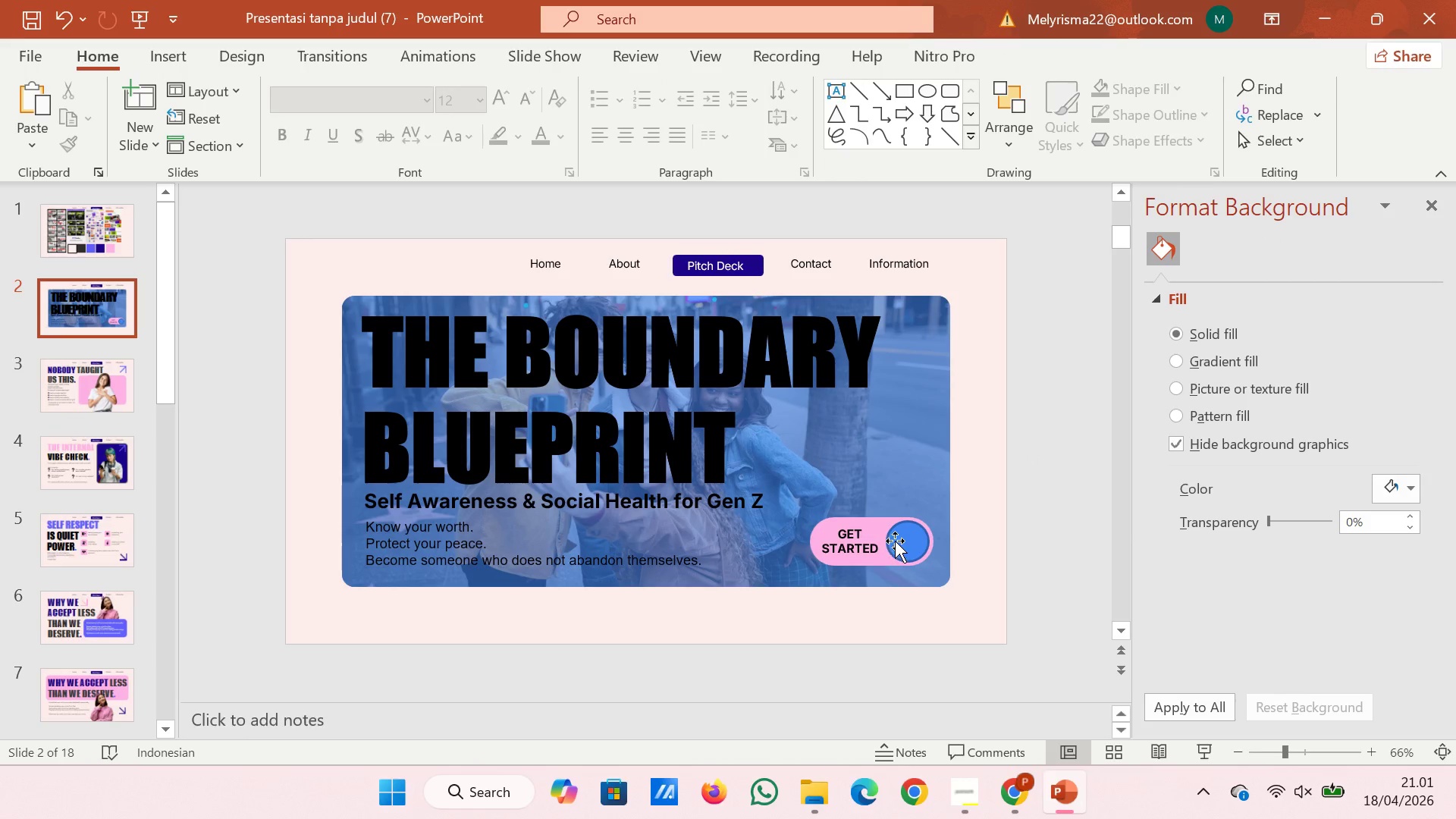 
left_click([908, 538])
 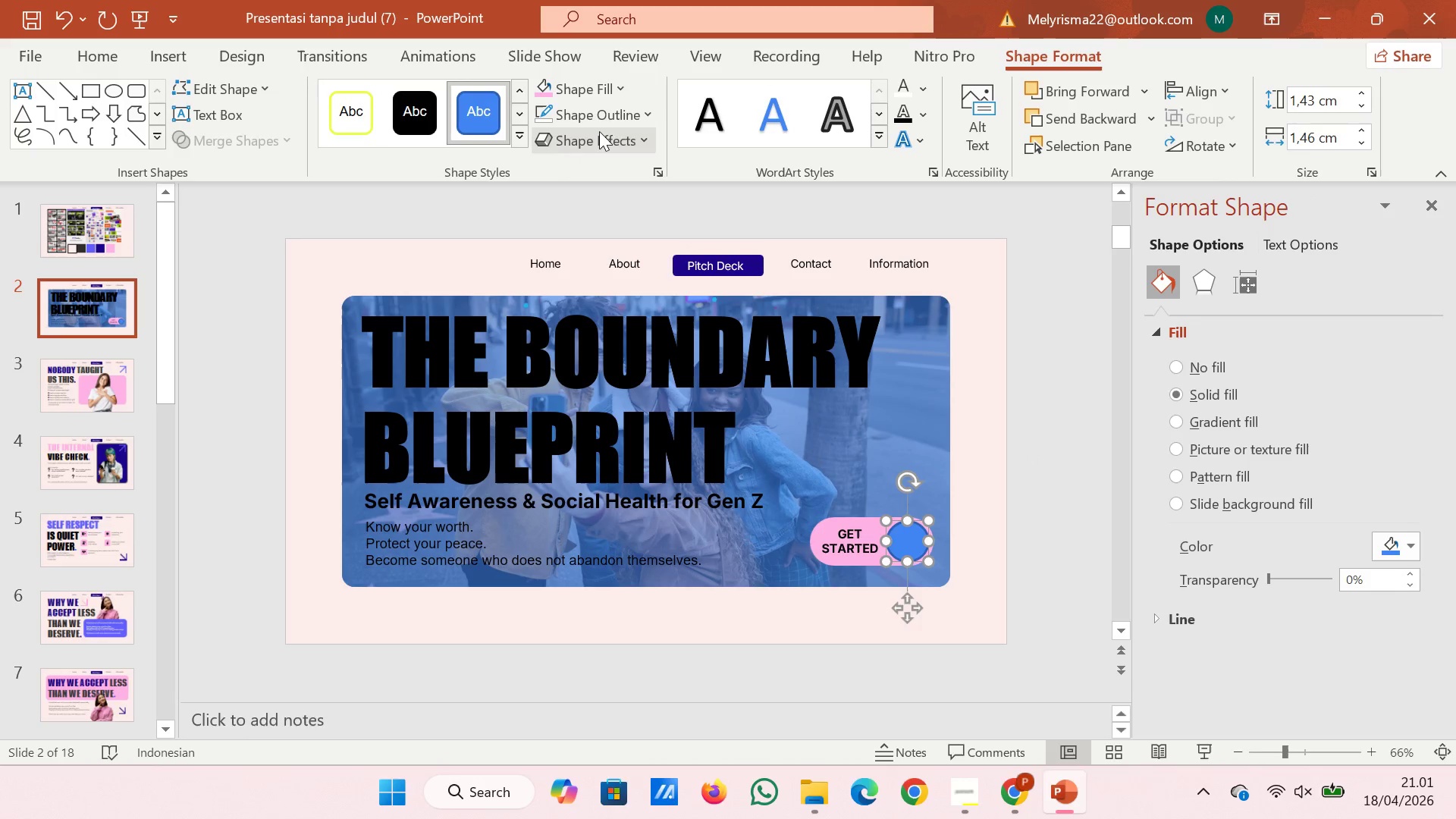 
left_click([613, 111])
 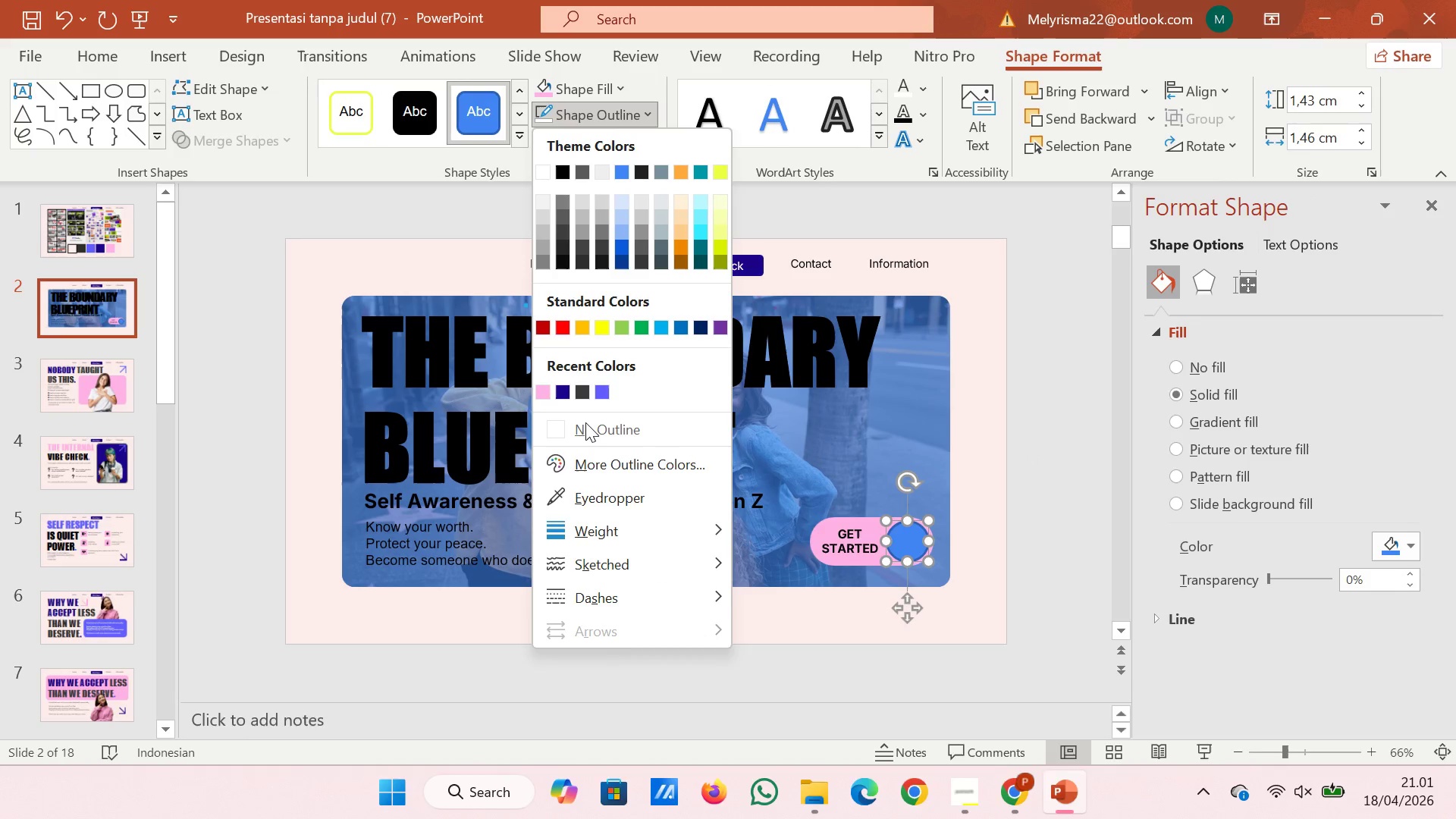 
left_click([585, 425])
 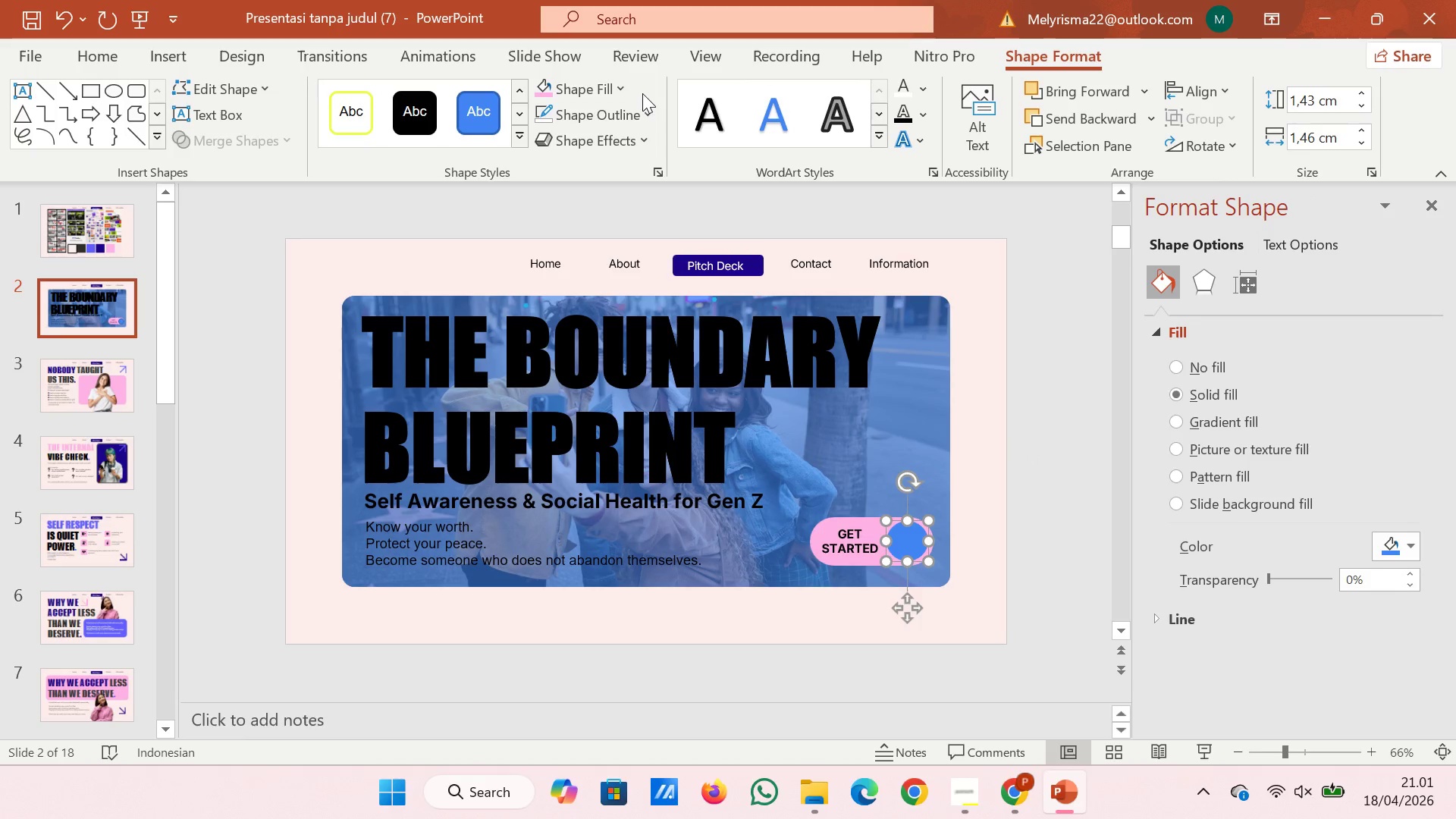 
left_click([622, 87])
 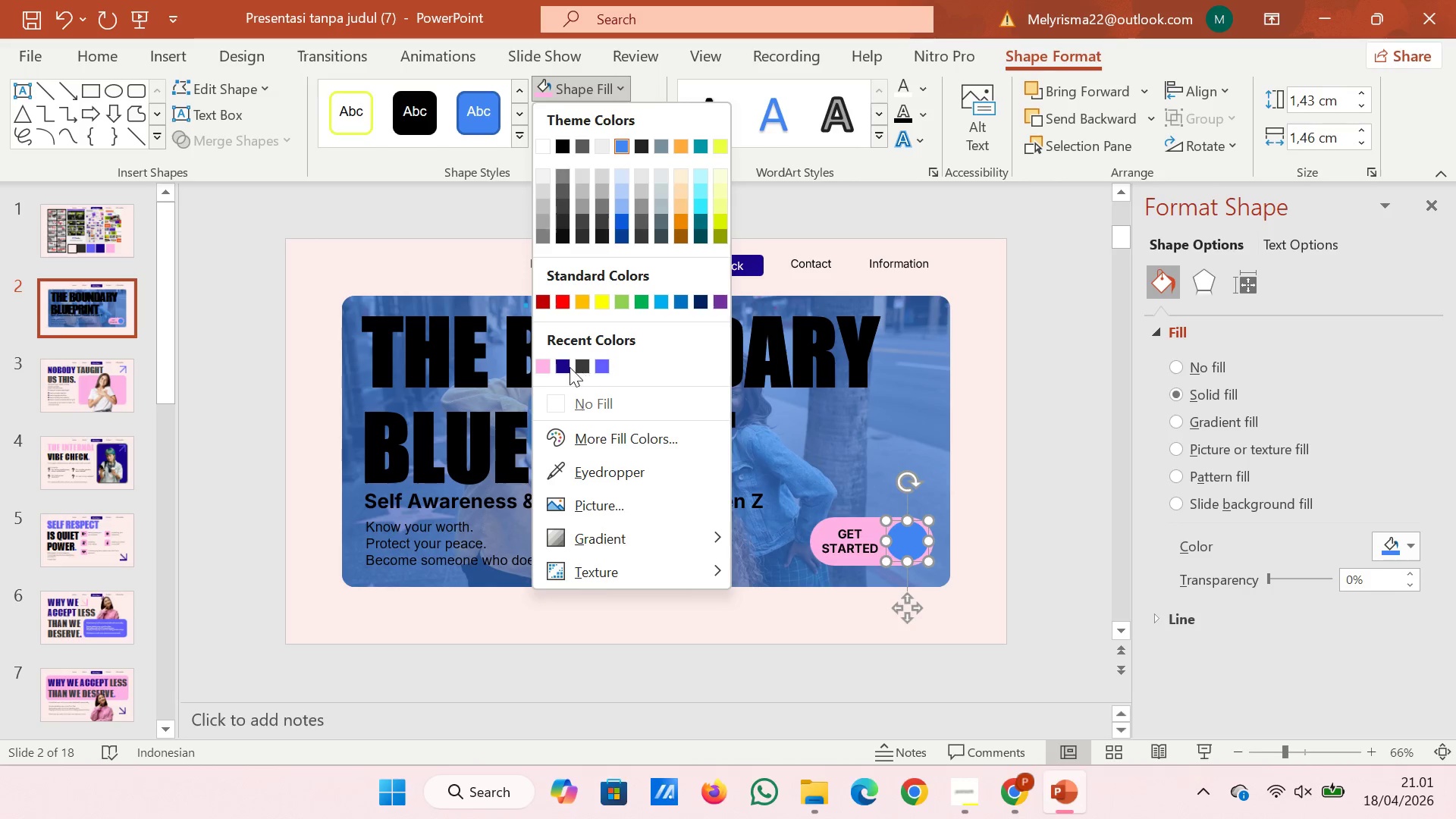 
left_click([569, 367])
 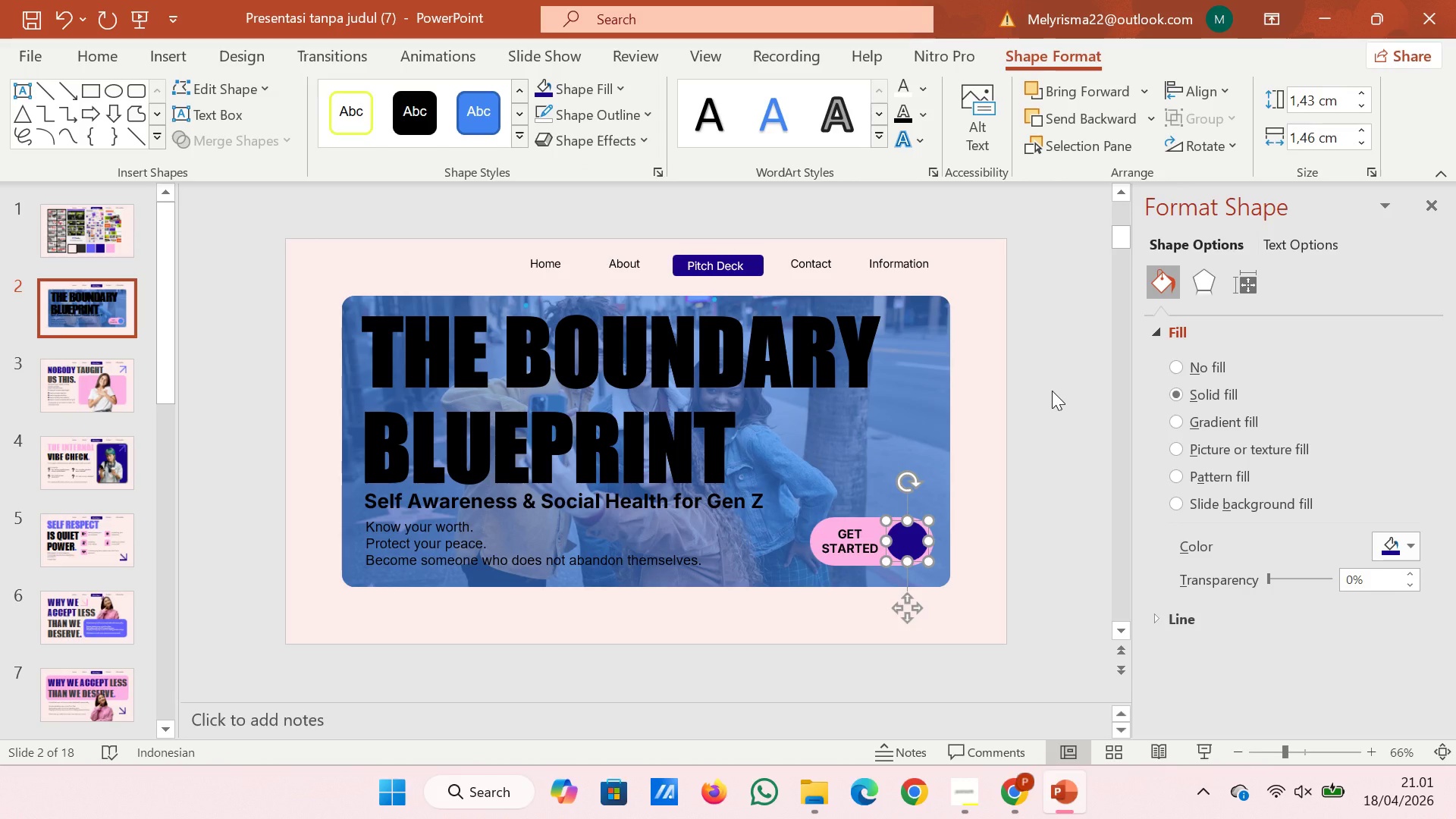 
left_click([1052, 391])
 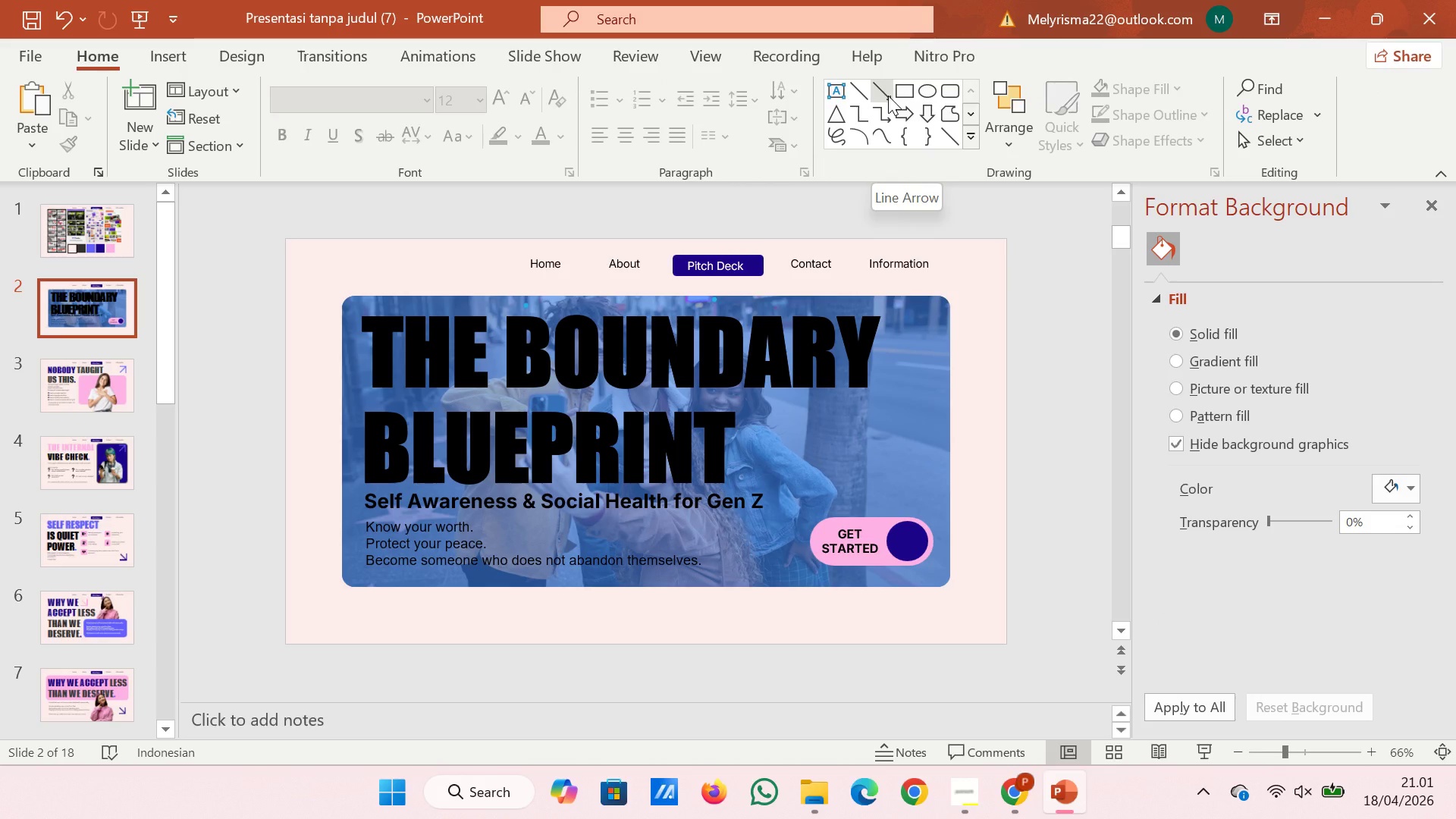 
wait(5.42)
 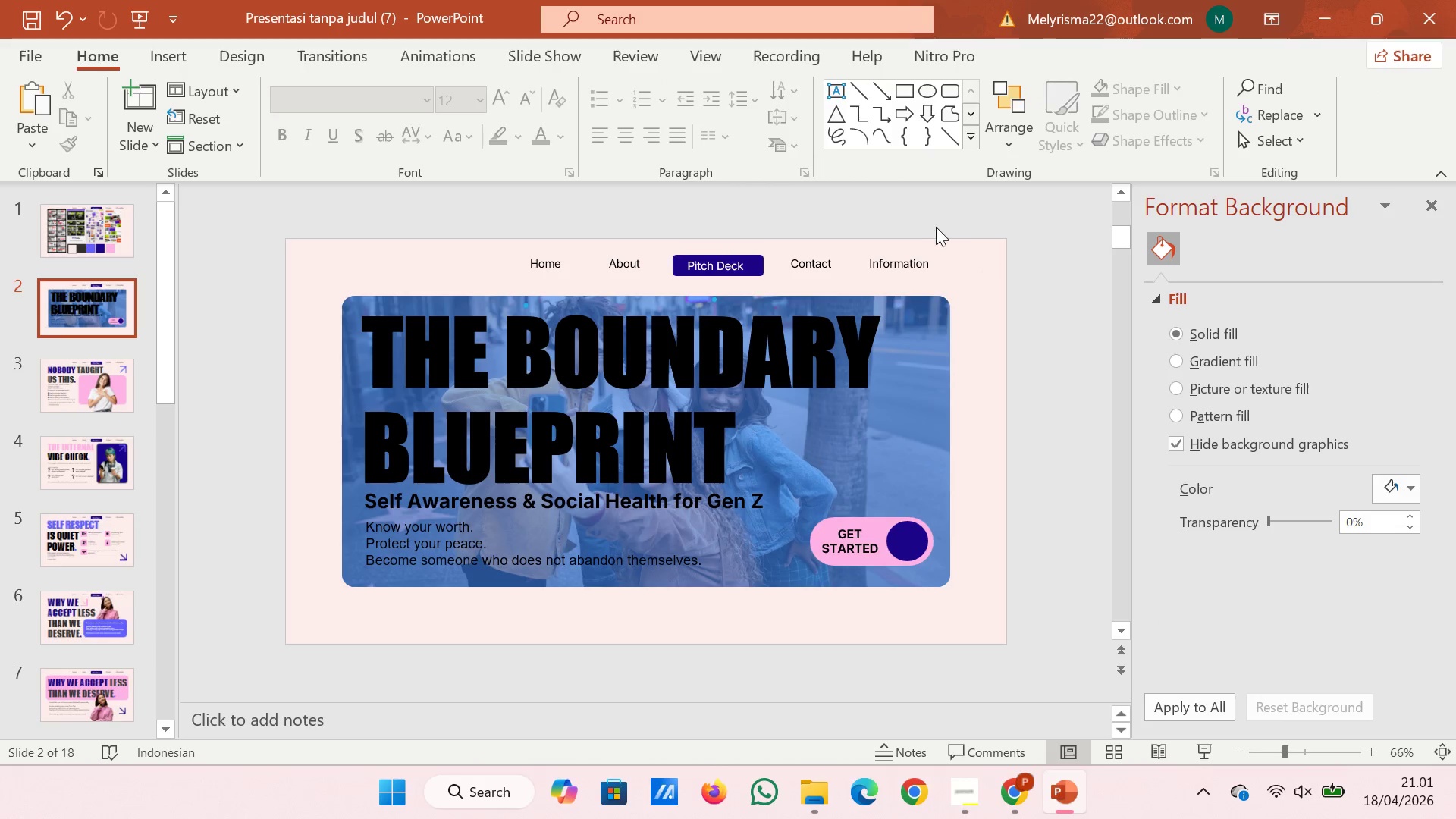 
left_click([888, 96])
 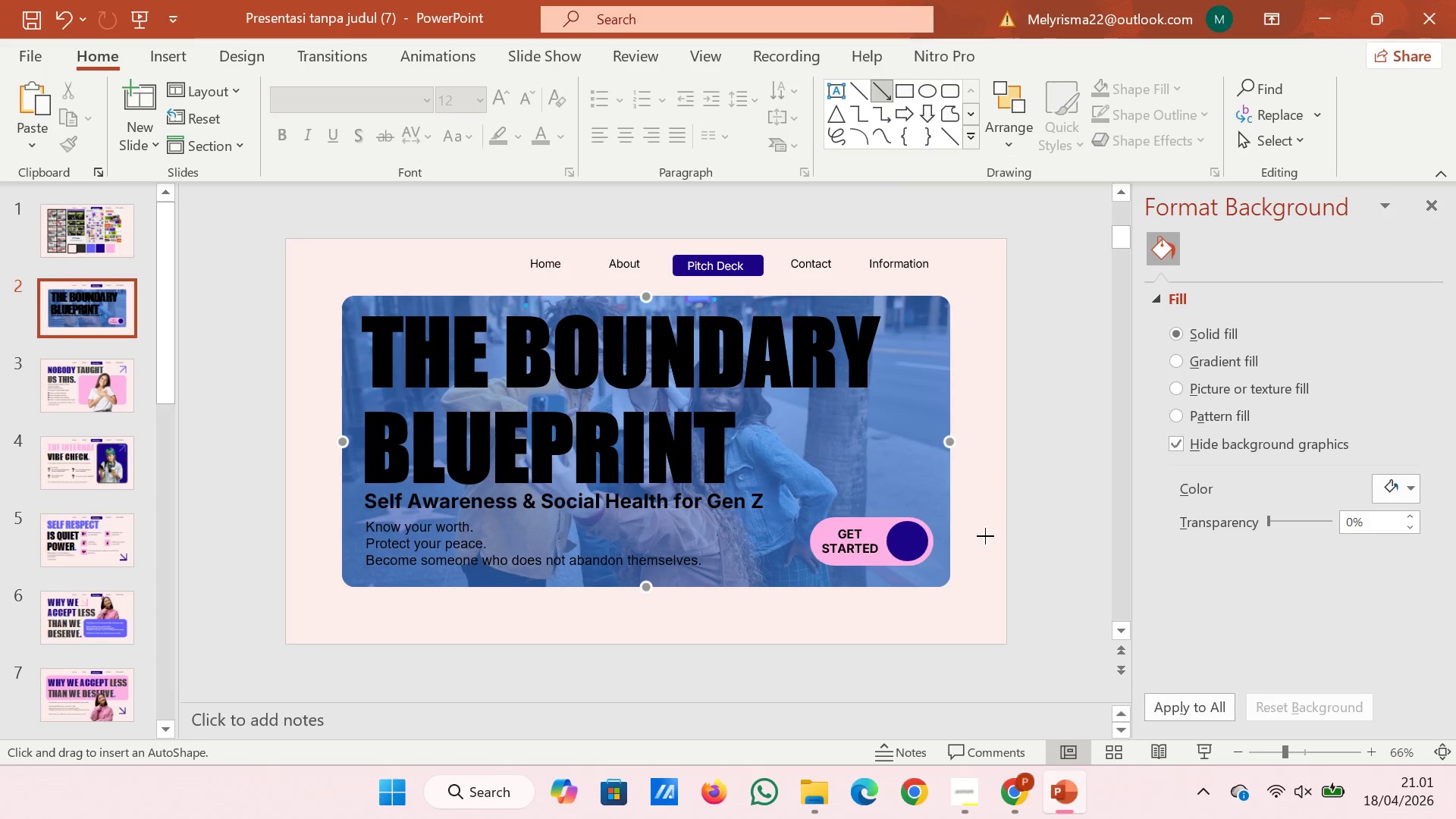 
left_click_drag(start_coordinate=[987, 522], to_coordinate=[1008, 525])
 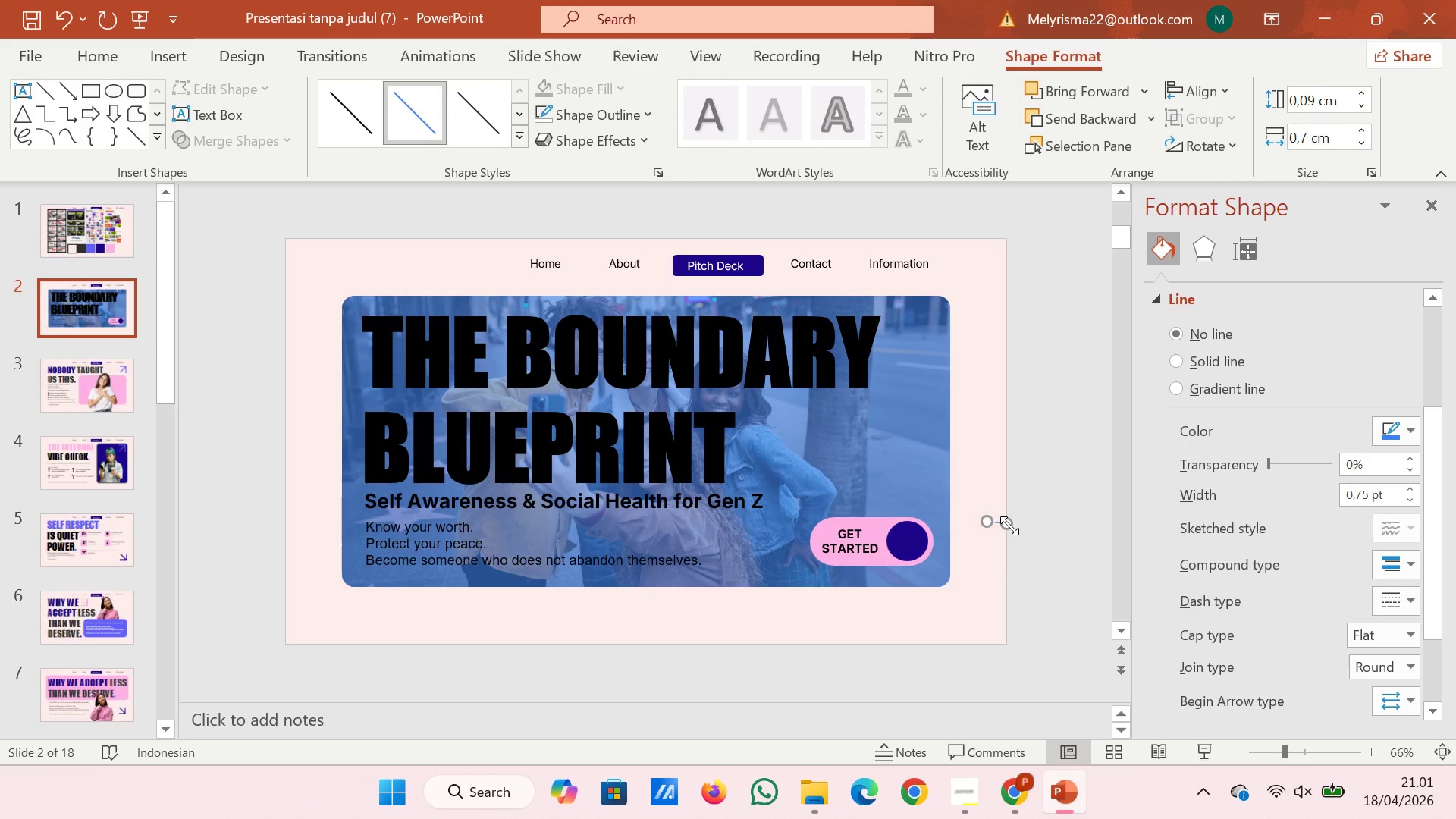 
key(Backspace)
 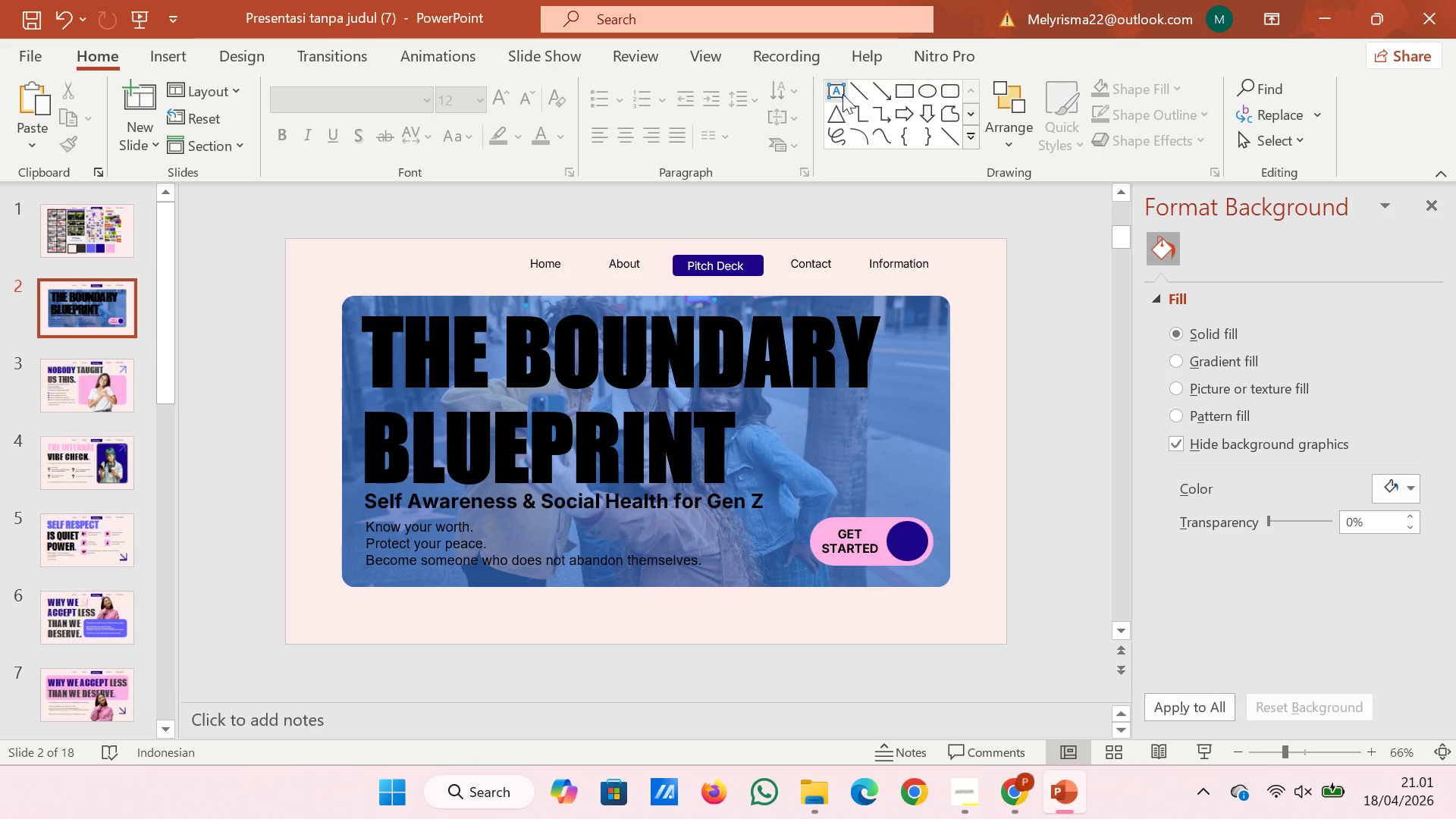 
left_click([859, 94])
 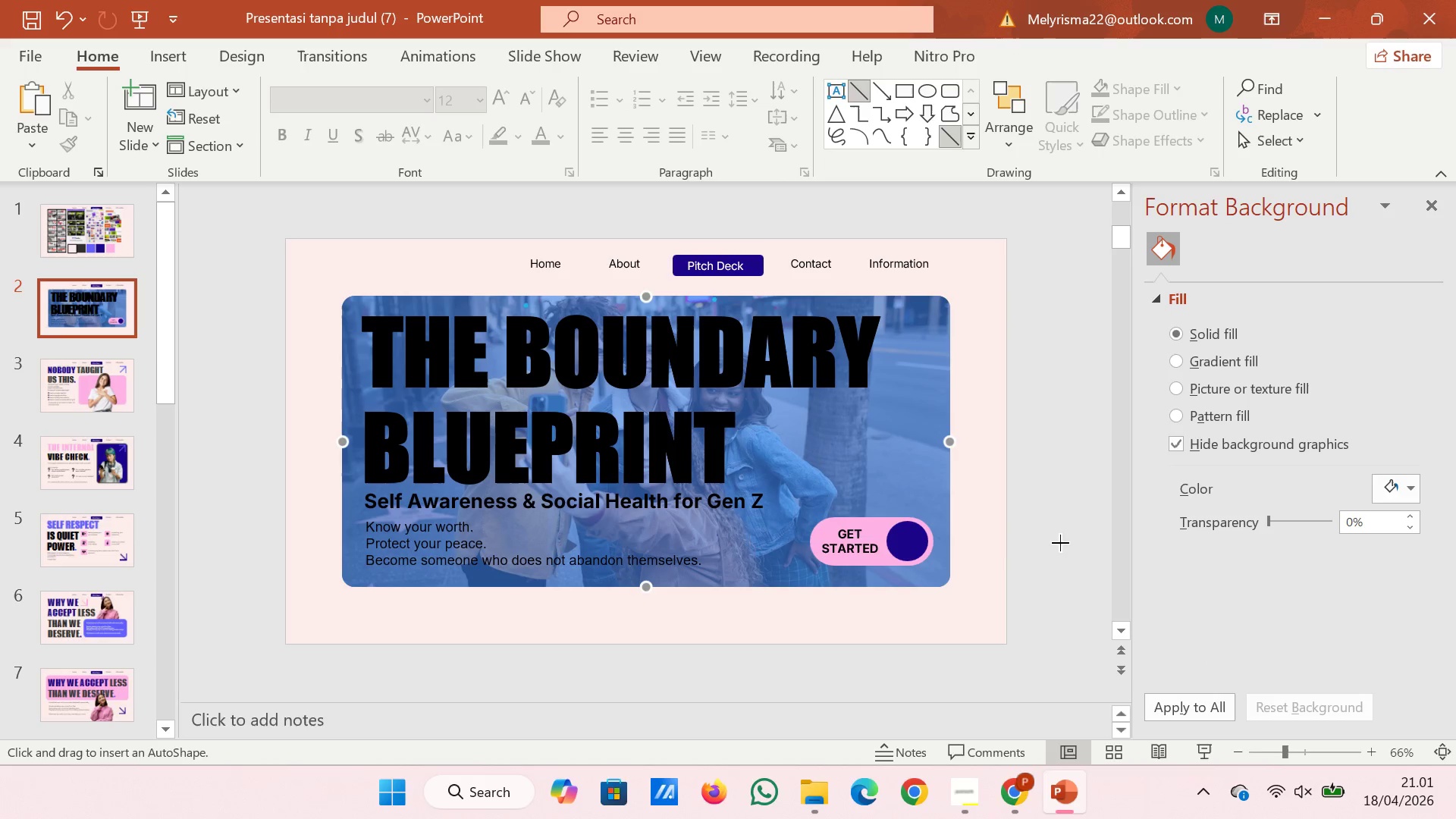 
left_click_drag(start_coordinate=[993, 507], to_coordinate=[1022, 524])
 